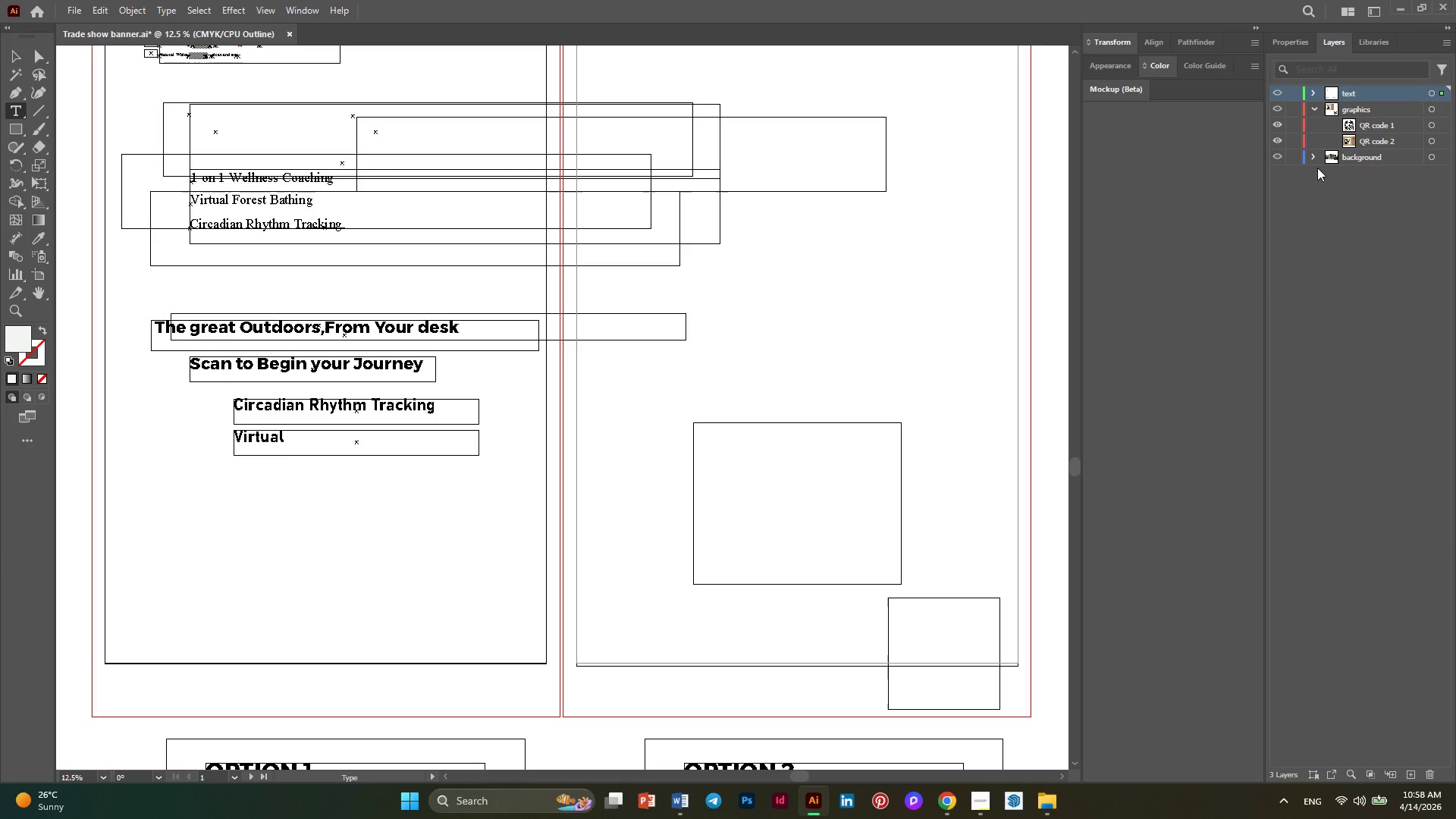 
wait(9.84)
 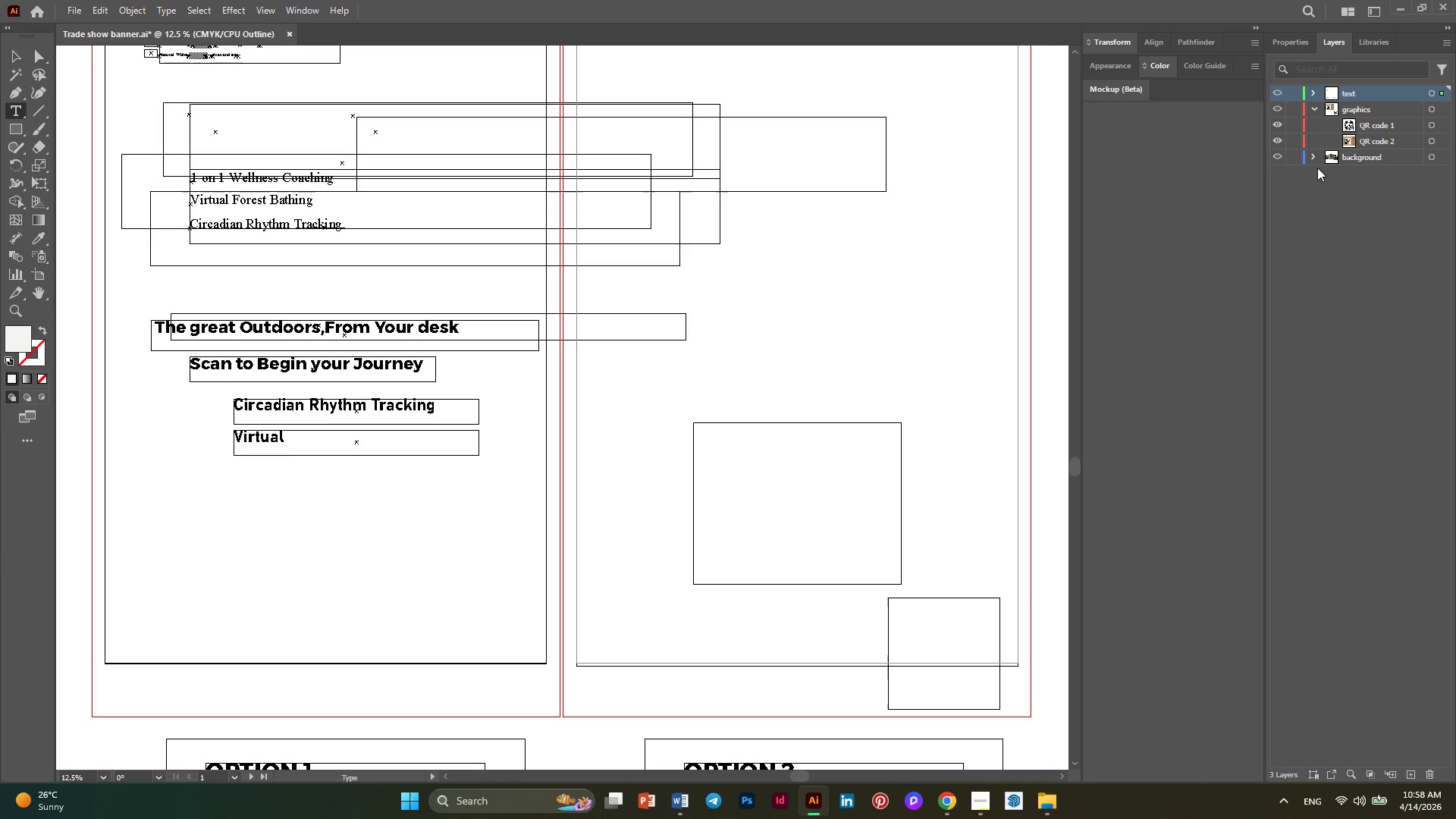 
type(f)
key(Backspace)
type(Forest Bathing)
 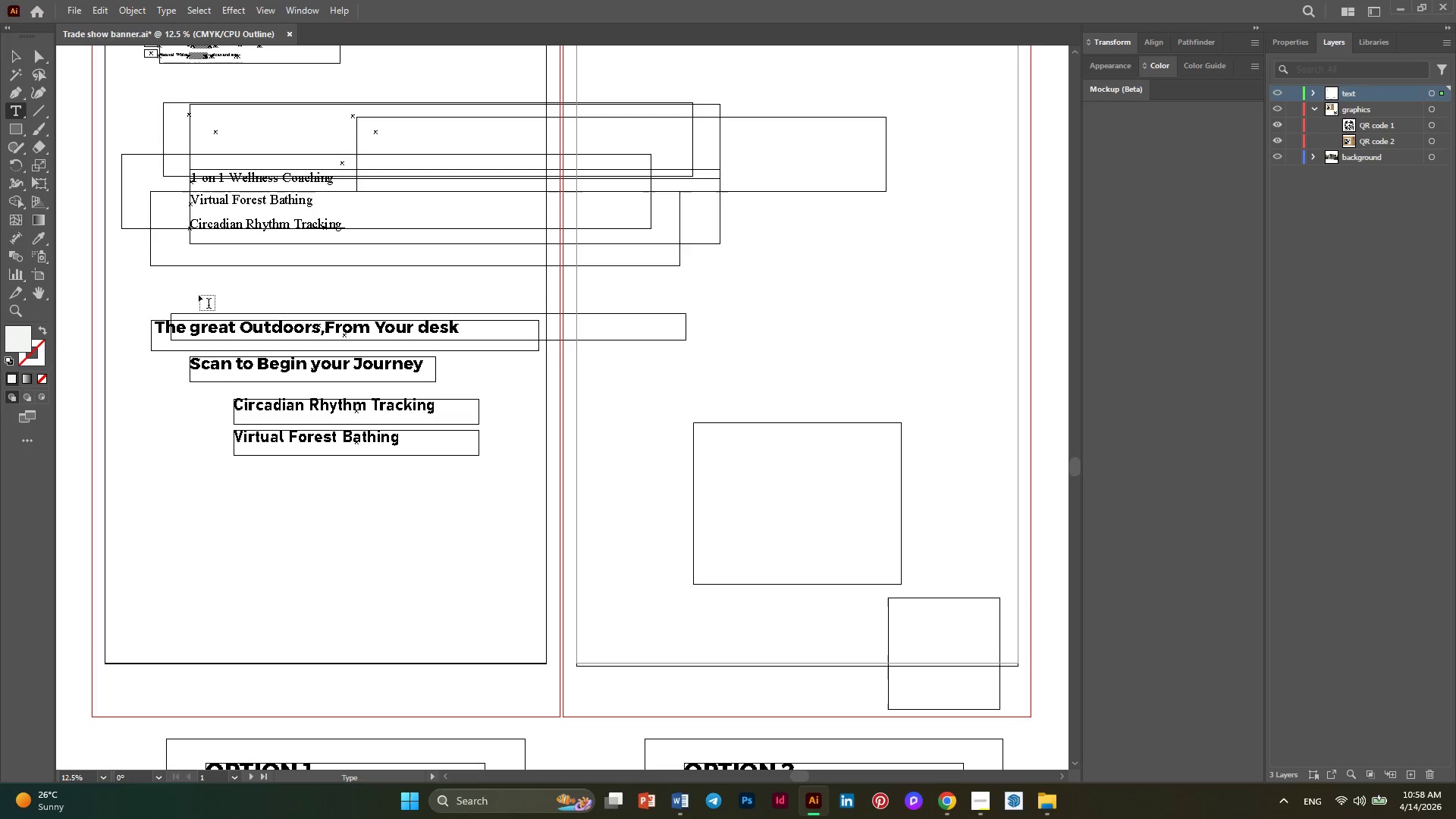 
left_click([11, 60])
 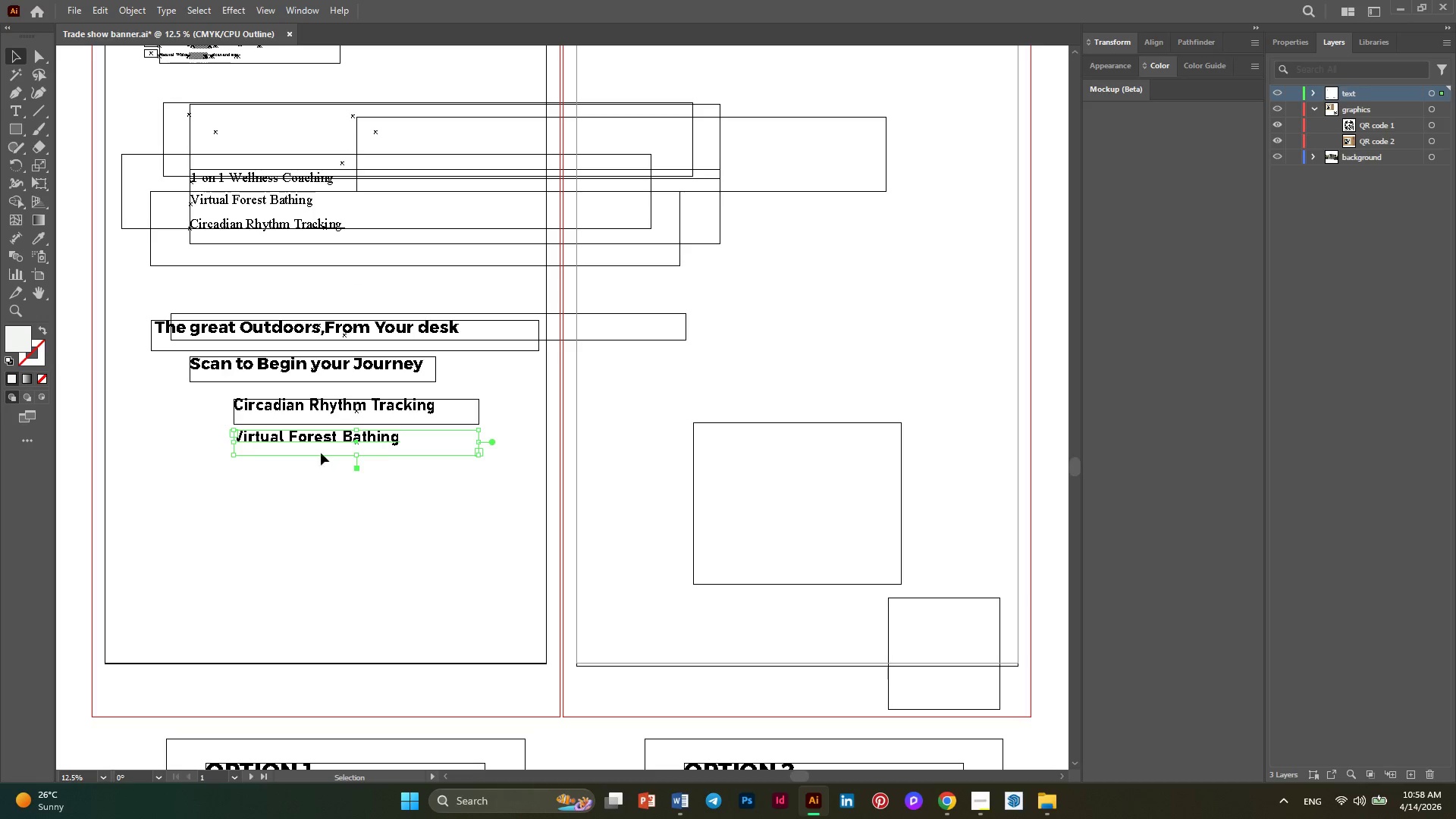 
hold_key(key=AltLeft, duration=3.0)
left_click_drag(start_coordinate=[311, 438], to_coordinate=[311, 471])
 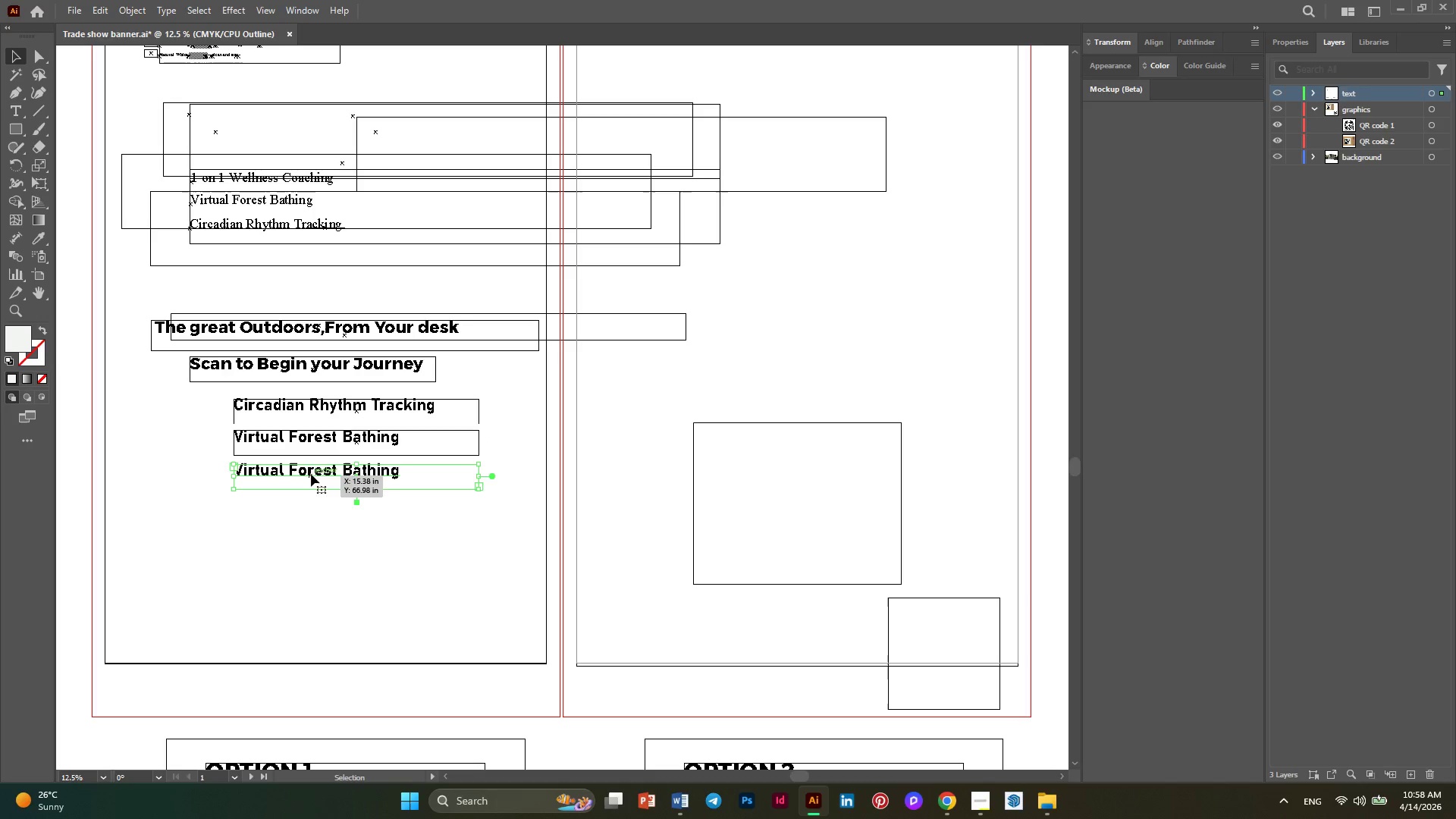 
double_click([311, 474])
 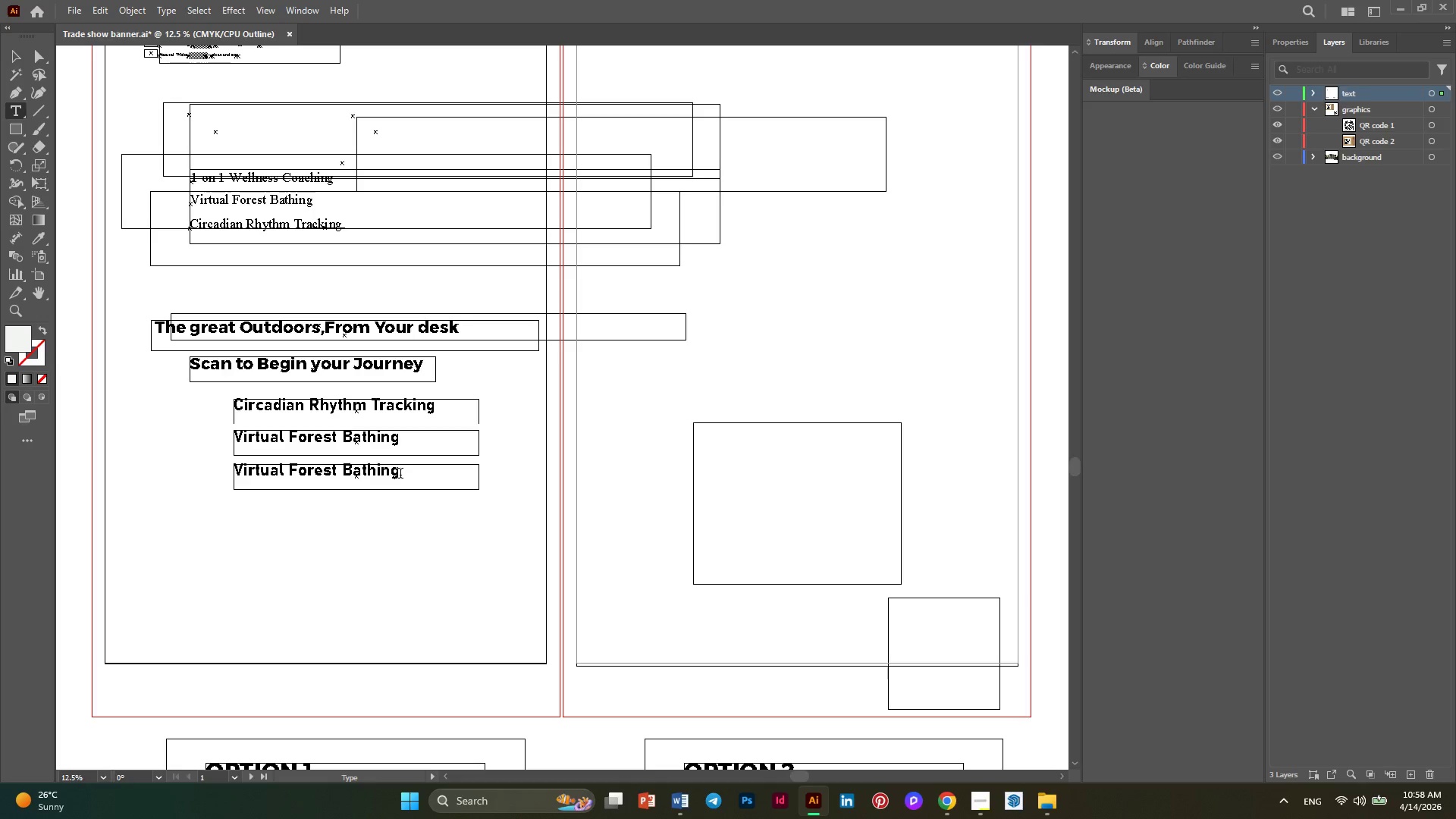 
left_click_drag(start_coordinate=[402, 475], to_coordinate=[217, 475])
 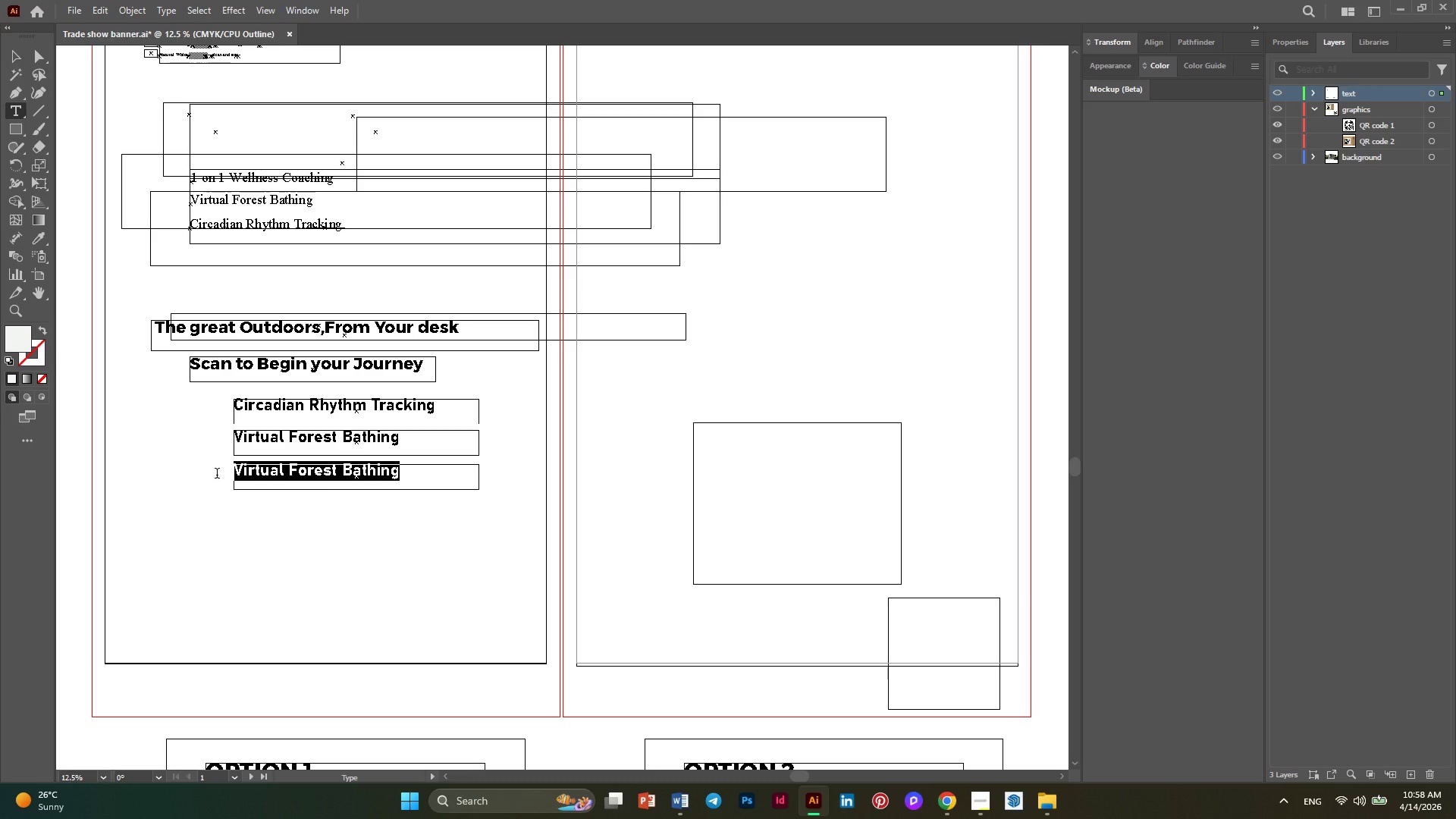 
type(1 on 1 wellness coaching)
 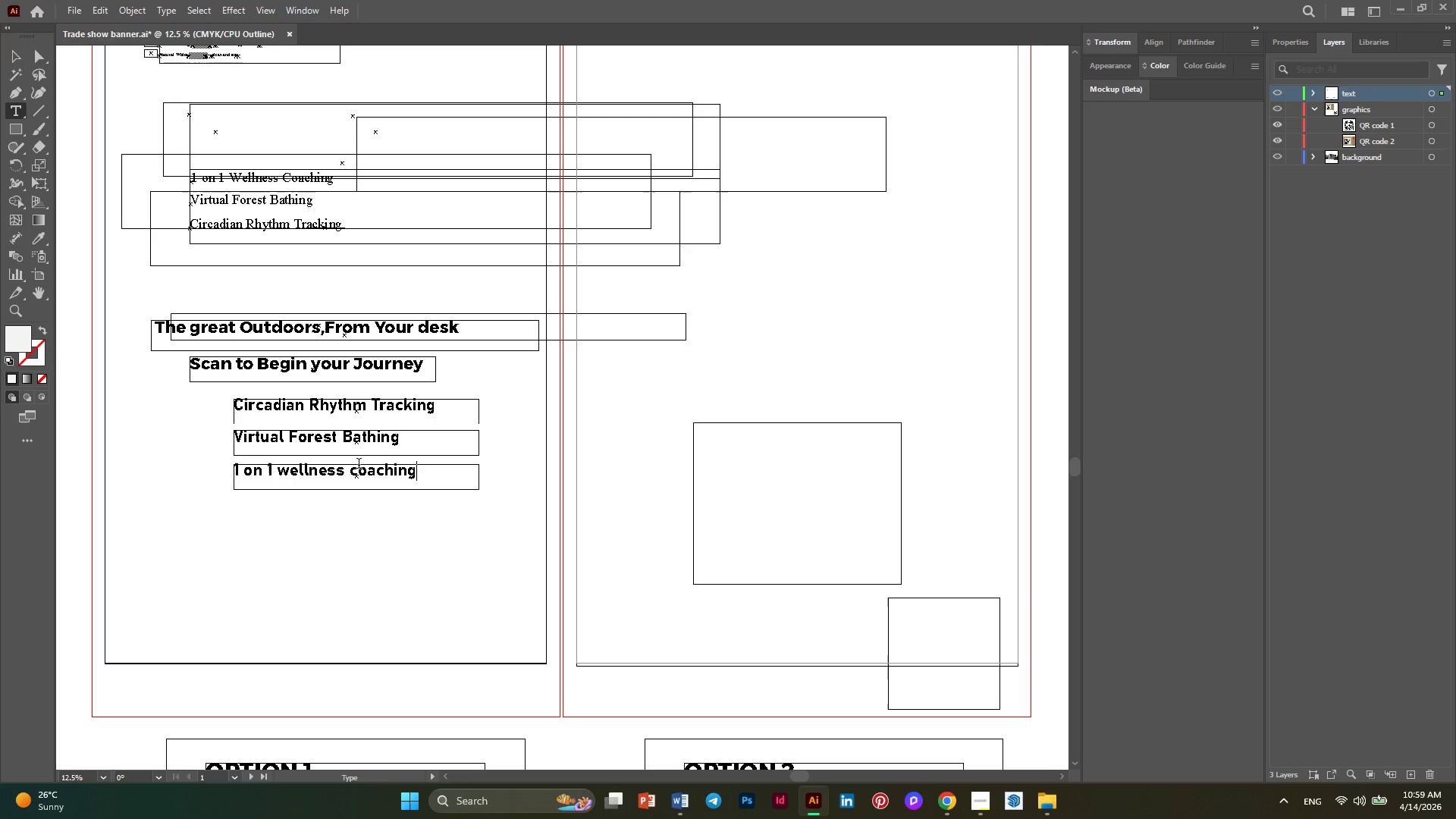 
left_click([359, 469])
 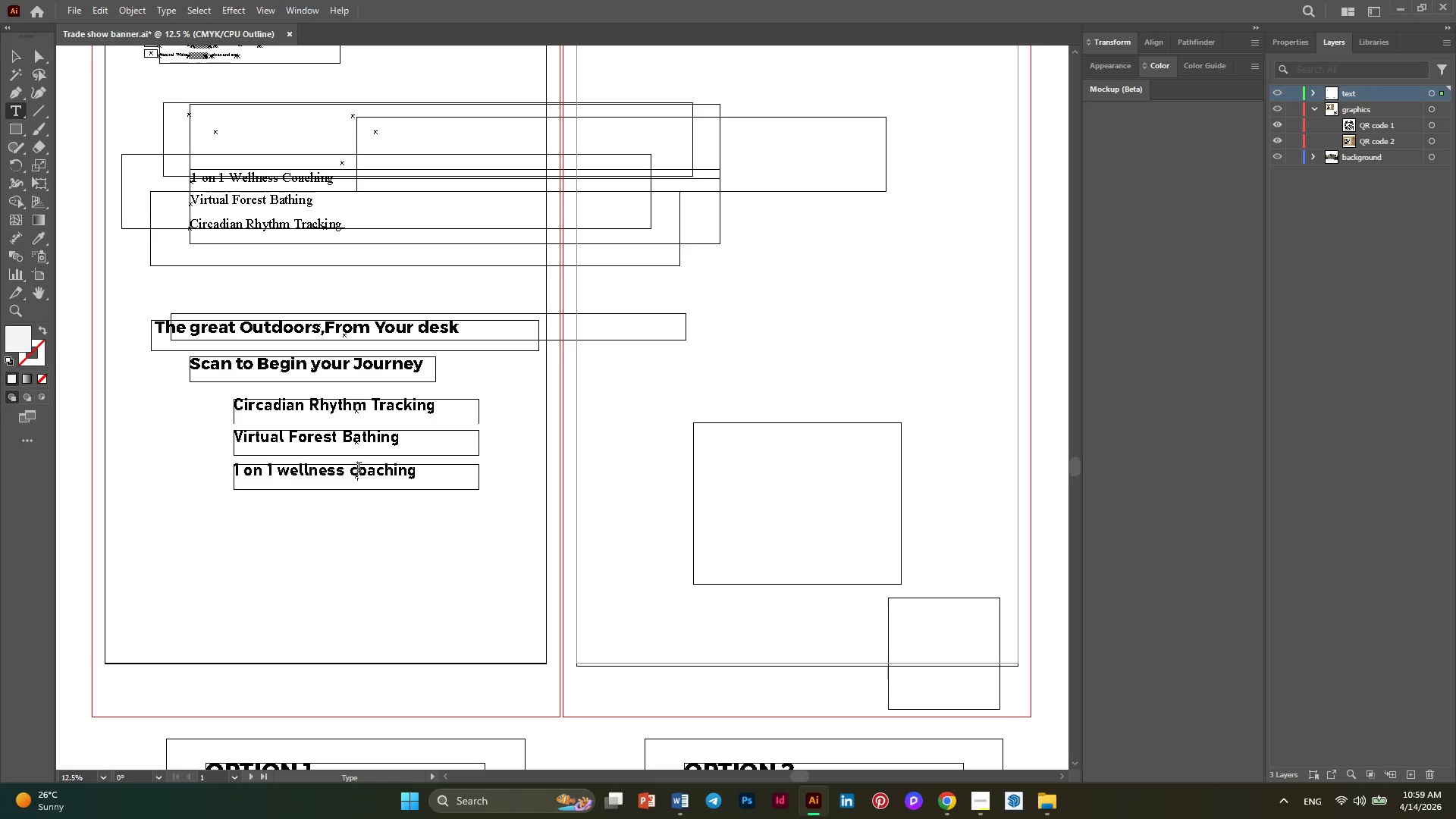 
key(Backspace)
 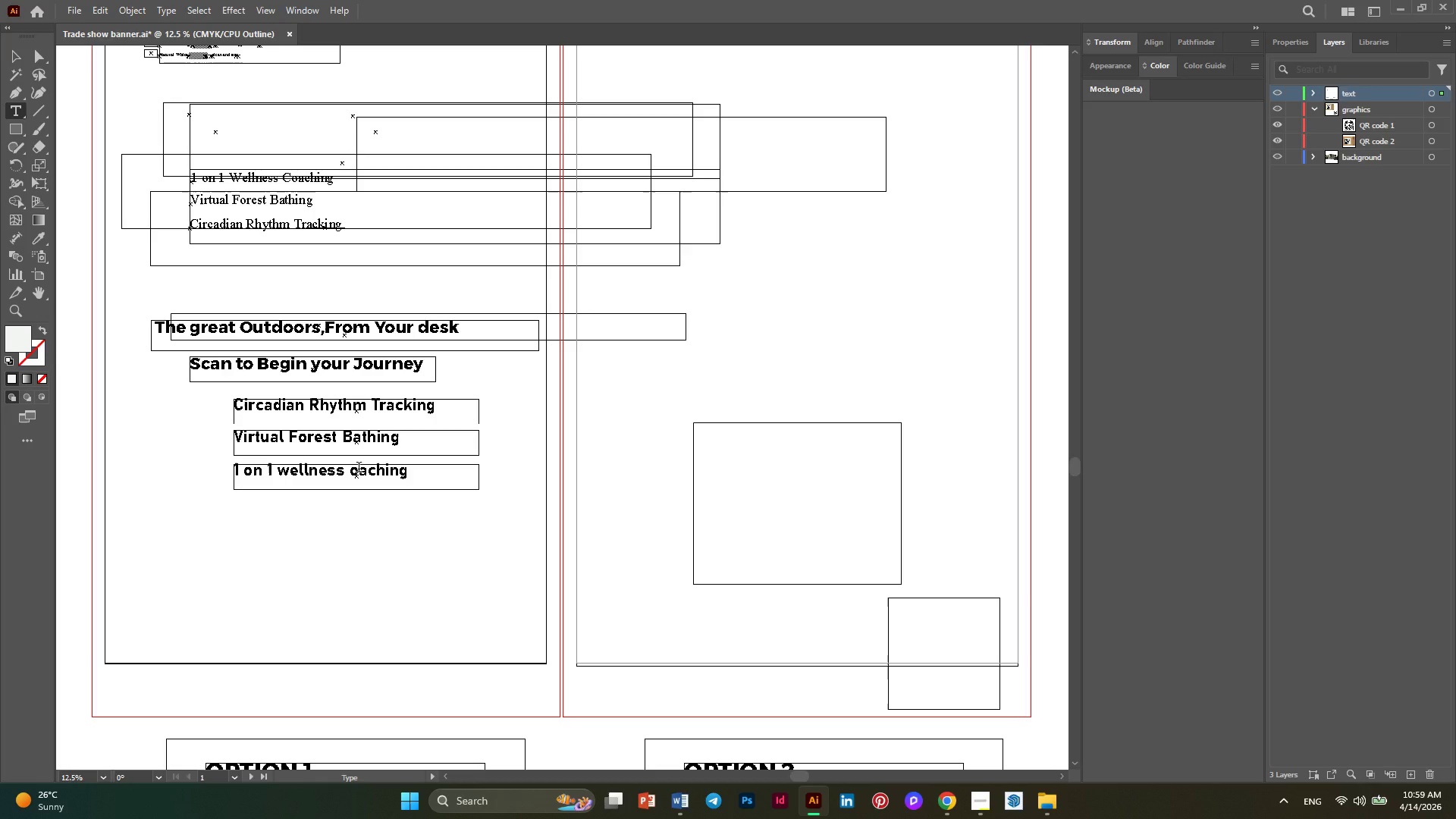 
key(CapsLock)
 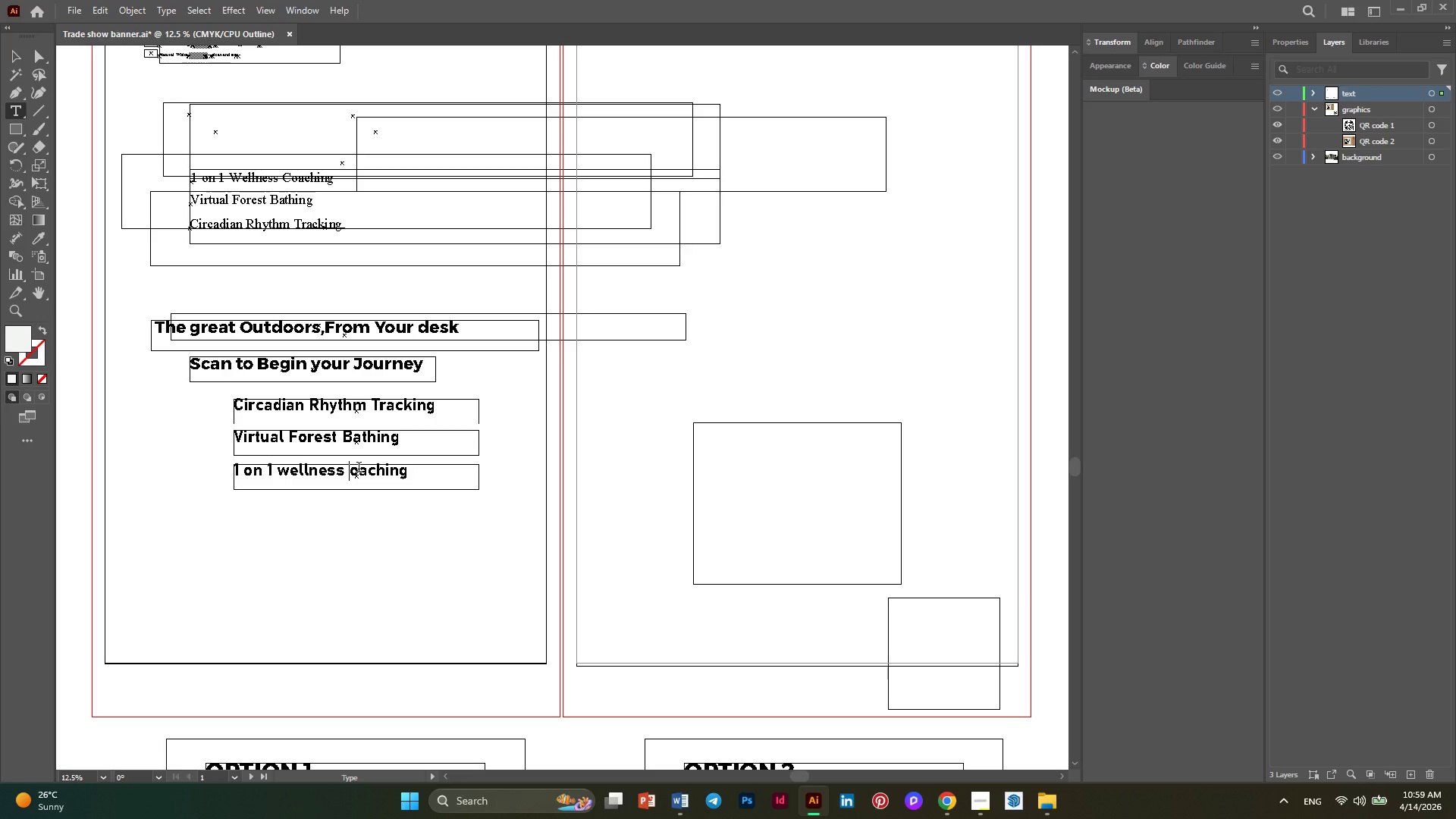 
key(C)
 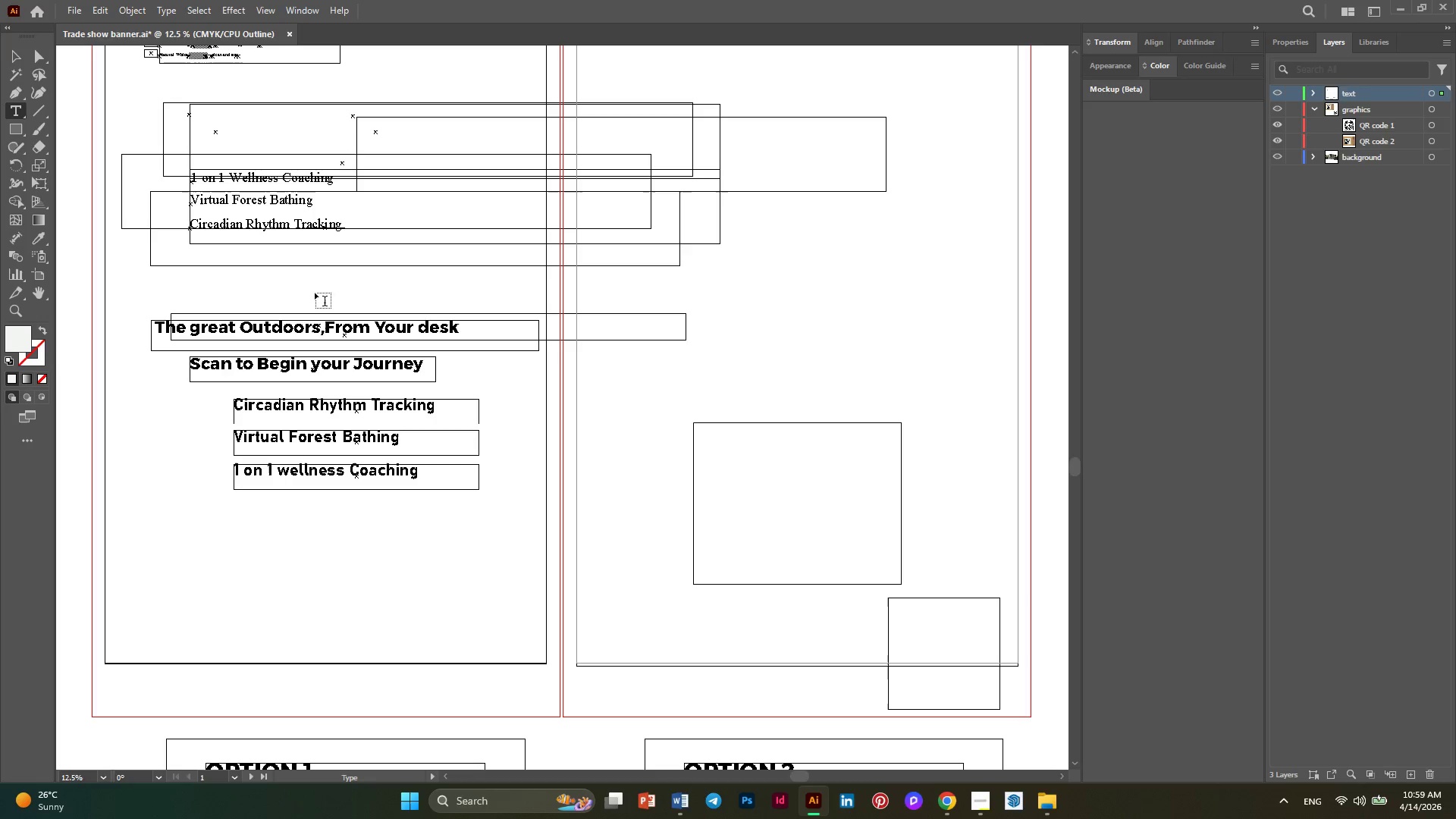 
left_click([12, 59])
 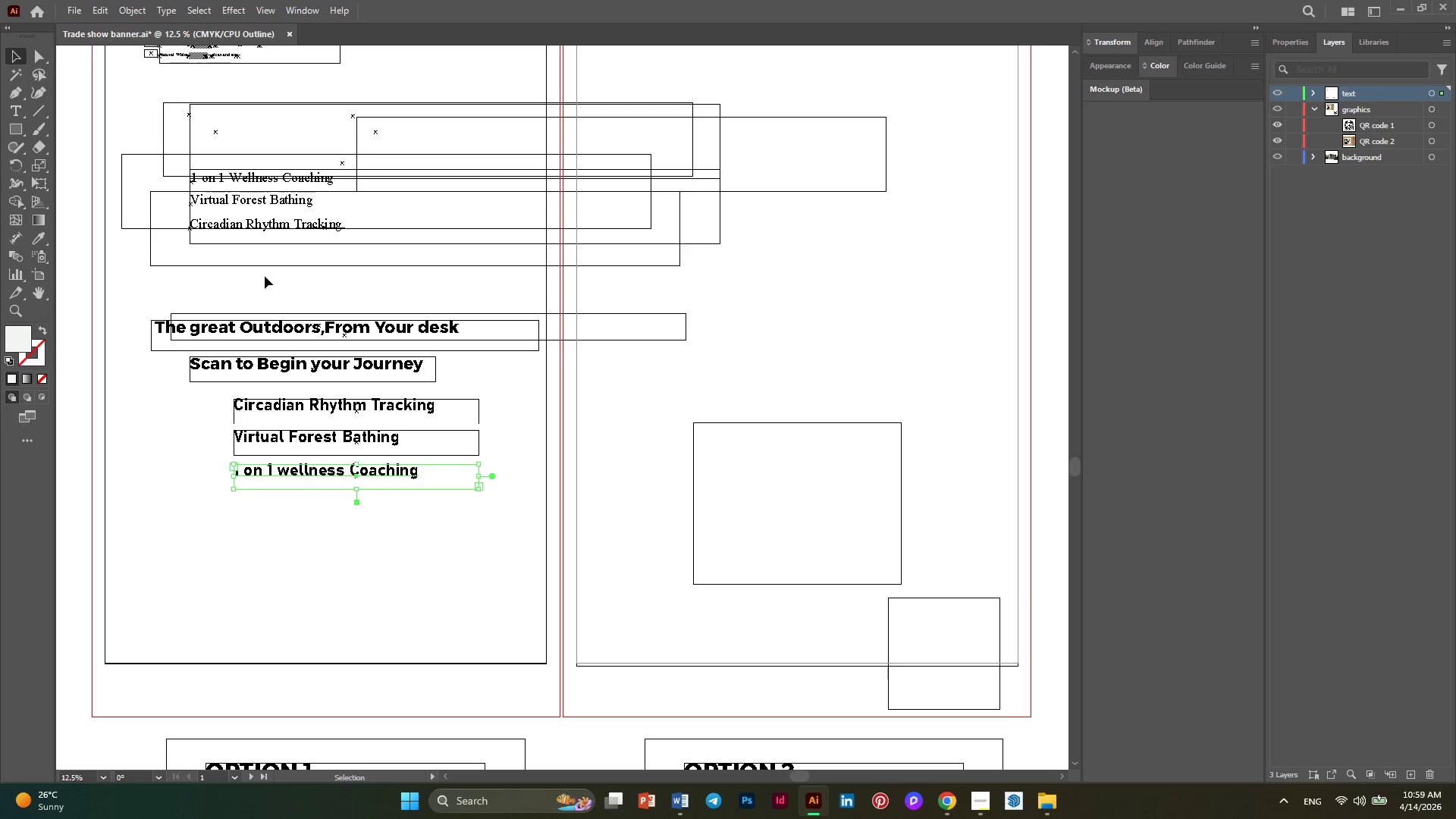 
left_click_drag(start_coordinate=[271, 288], to_coordinate=[158, 93])
 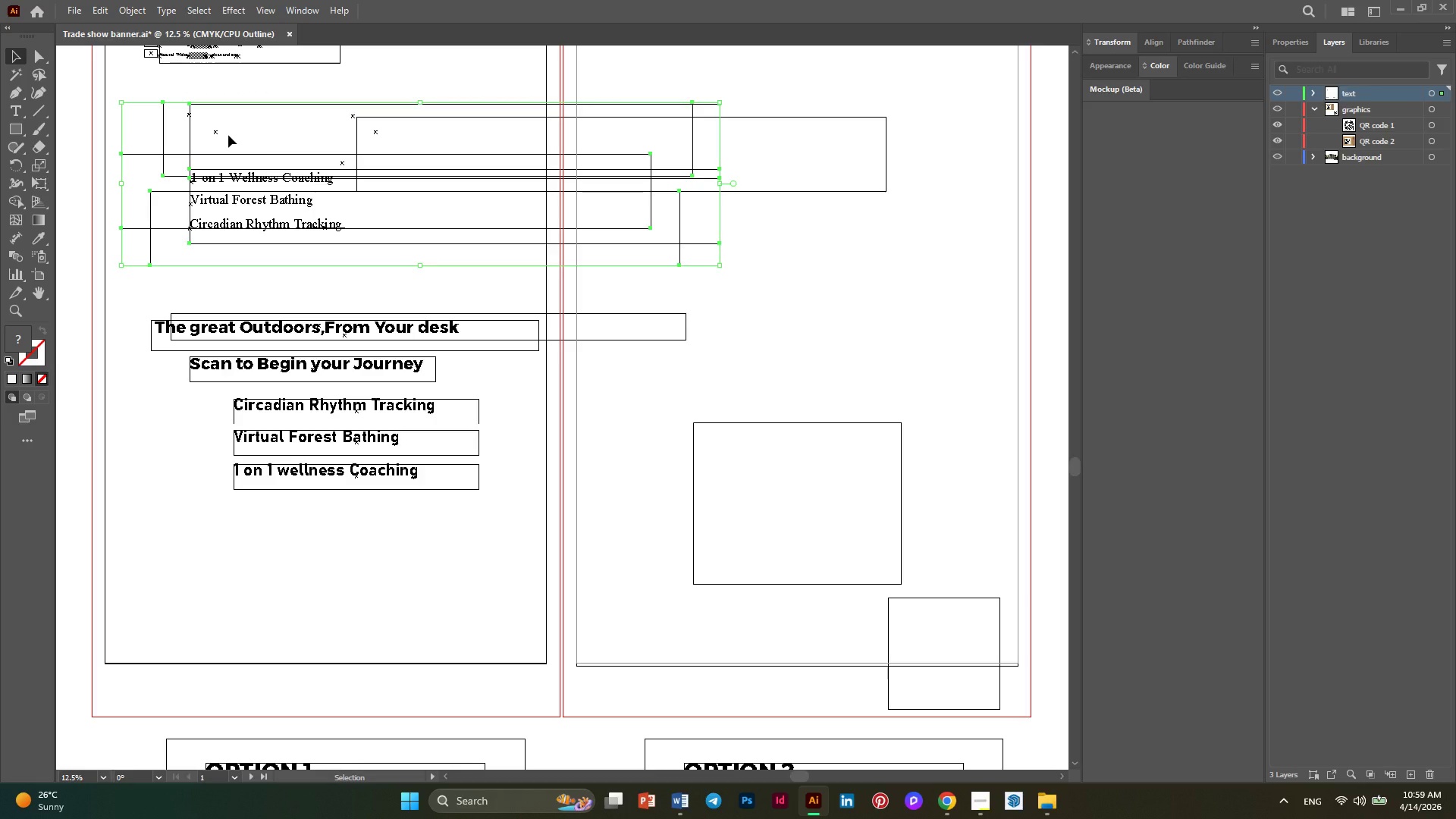 
key(Delete)
 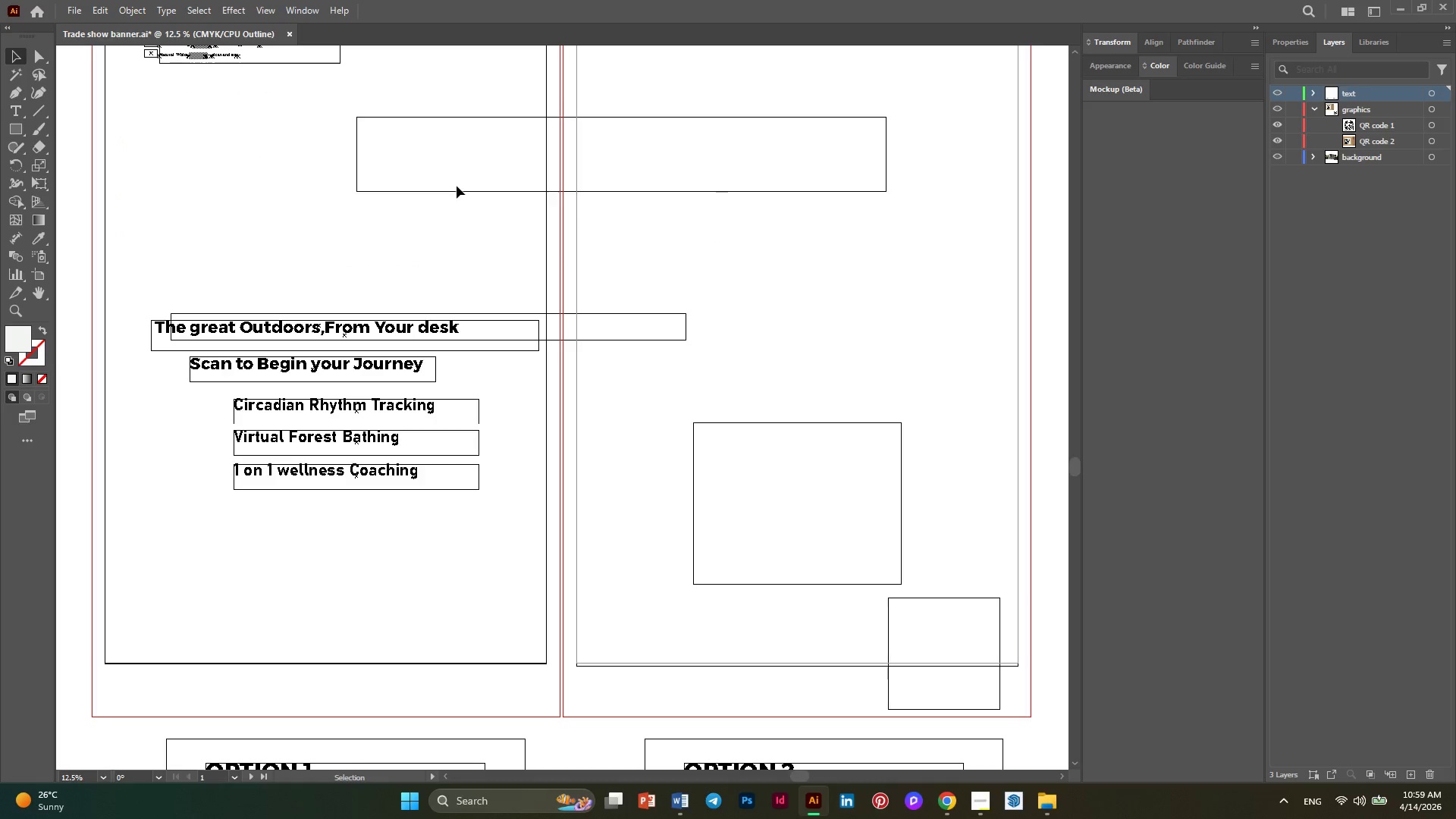 
left_click_drag(start_coordinate=[471, 228], to_coordinate=[394, 97])
 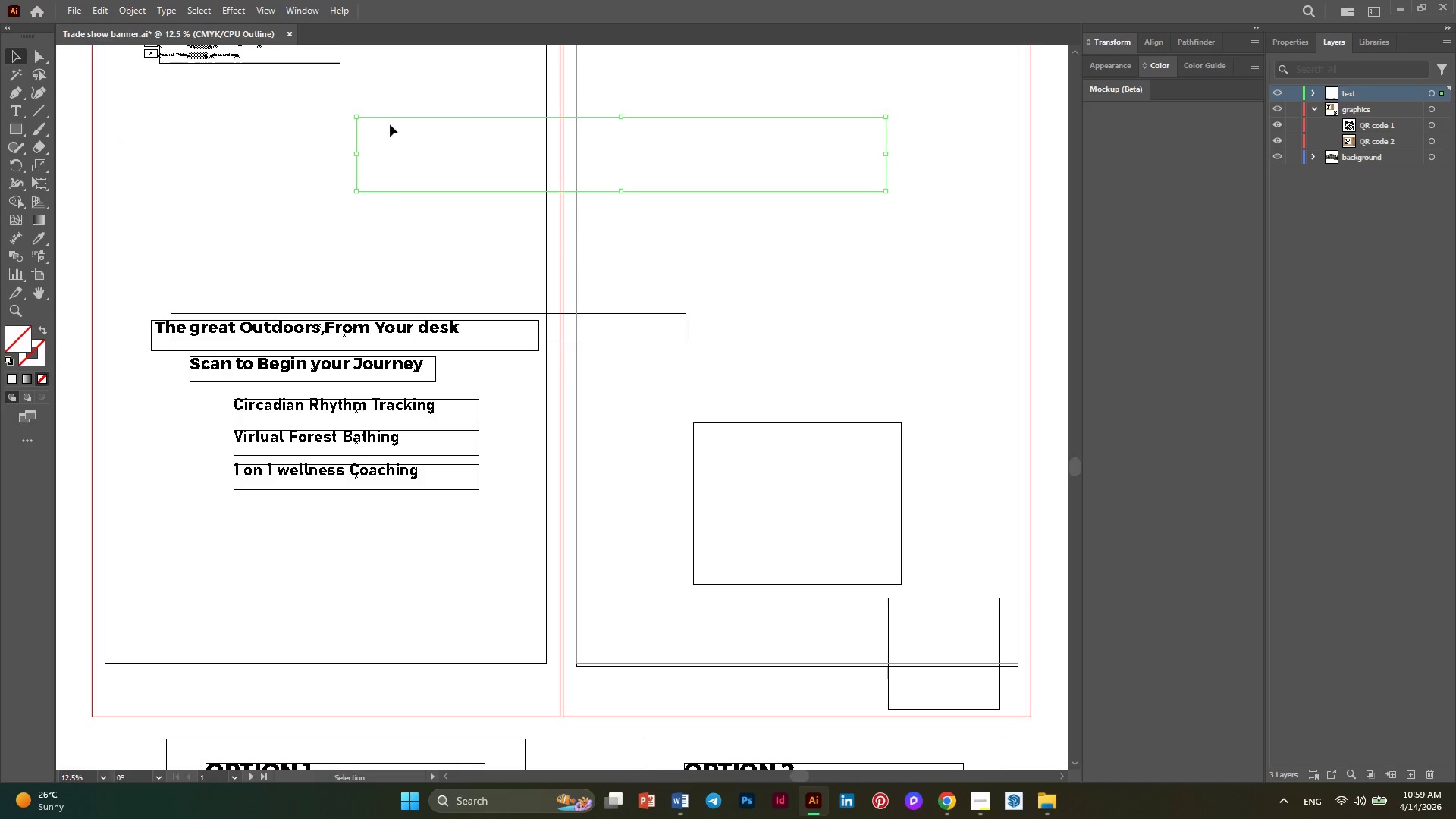 
key(Delete)
 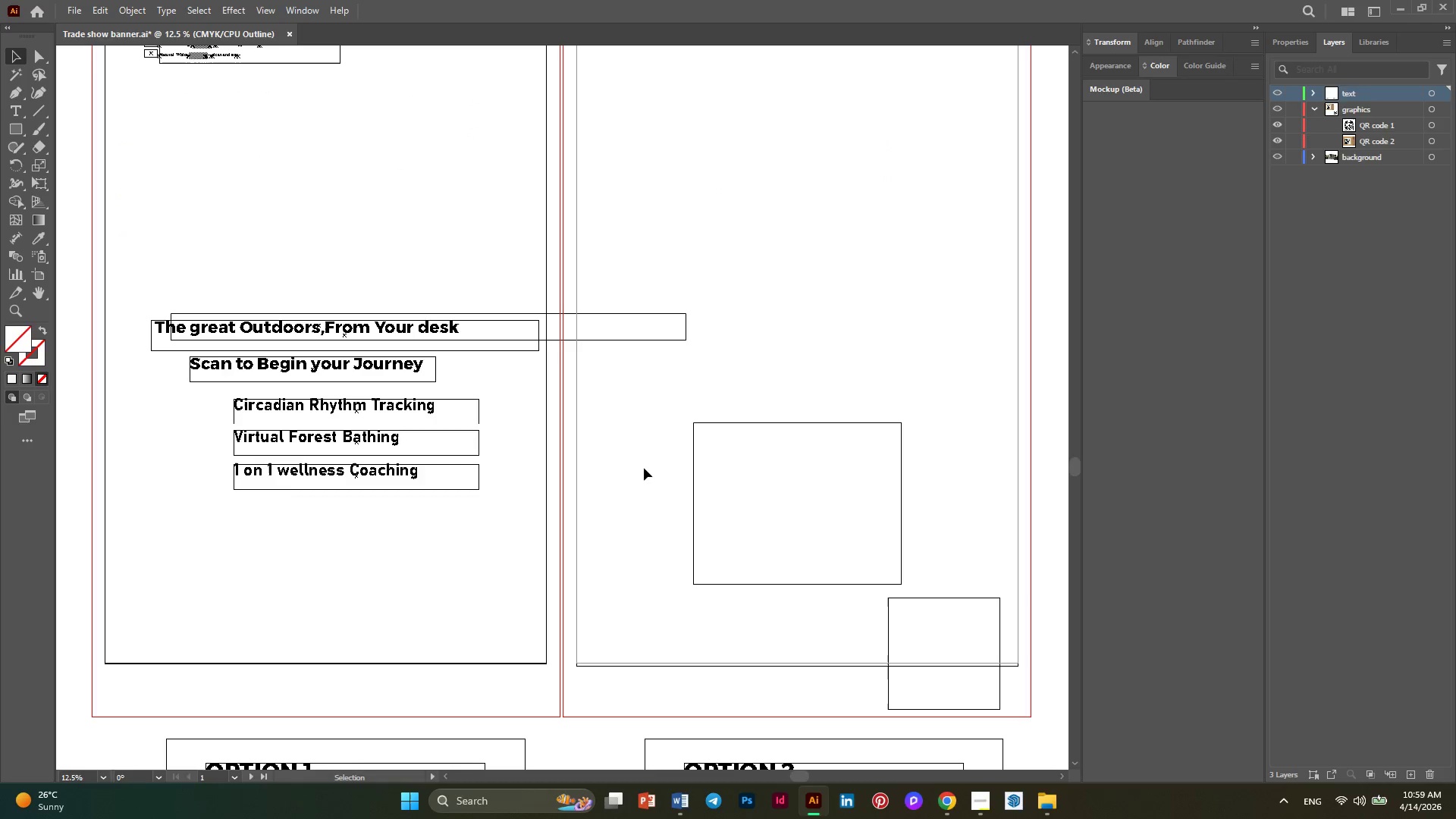 
hold_key(key=AltLeft, duration=0.44)
scroll: coordinate [448, 448], scroll_direction: down, amount: 1.0
 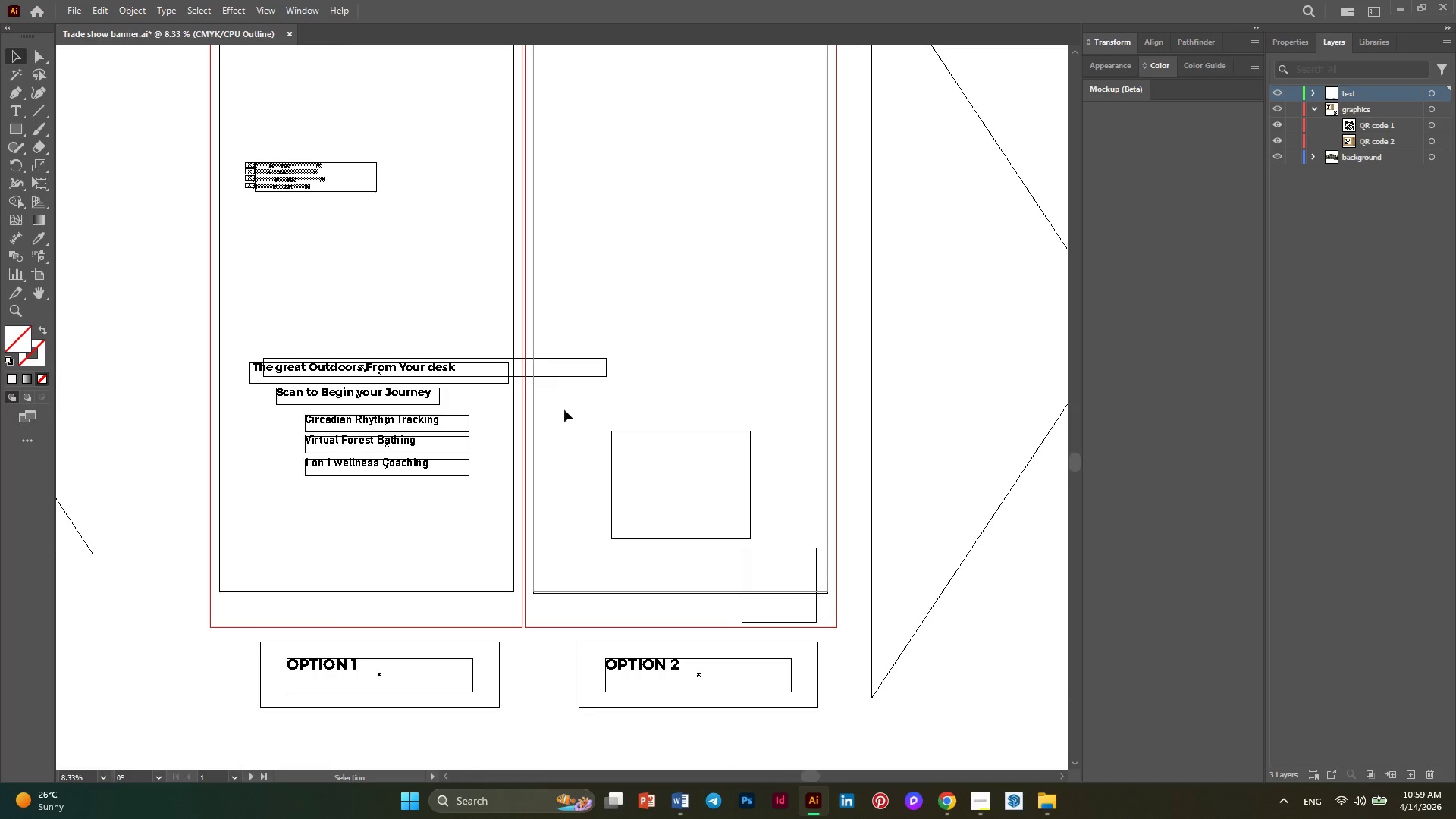 
left_click_drag(start_coordinate=[623, 413], to_coordinate=[590, 349])
 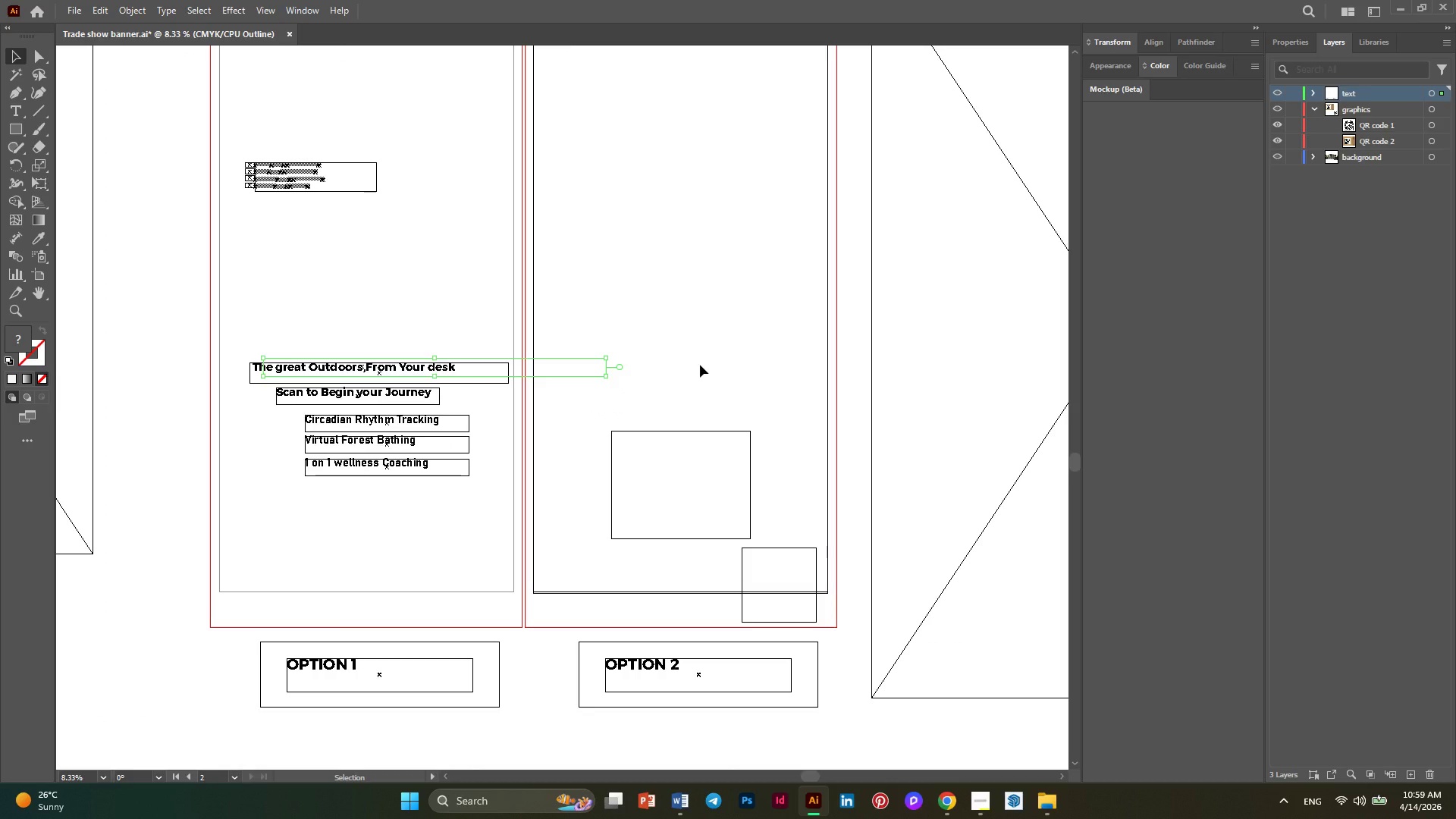 
key(Delete)
 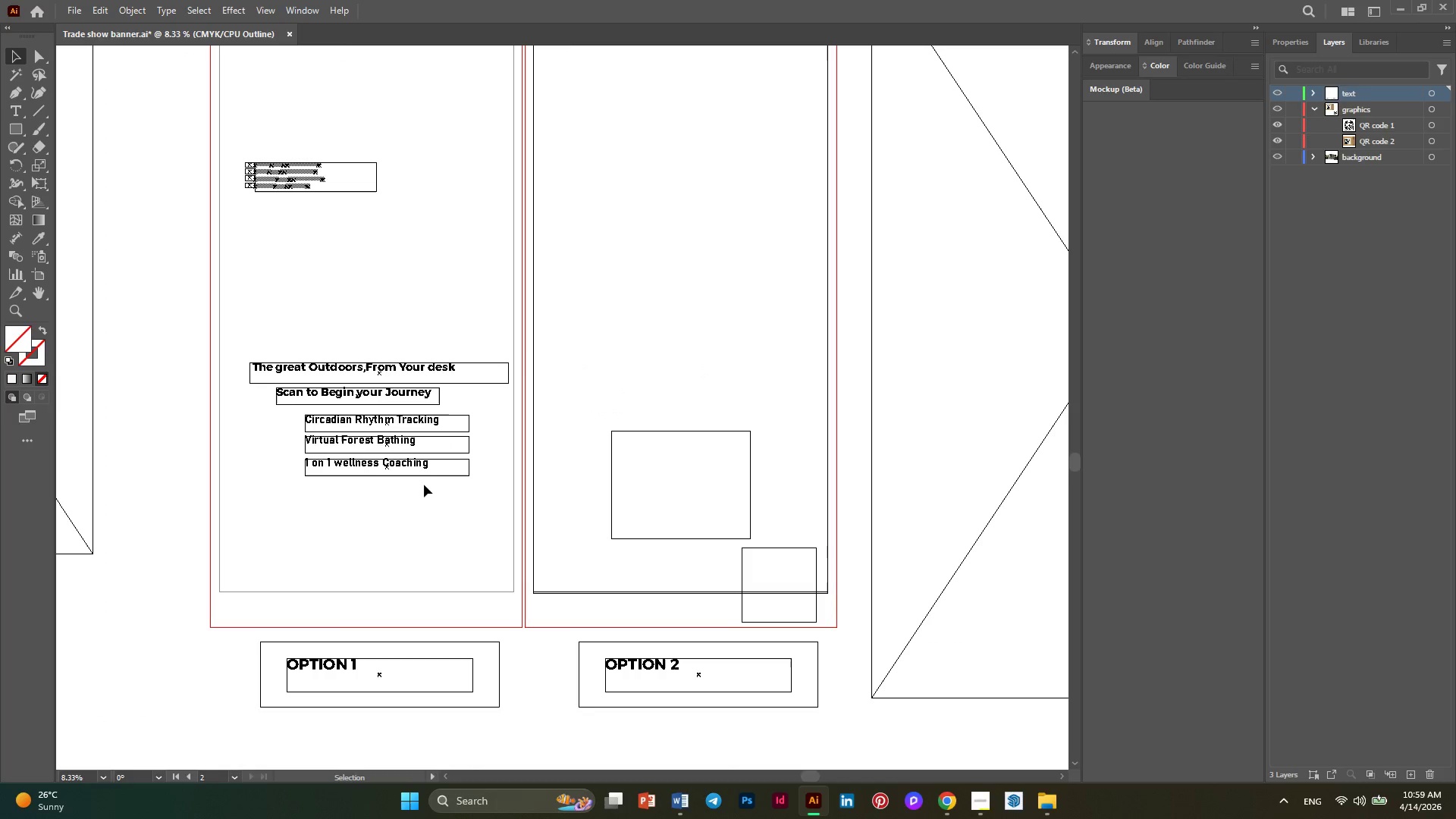 
scroll: coordinate [424, 485], scroll_direction: up, amount: 4.0
 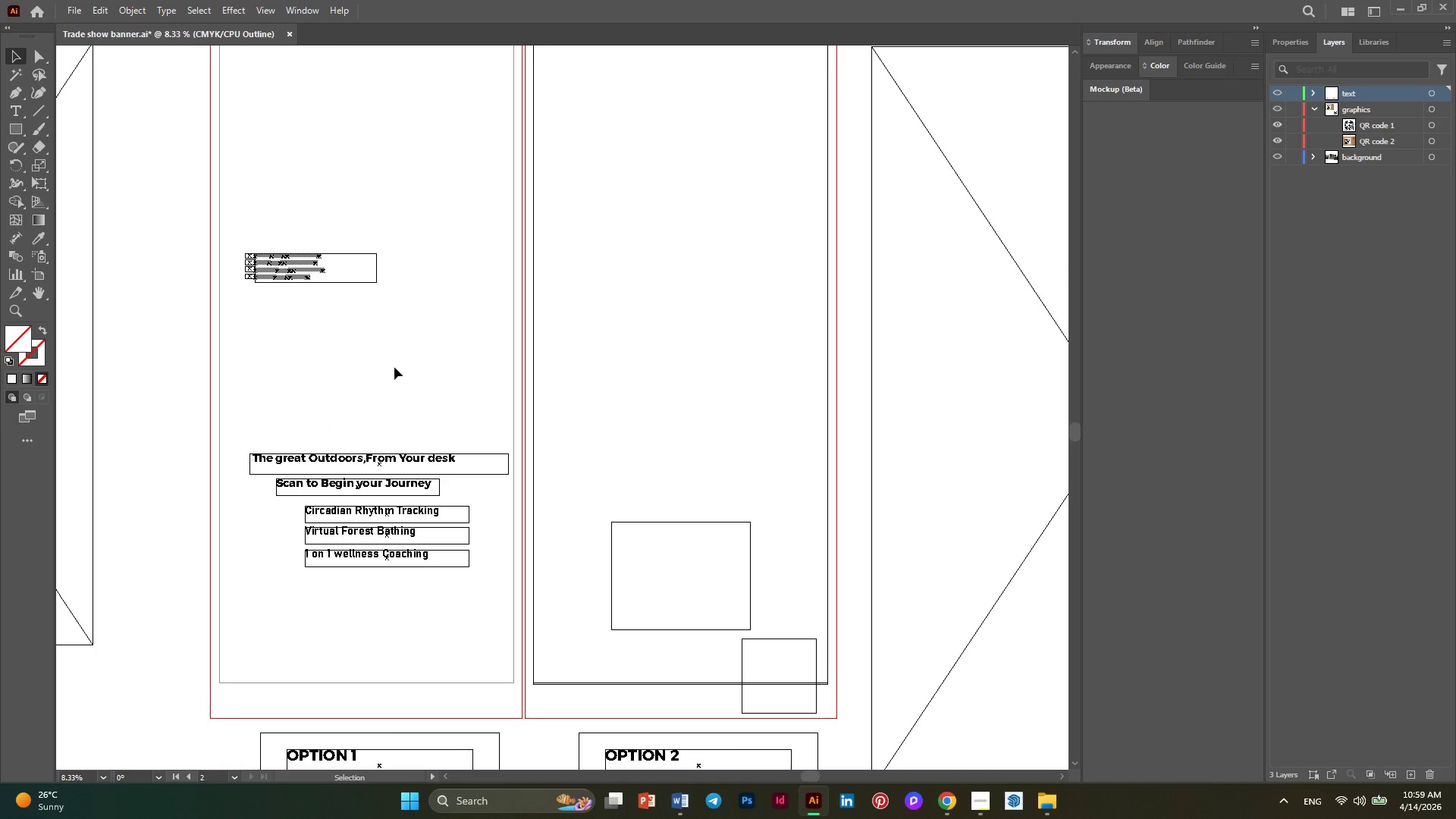 
scroll: coordinate [387, 354], scroll_direction: down, amount: 1.0
 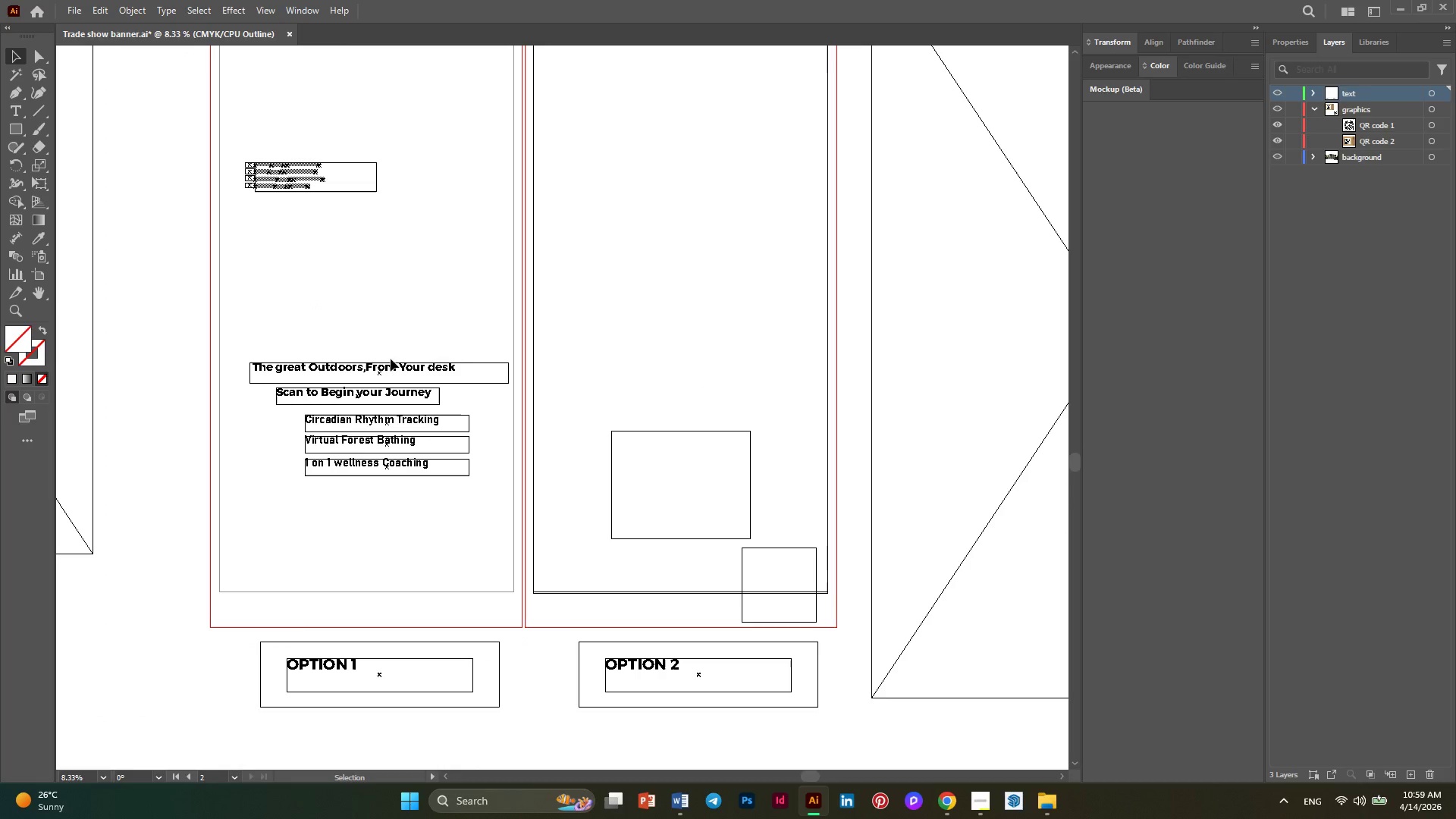 
hold_key(key=AltLeft, duration=0.45)
scroll: coordinate [417, 446], scroll_direction: none, amount: 0.0
 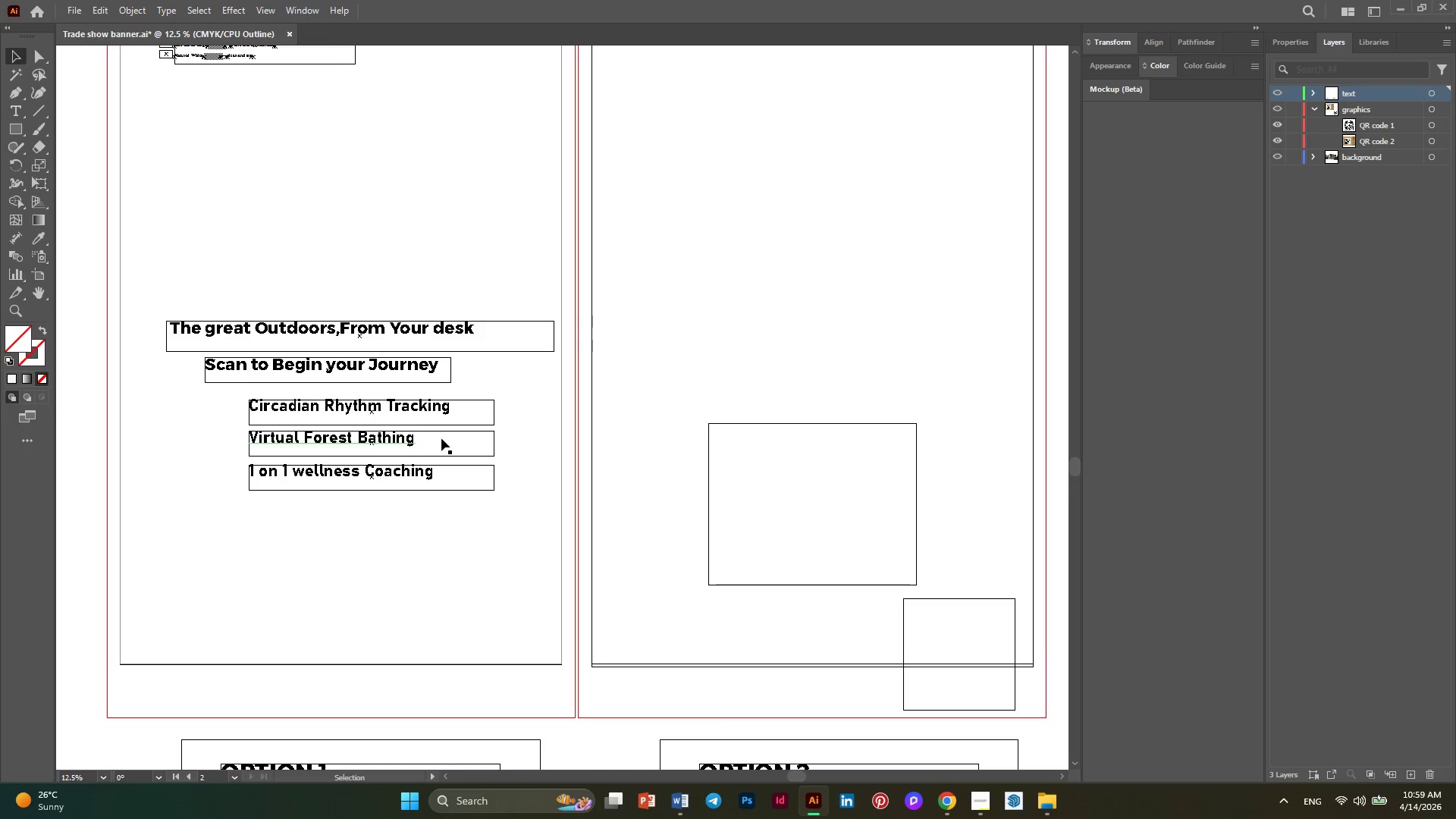 
hold_key(key=AltLeft, duration=0.45)
 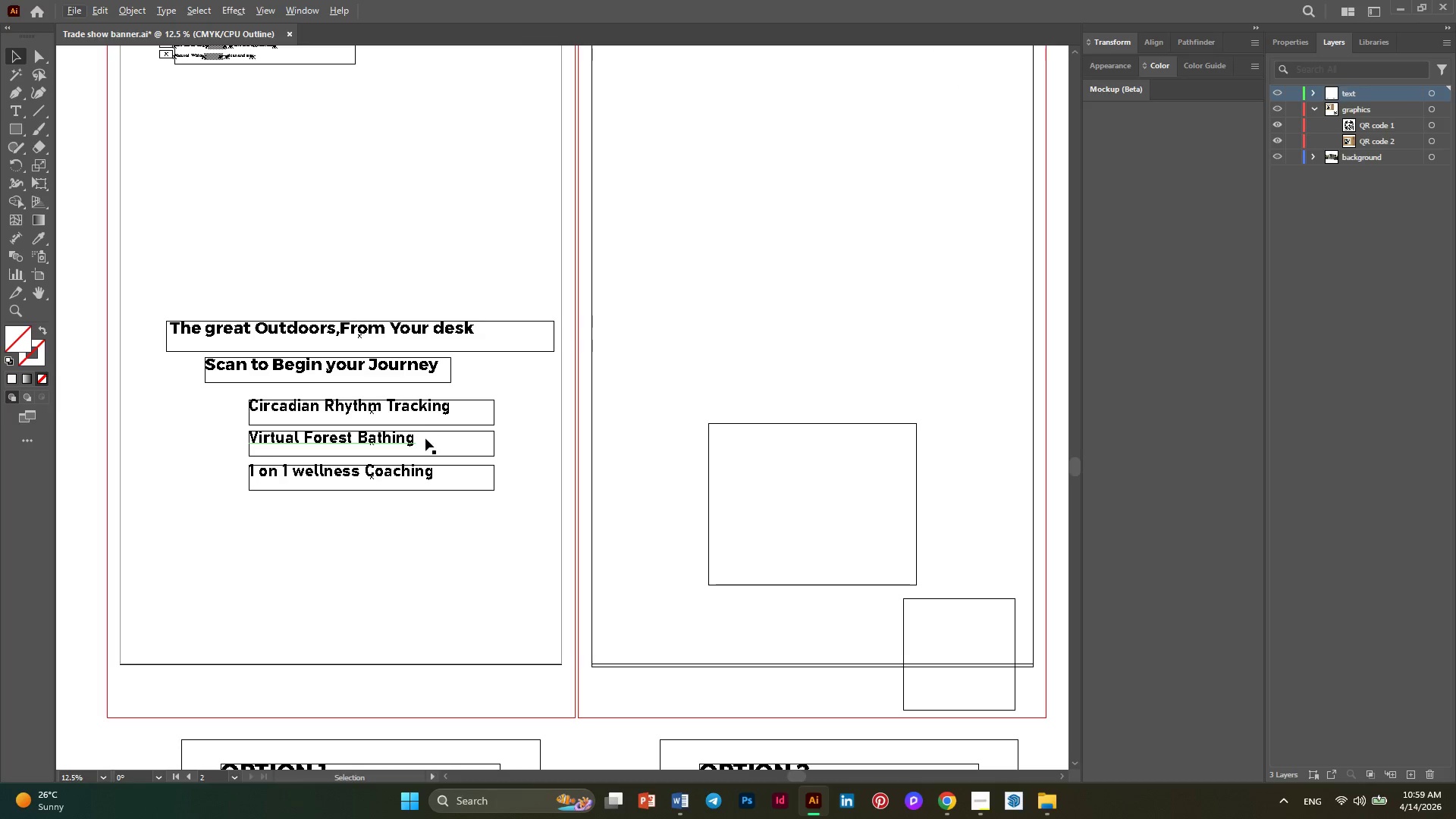 
scroll: coordinate [425, 438], scroll_direction: up, amount: 2.0
 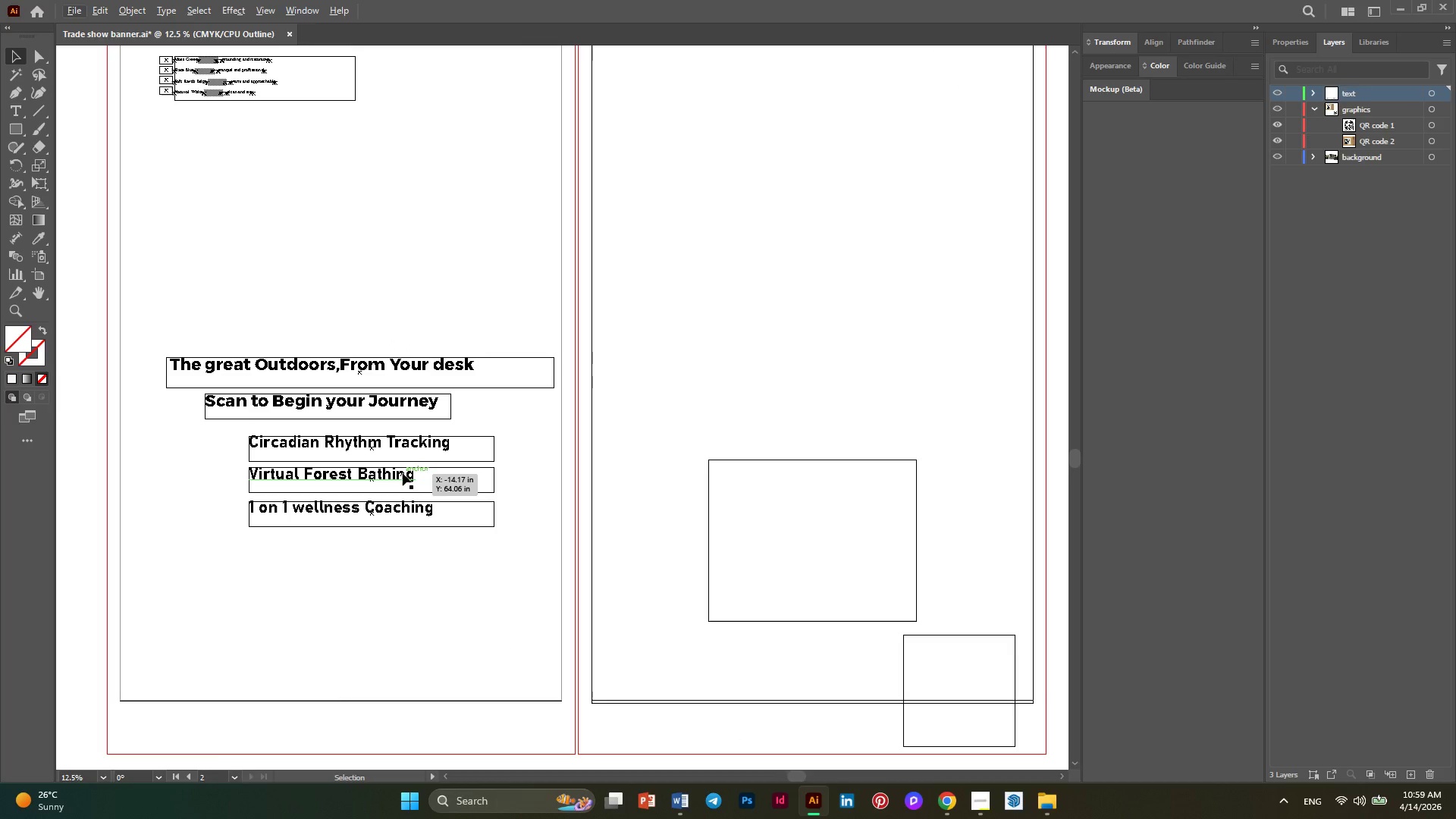 
left_click([403, 473])
 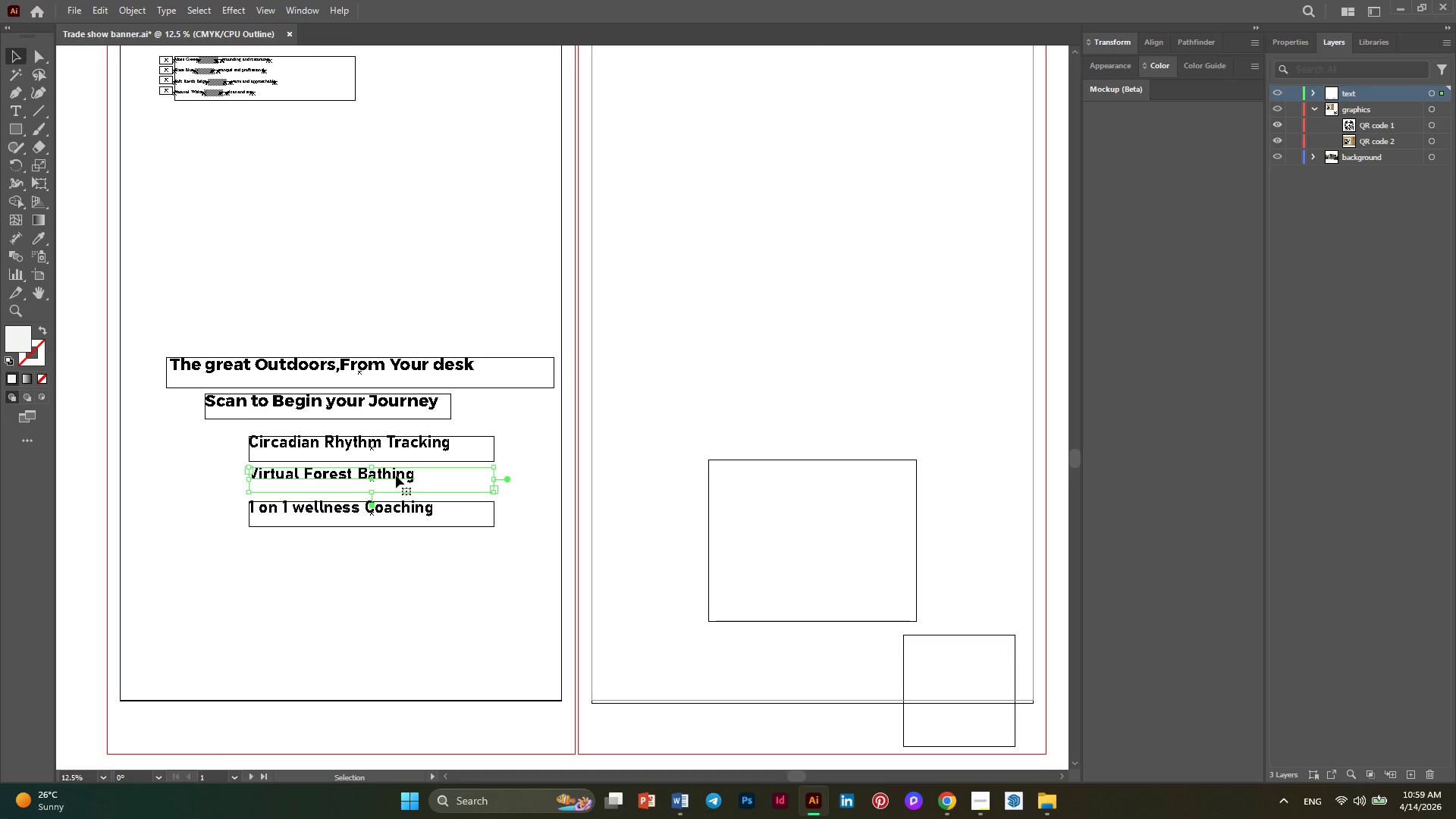 
hold_key(key=AltLeft, duration=0.86)
left_click_drag(start_coordinate=[396, 475], to_coordinate=[300, 84])
 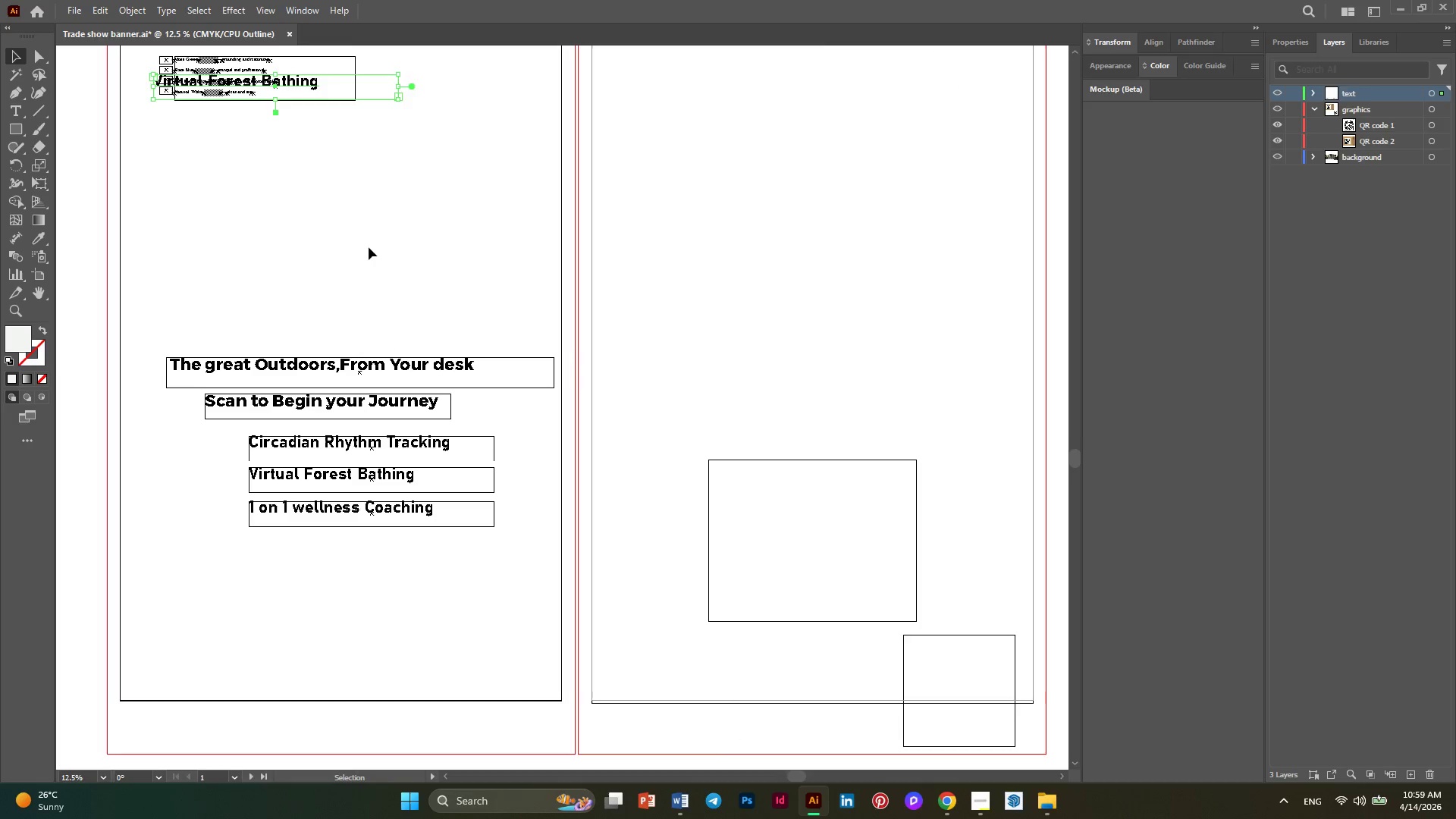 
scroll: coordinate [369, 248], scroll_direction: up, amount: 8.0
 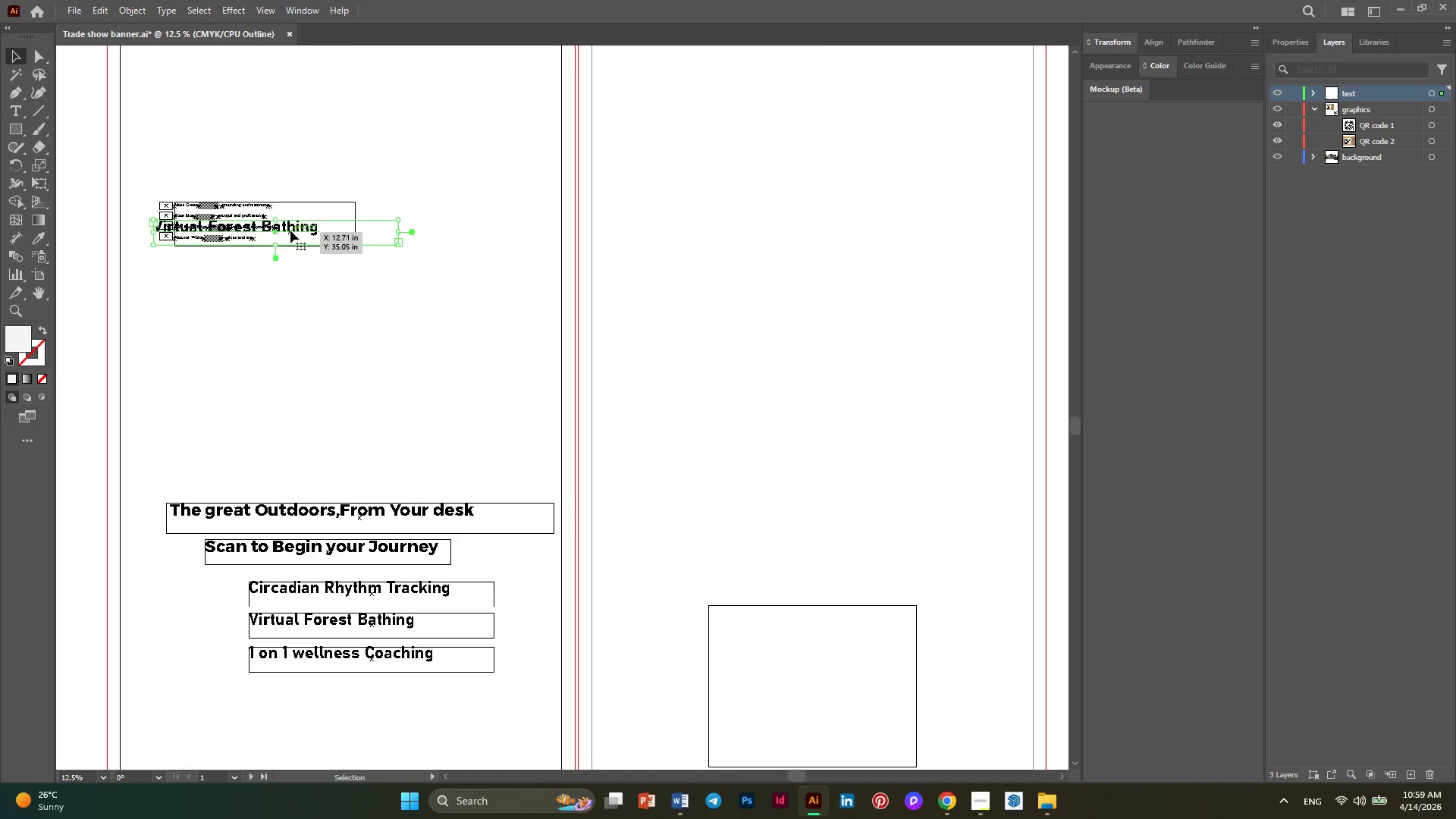 
left_click_drag(start_coordinate=[291, 228], to_coordinate=[294, 170])
 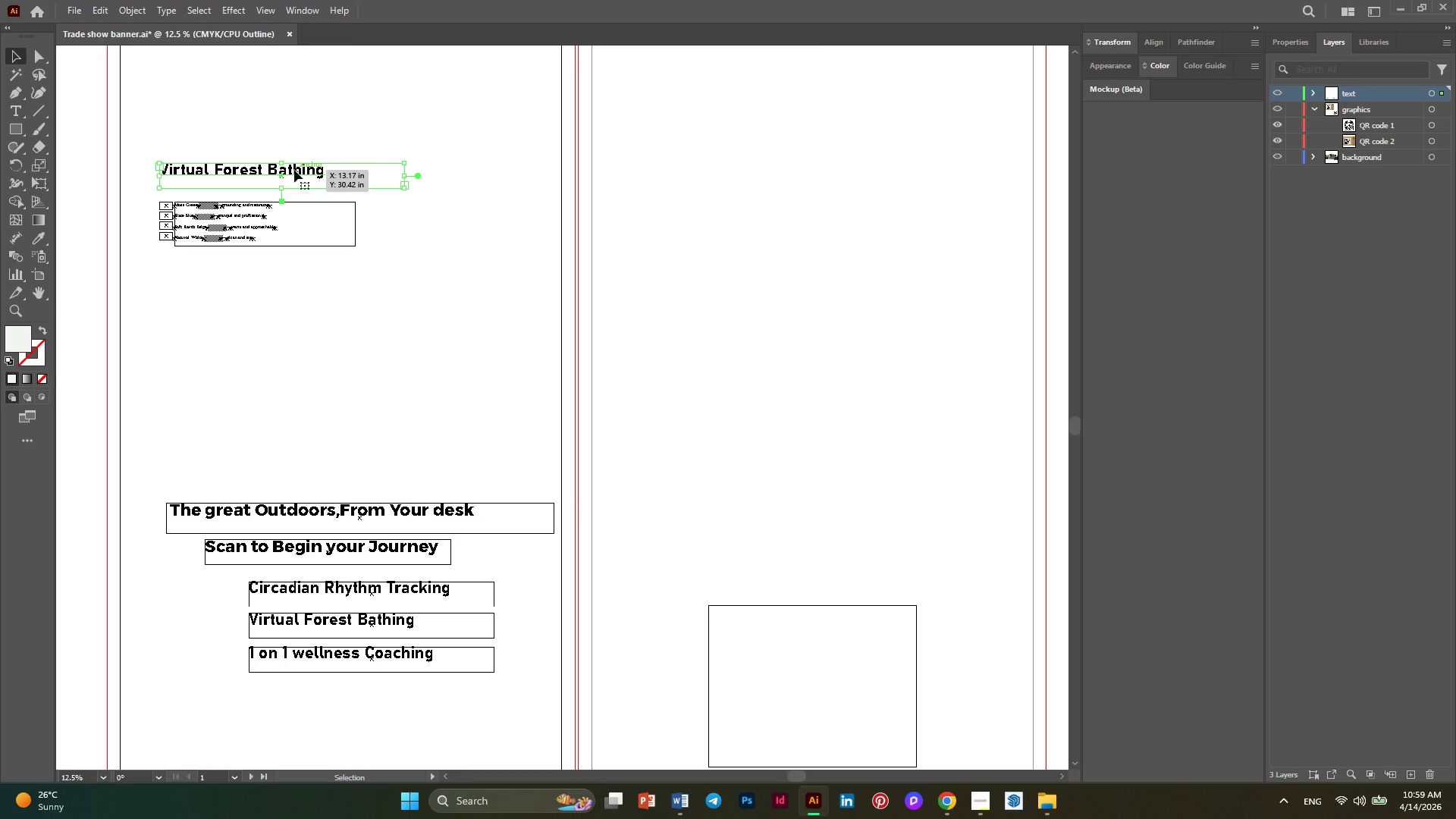 
double_click([294, 170])
 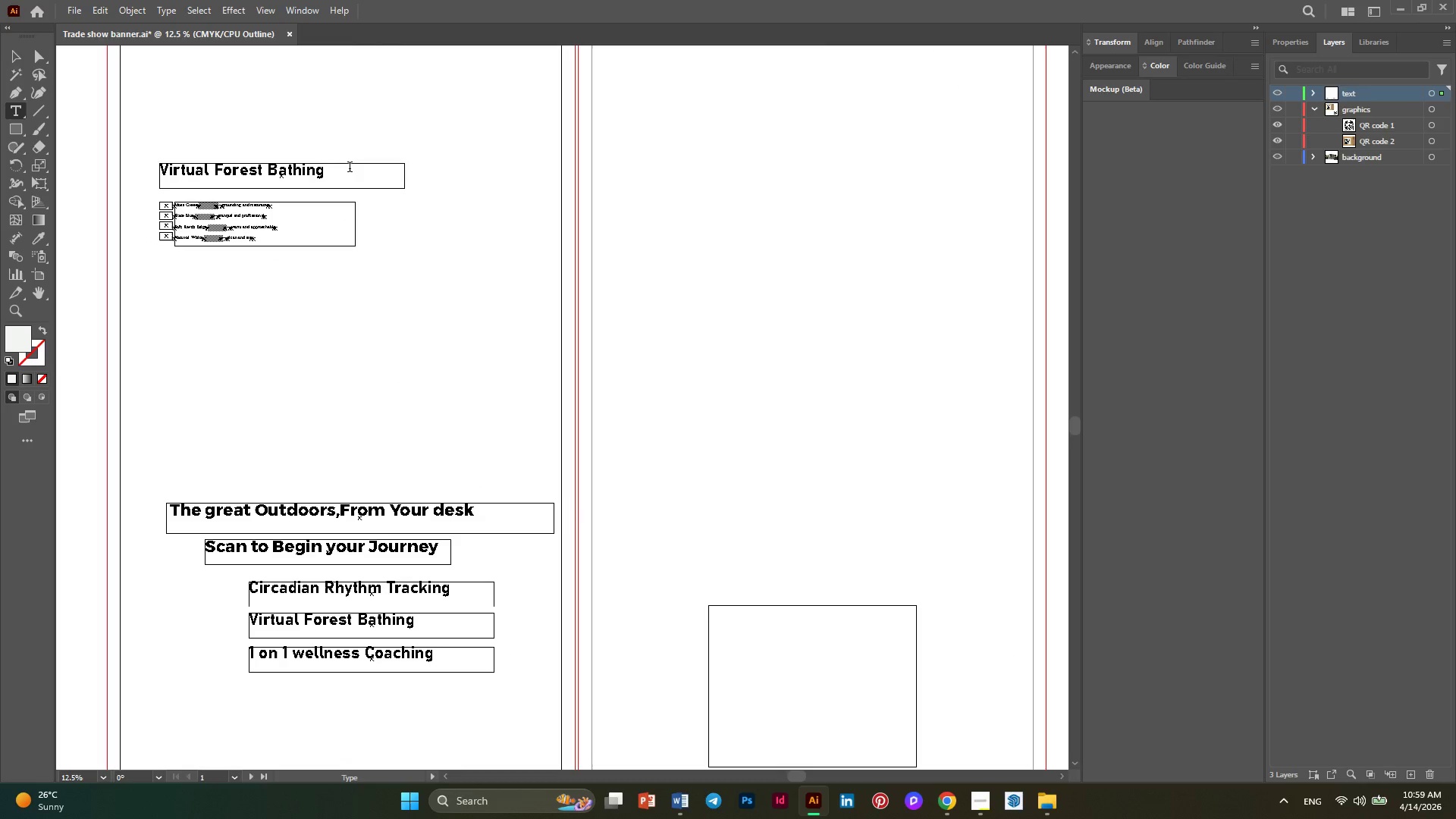 
left_click_drag(start_coordinate=[350, 168], to_coordinate=[152, 168])
 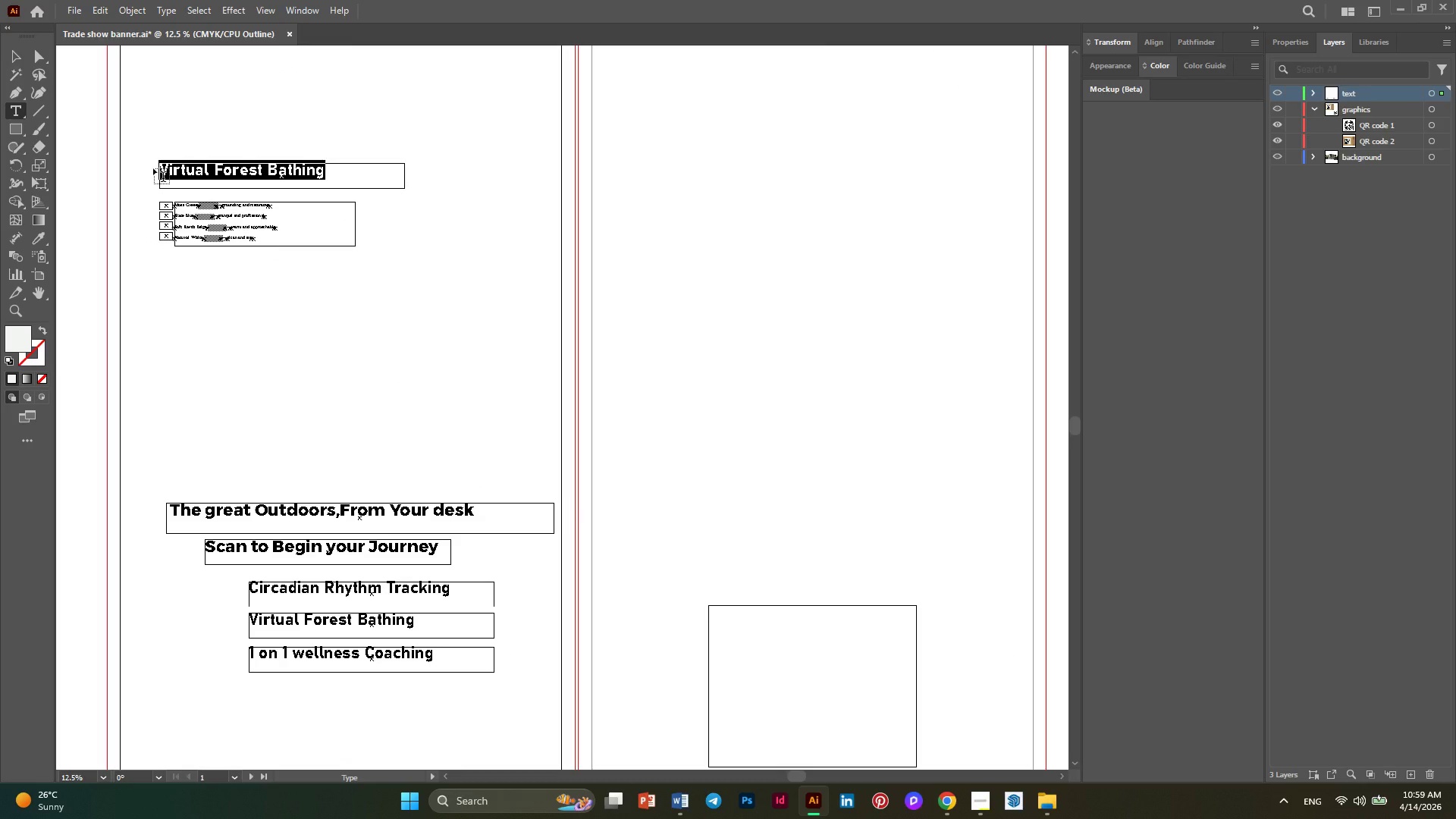 
type(c)
key(Backspace)
type(V)
key(Backspace)
type(Color palette)
 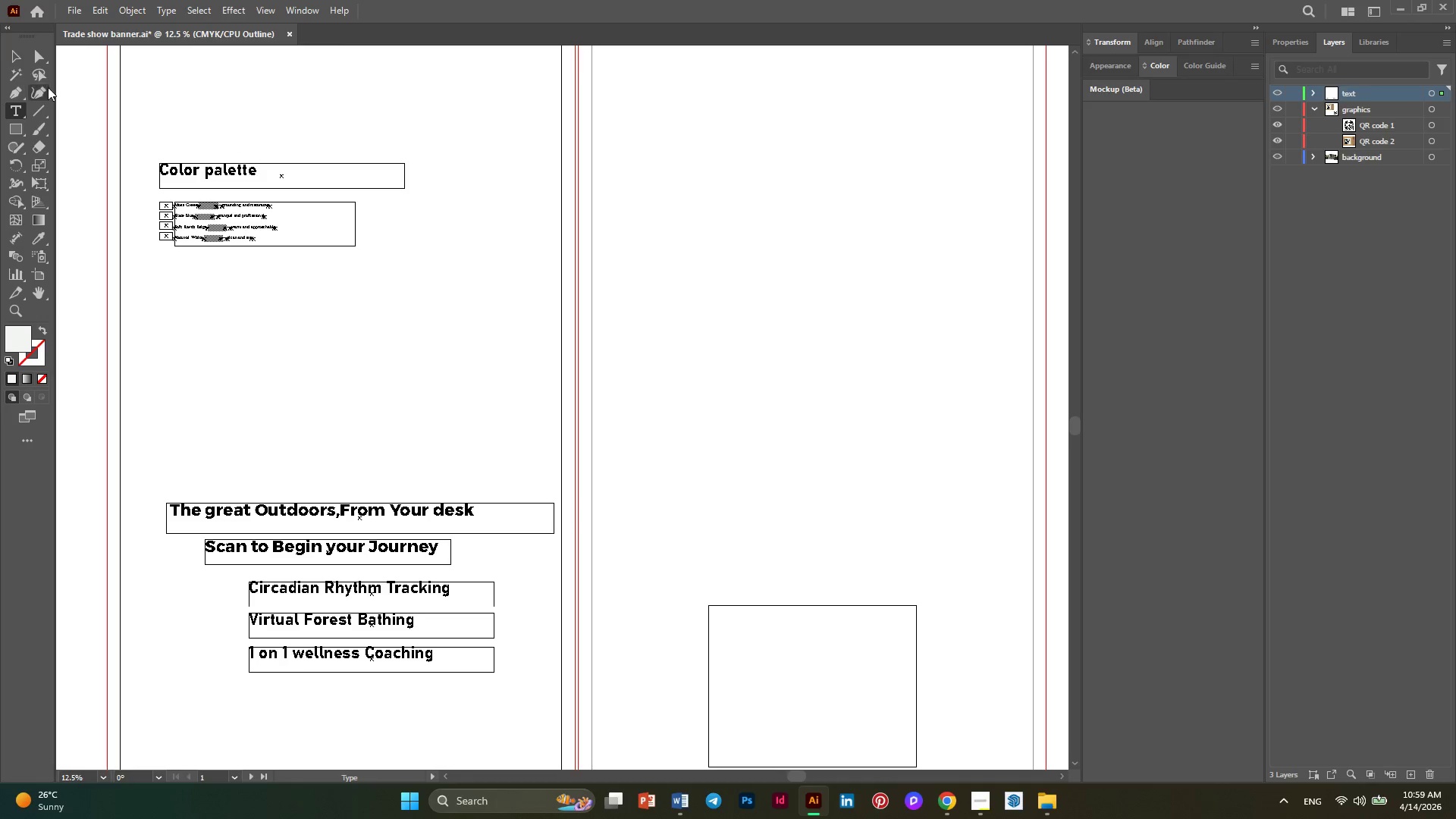 
left_click([18, 58])
 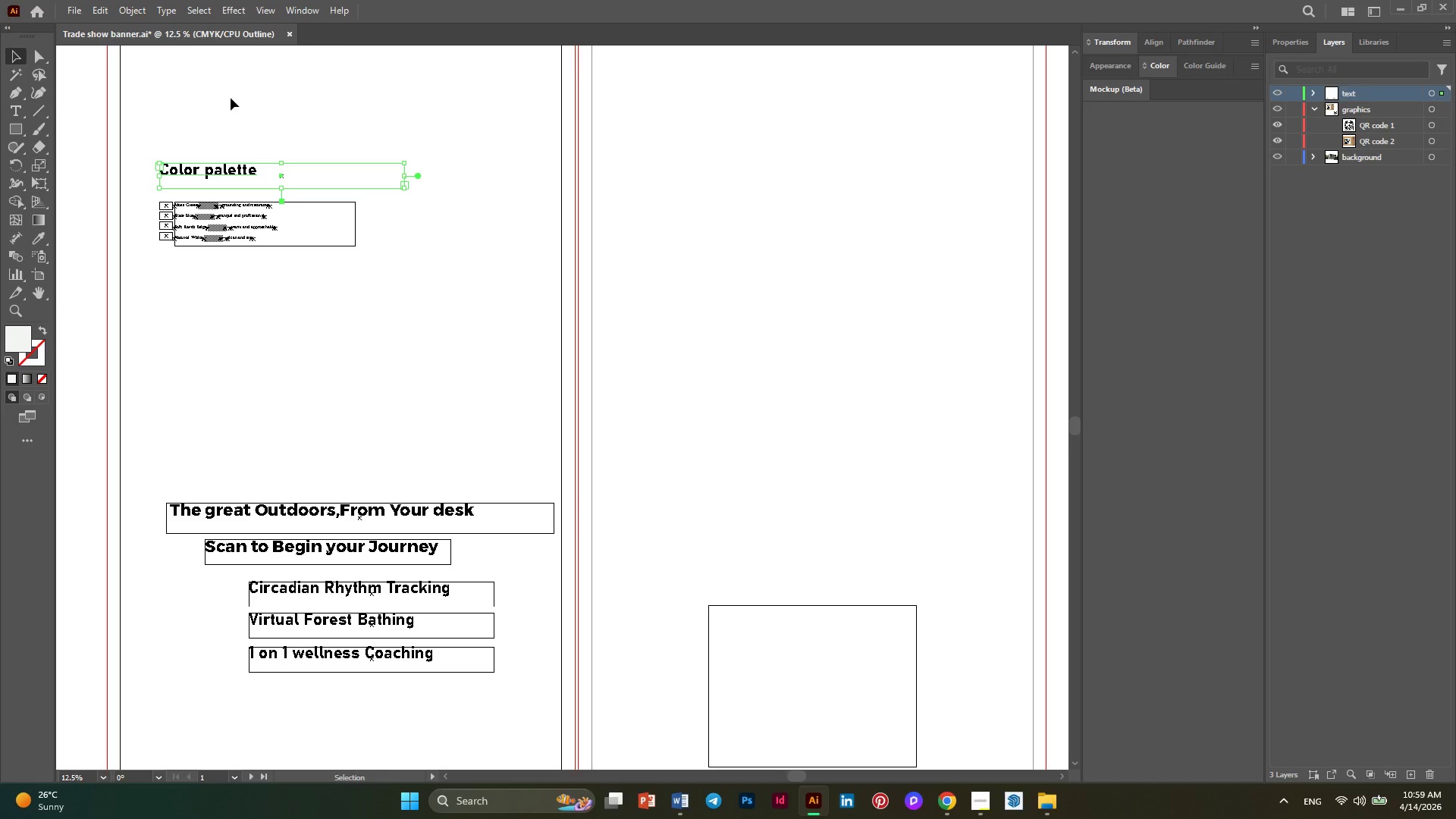 
key(Control+Y)
 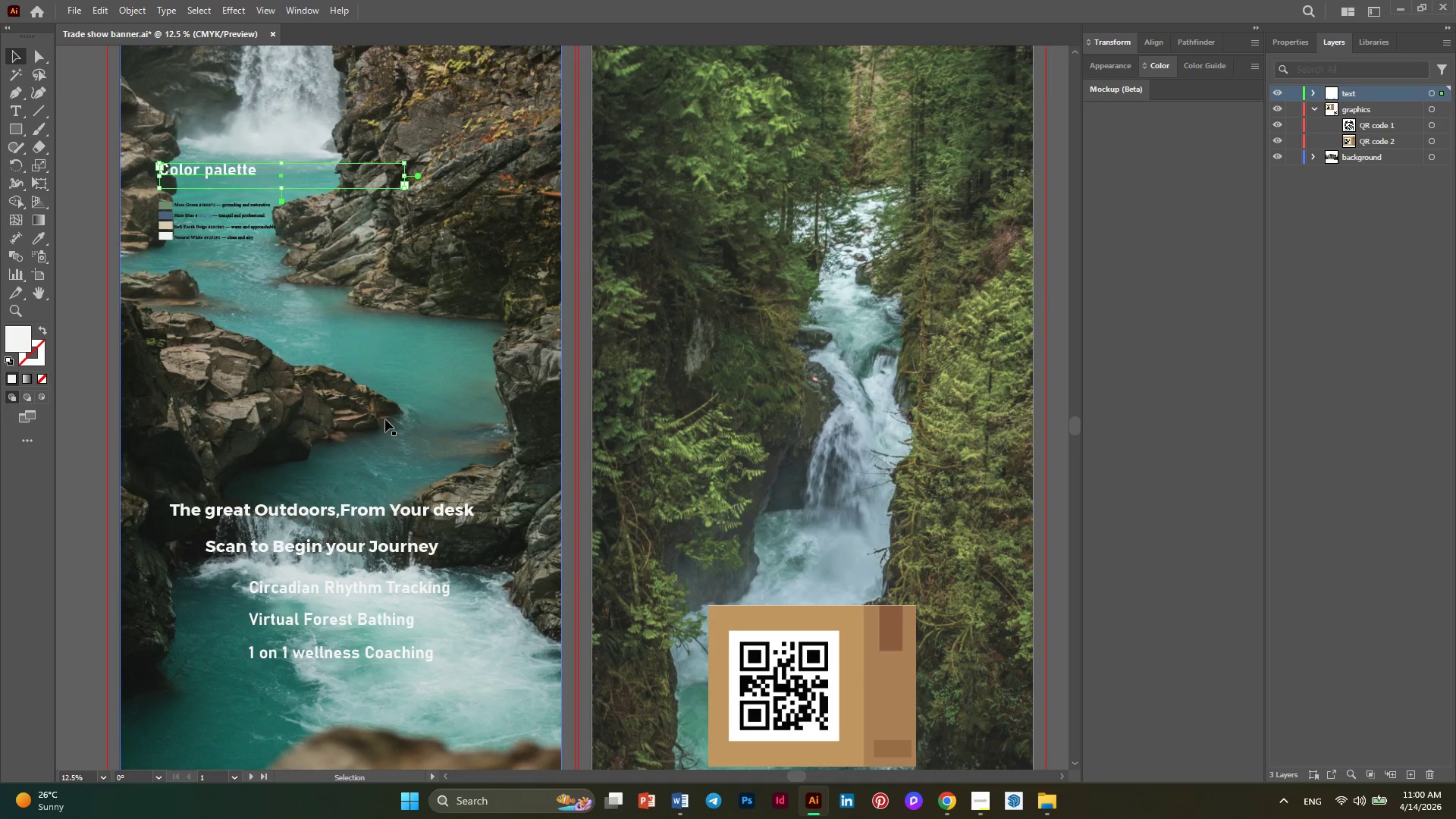 
hold_key(key=AltLeft, duration=0.59)
scroll: coordinate [340, 365], scroll_direction: up, amount: 2.0
 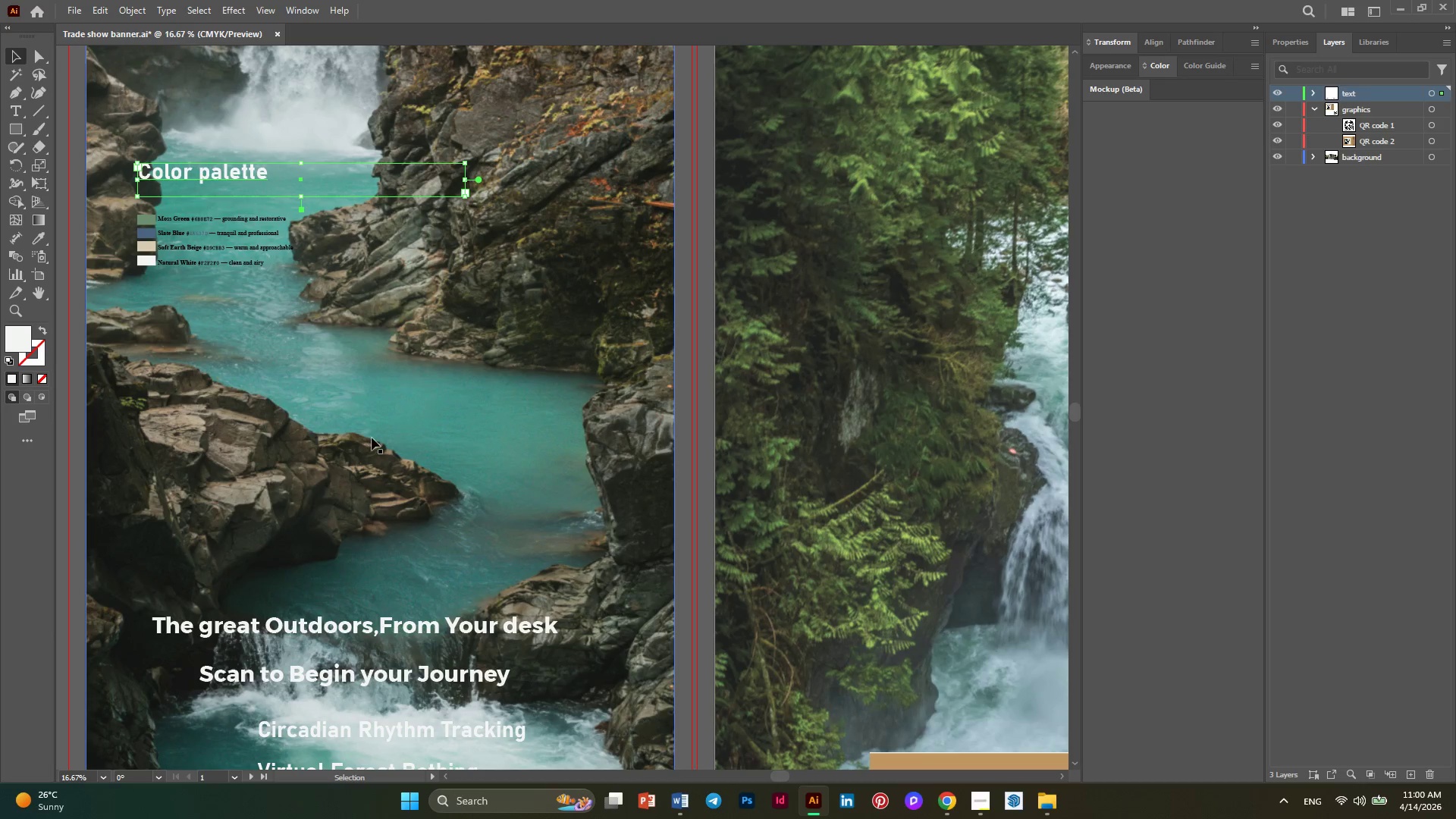 
hold_key(key=AltLeft, duration=0.47)
 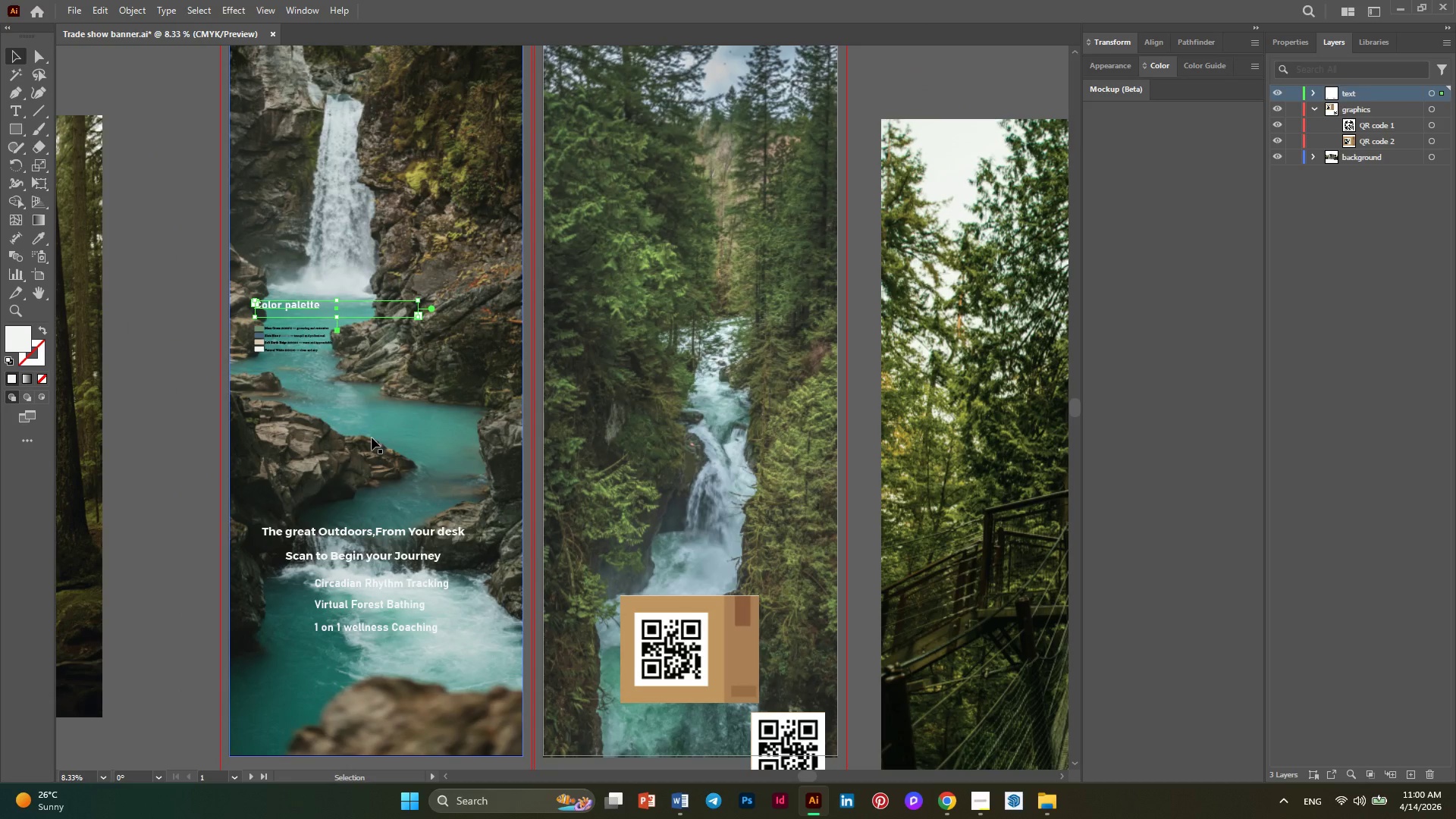 
hold_key(key=AltLeft, duration=0.33)
 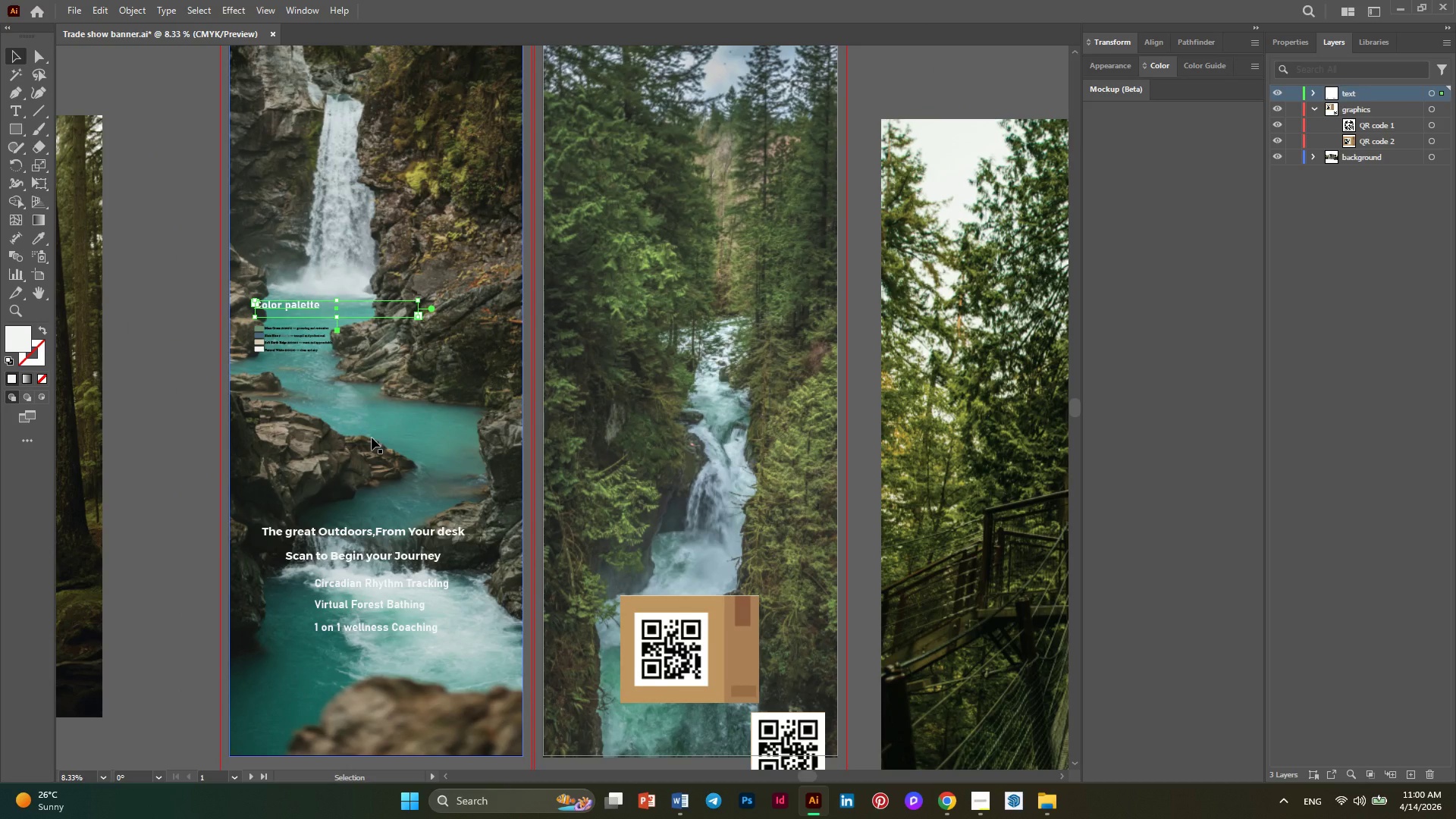 
scroll: coordinate [372, 438], scroll_direction: none, amount: 0.0
 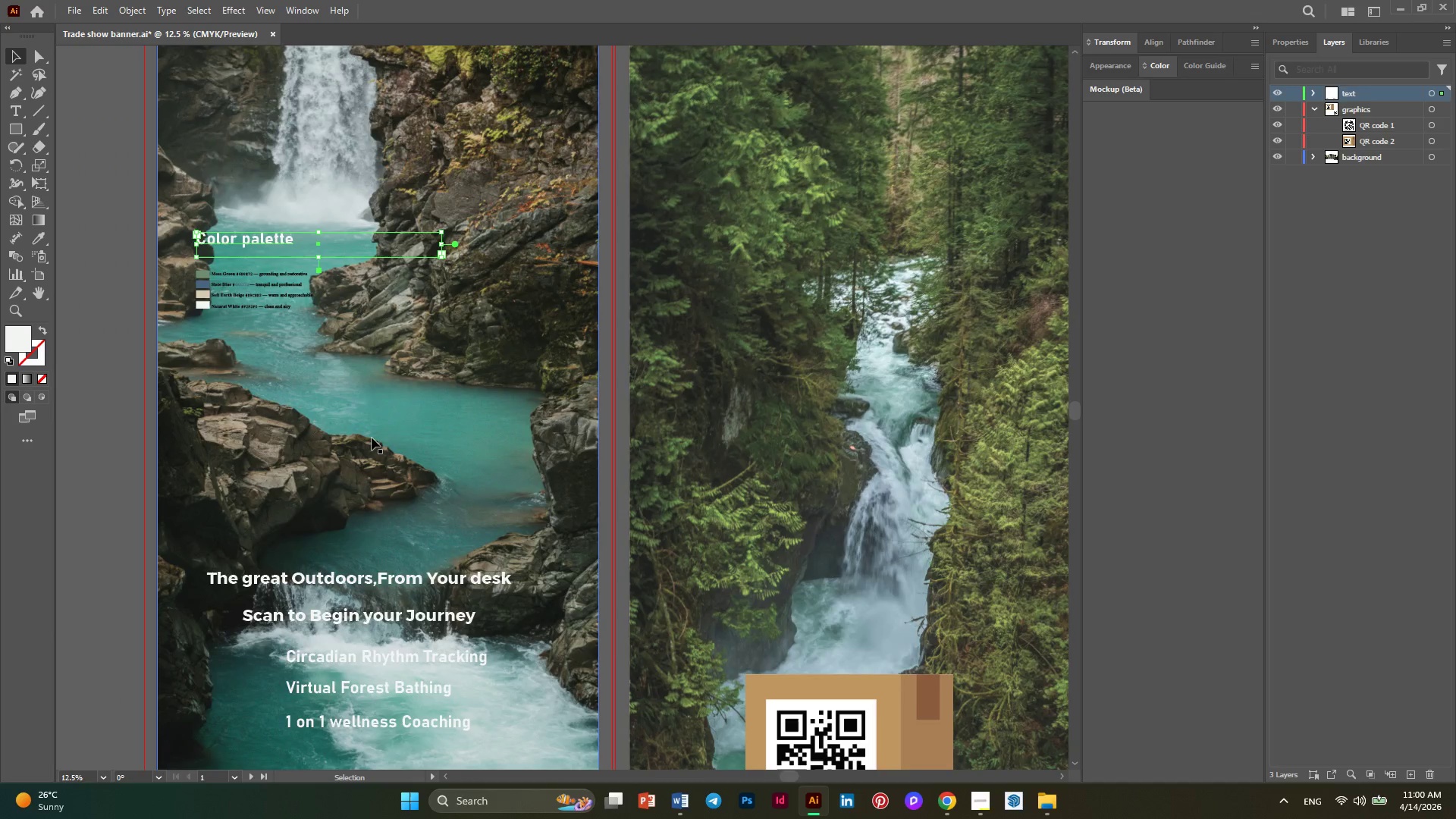 
scroll: coordinate [372, 438], scroll_direction: down, amount: 1.0
 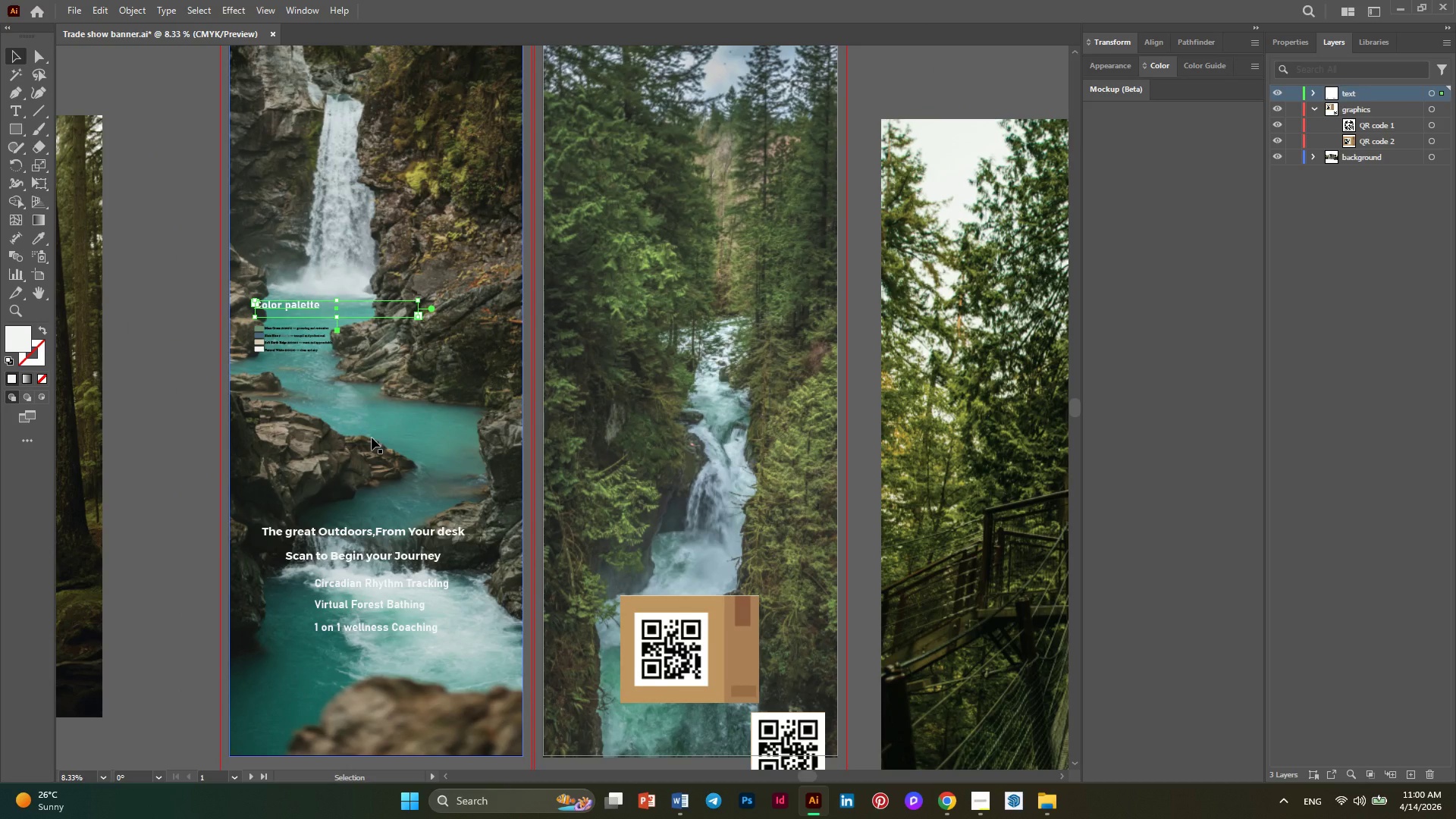 
hold_key(key=AltLeft, duration=0.38)
scroll: coordinate [358, 438], scroll_direction: down, amount: 6.0
 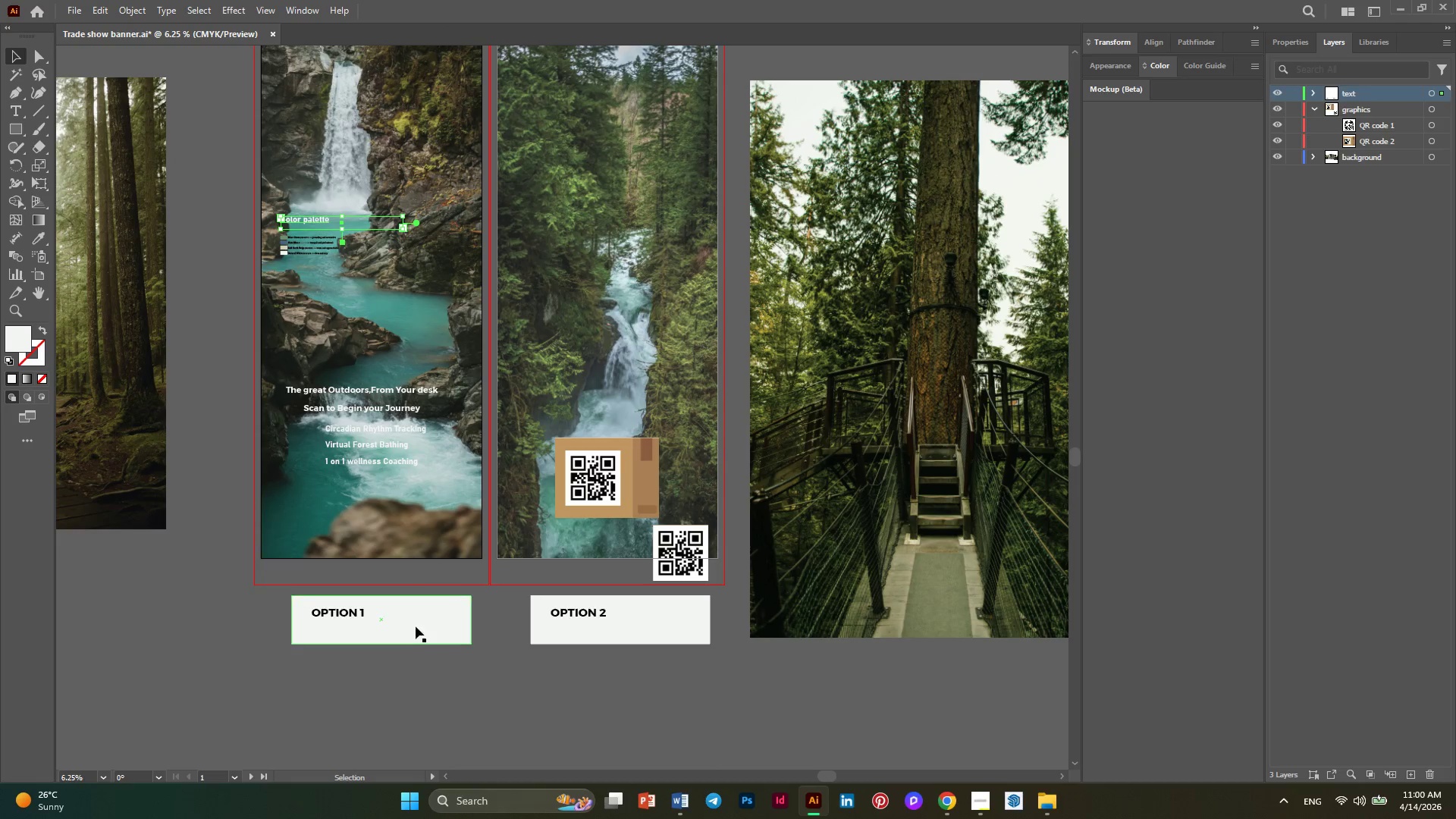 
hold_key(key=AltLeft, duration=0.39)
scroll: coordinate [297, 662], scroll_direction: up, amount: 1.0
 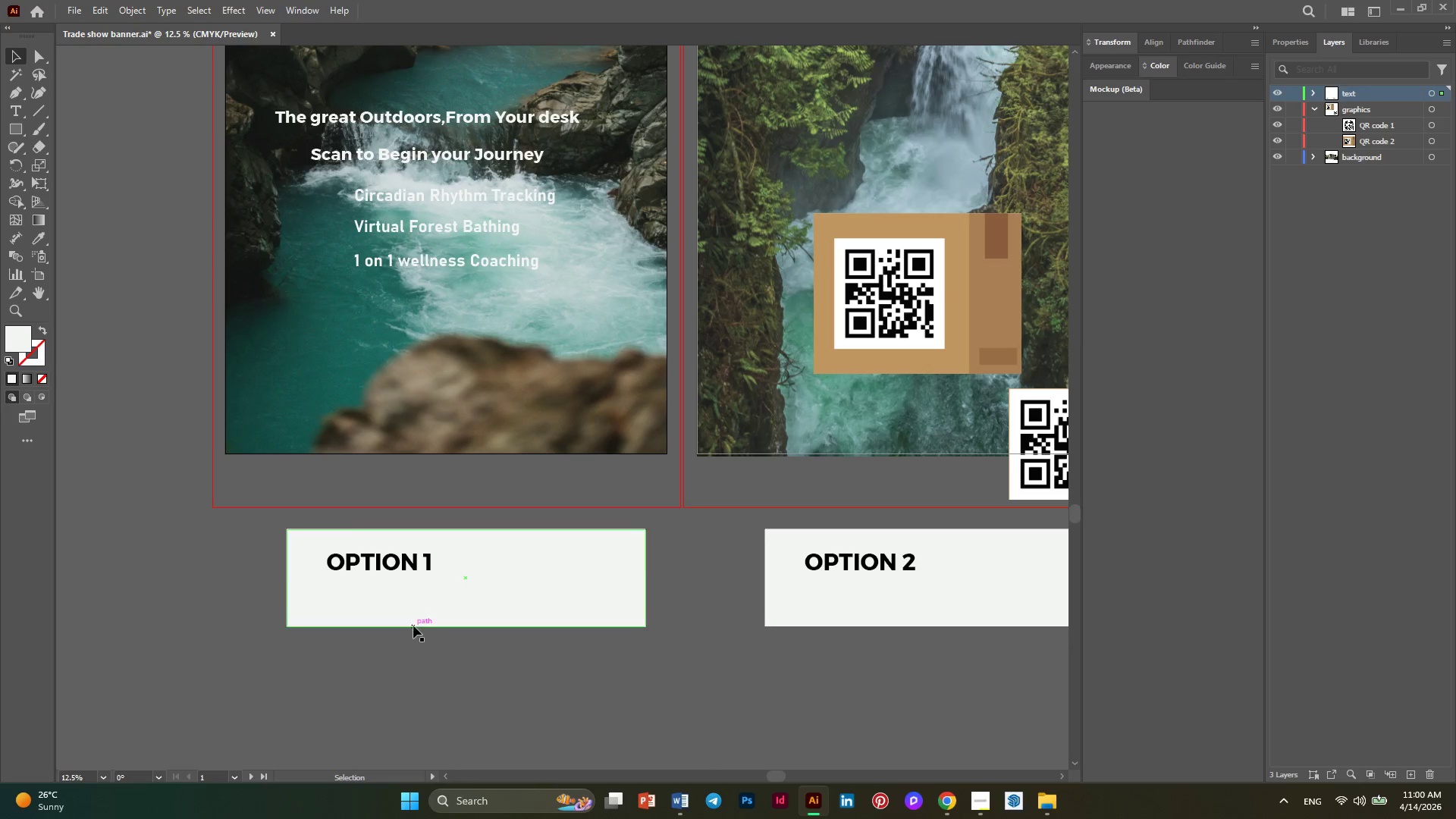 
key(Alt+AltLeft)
 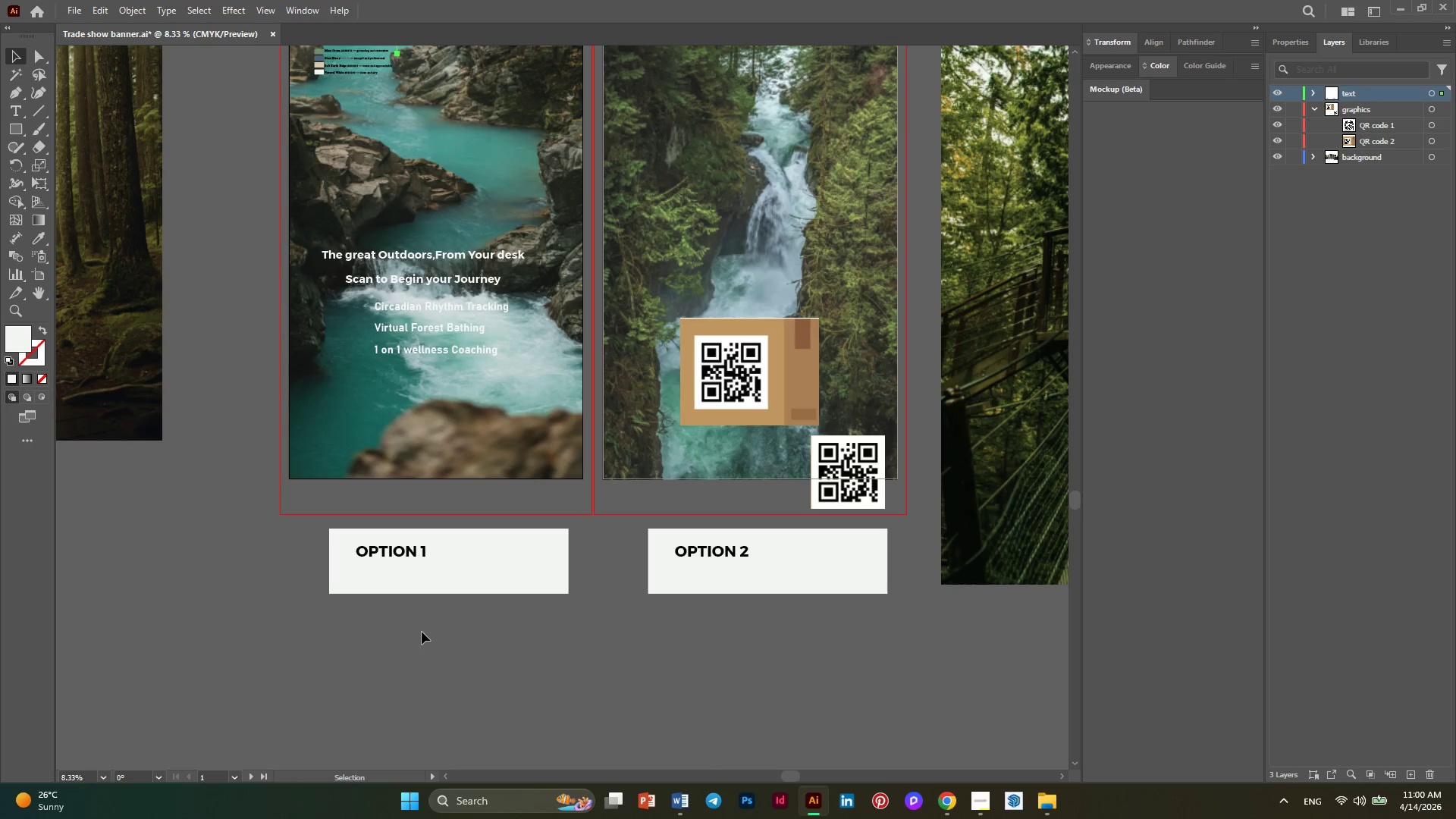 
scroll: coordinate [415, 601], scroll_direction: down, amount: 1.0
 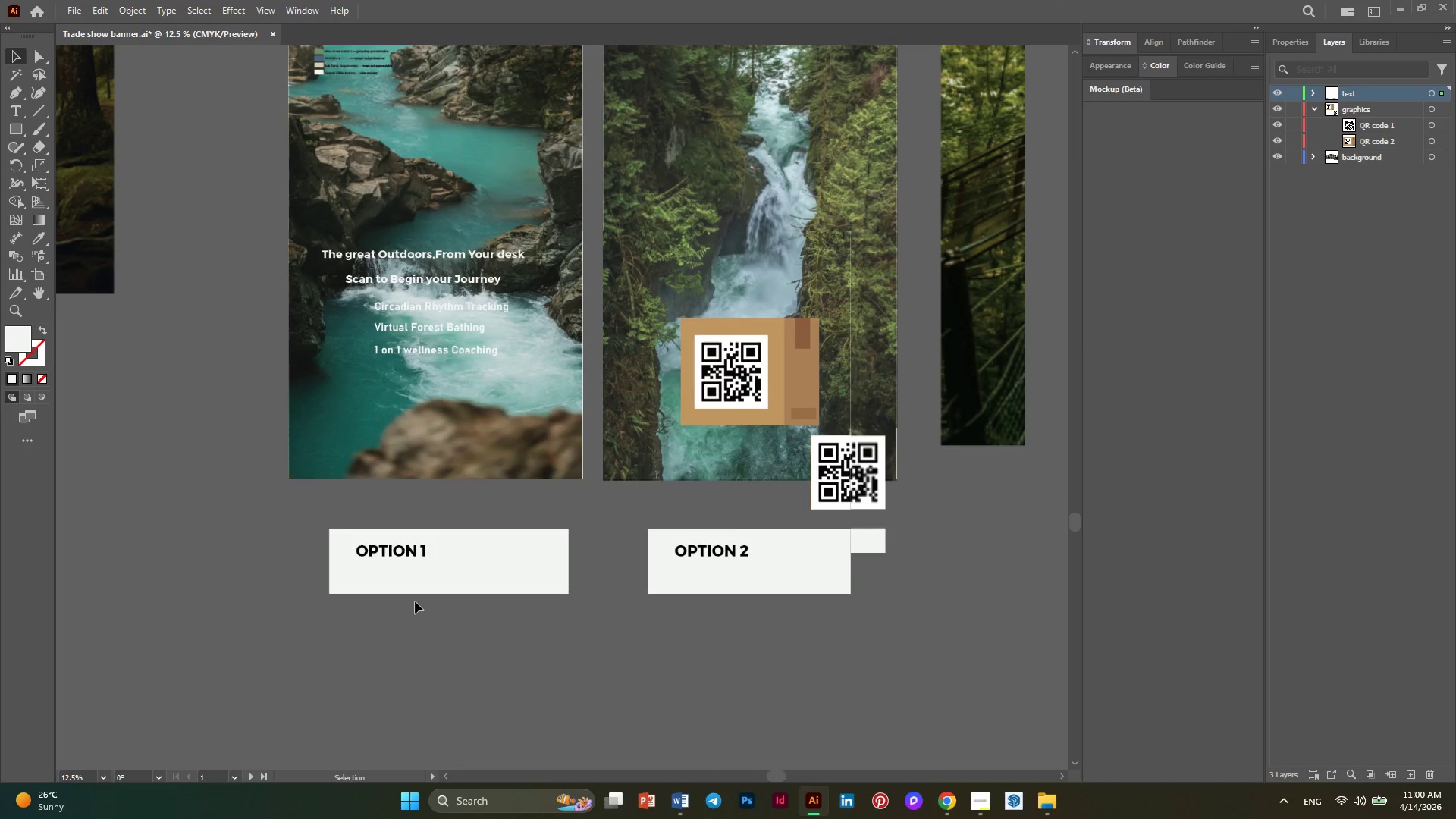 
key(Alt+AltLeft)
 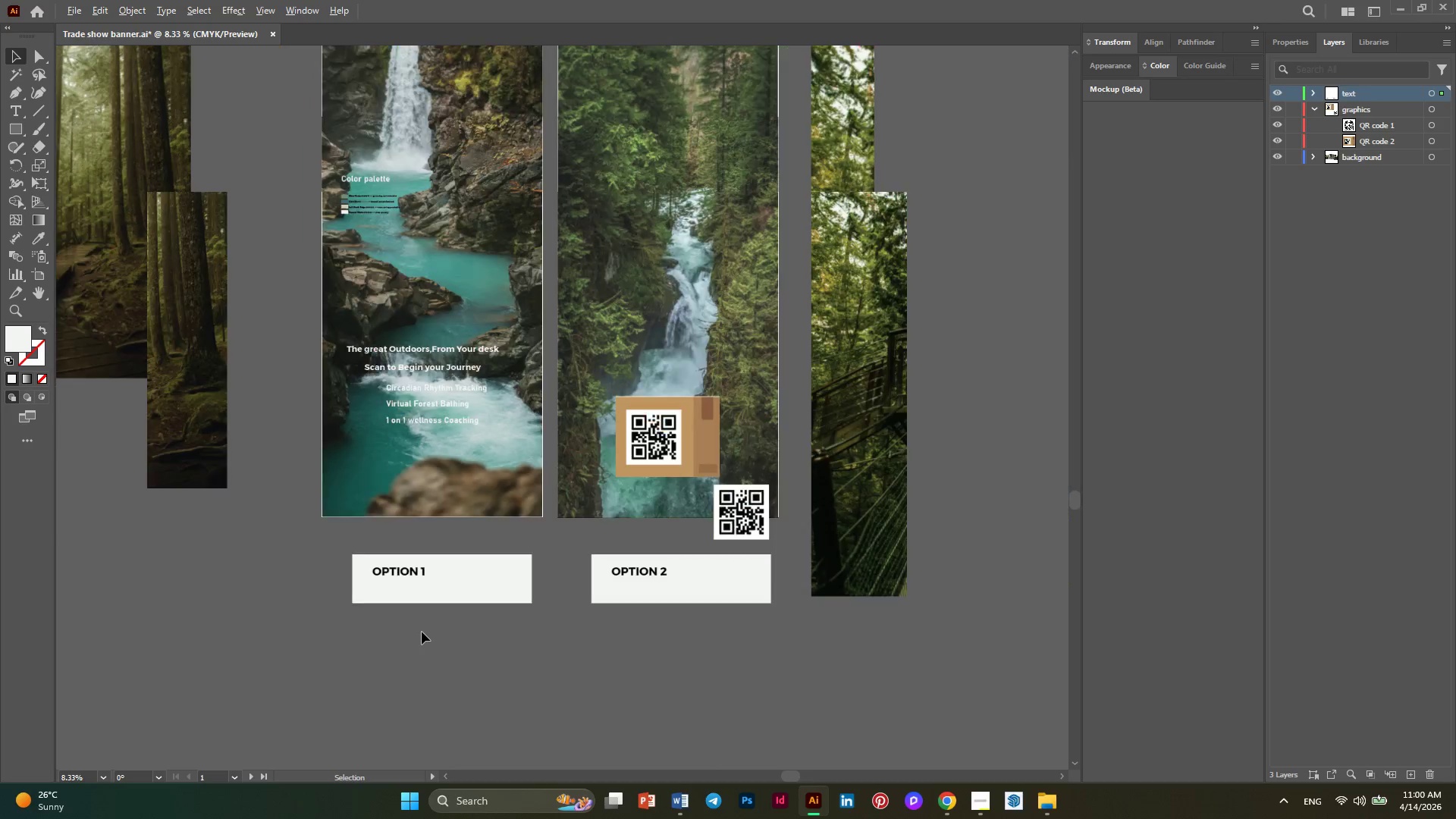 
scroll: coordinate [422, 632], scroll_direction: down, amount: 1.0
 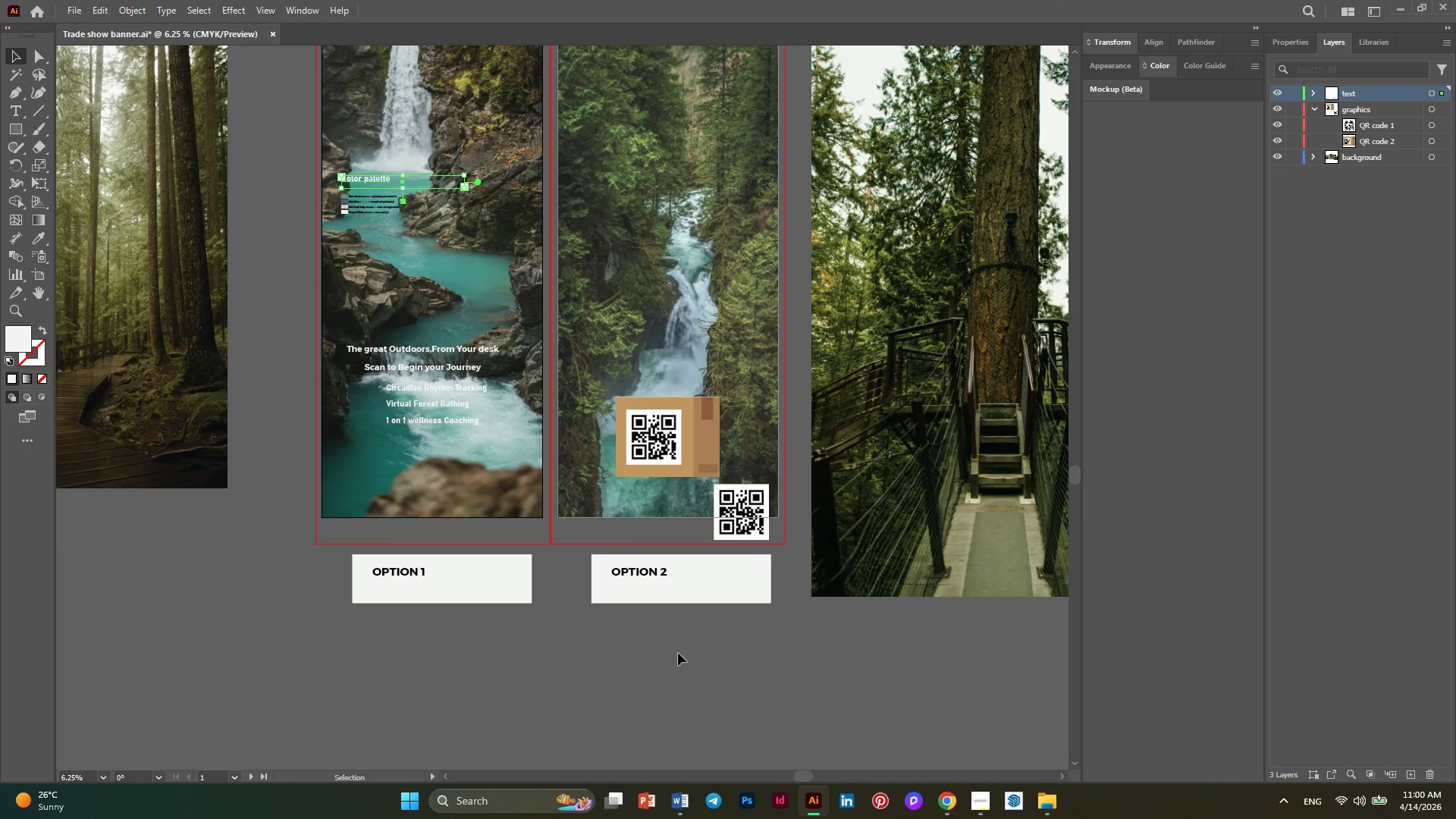 
left_click_drag(start_coordinate=[708, 651], to_coordinate=[257, 556])
 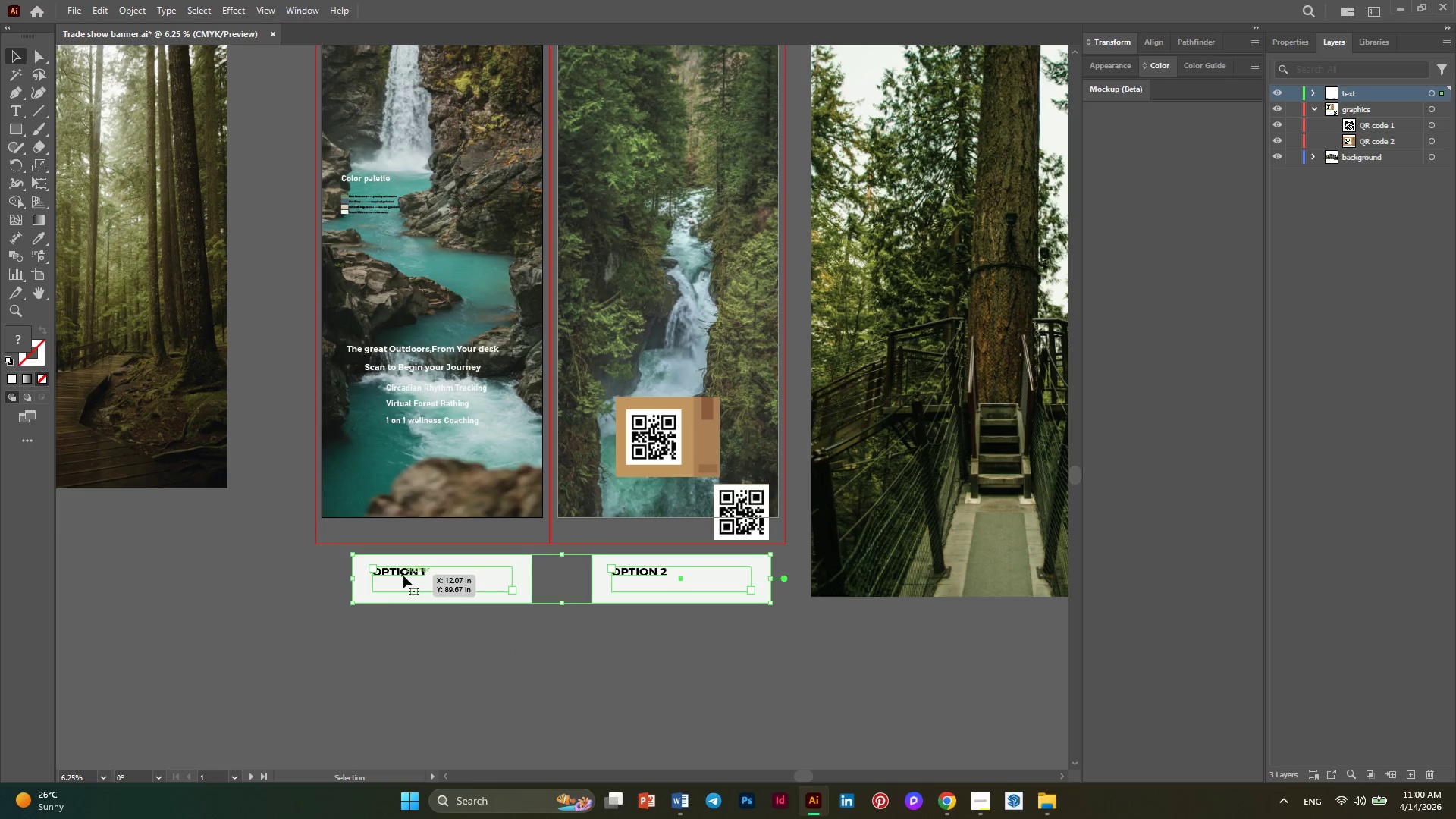 
left_click_drag(start_coordinate=[403, 576], to_coordinate=[397, 541])
 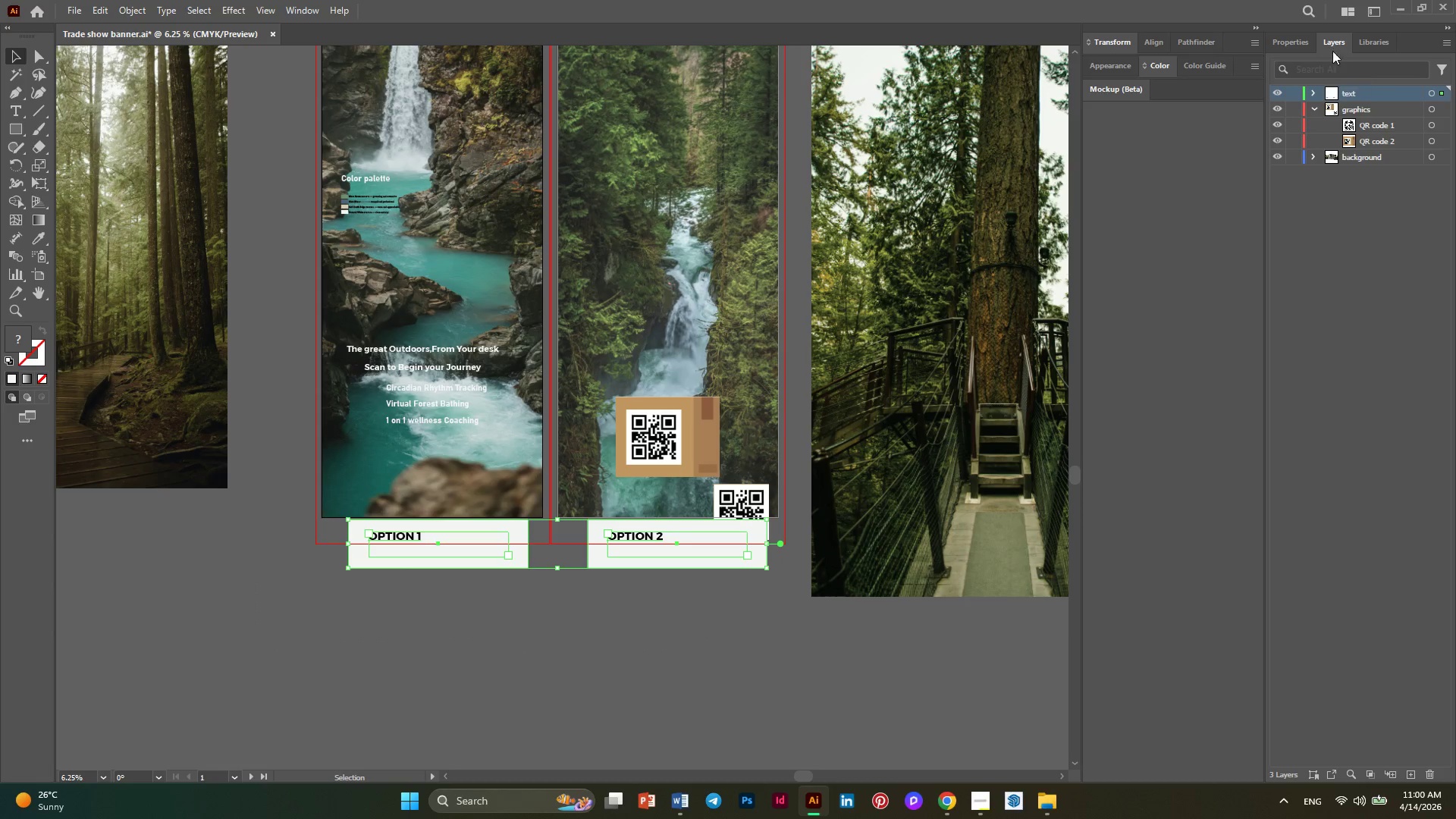 
left_click([1301, 39])
 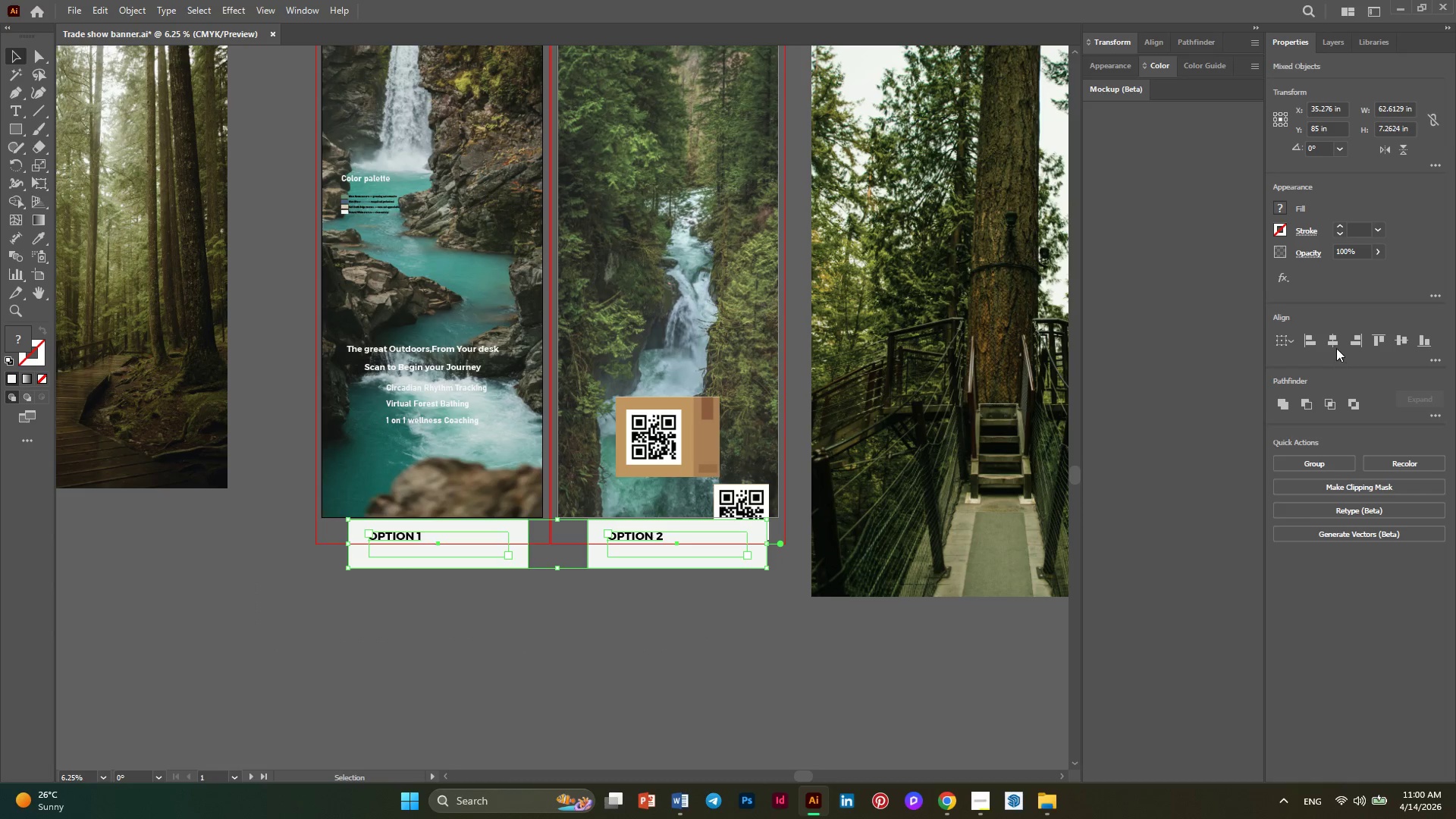 
left_click([1336, 346])
 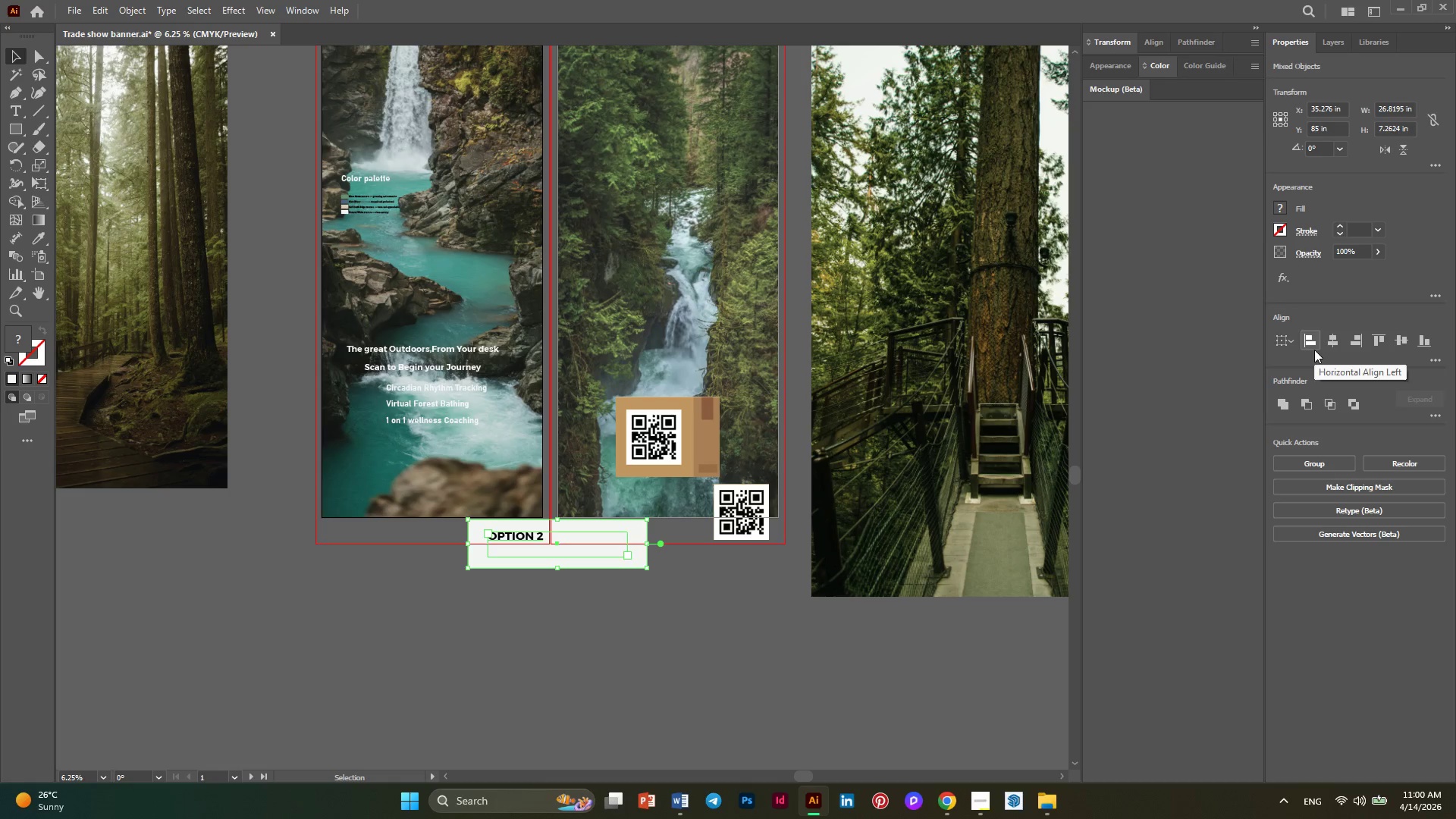 
wait(5.08)
 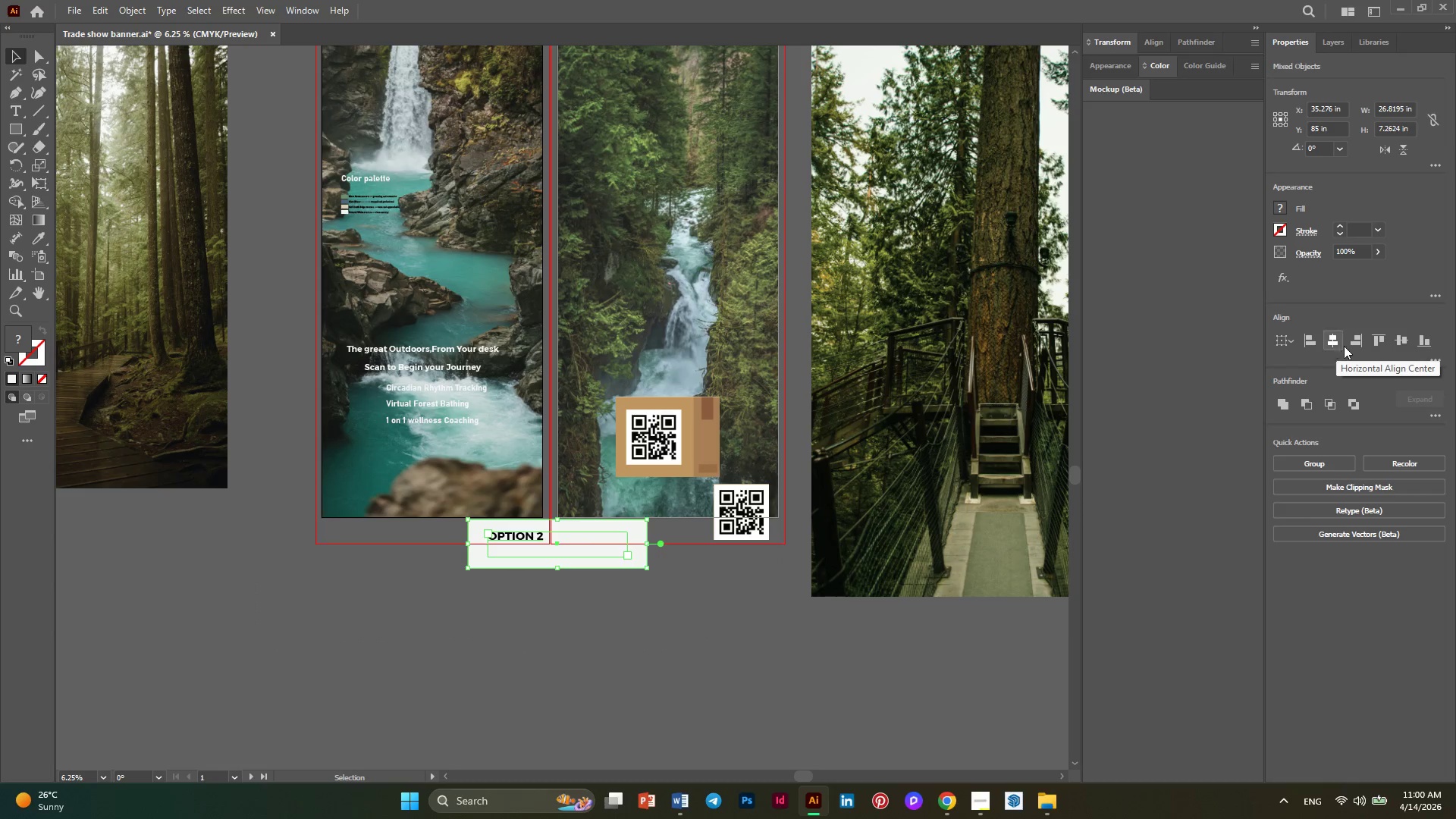 
key(Control+Z)
 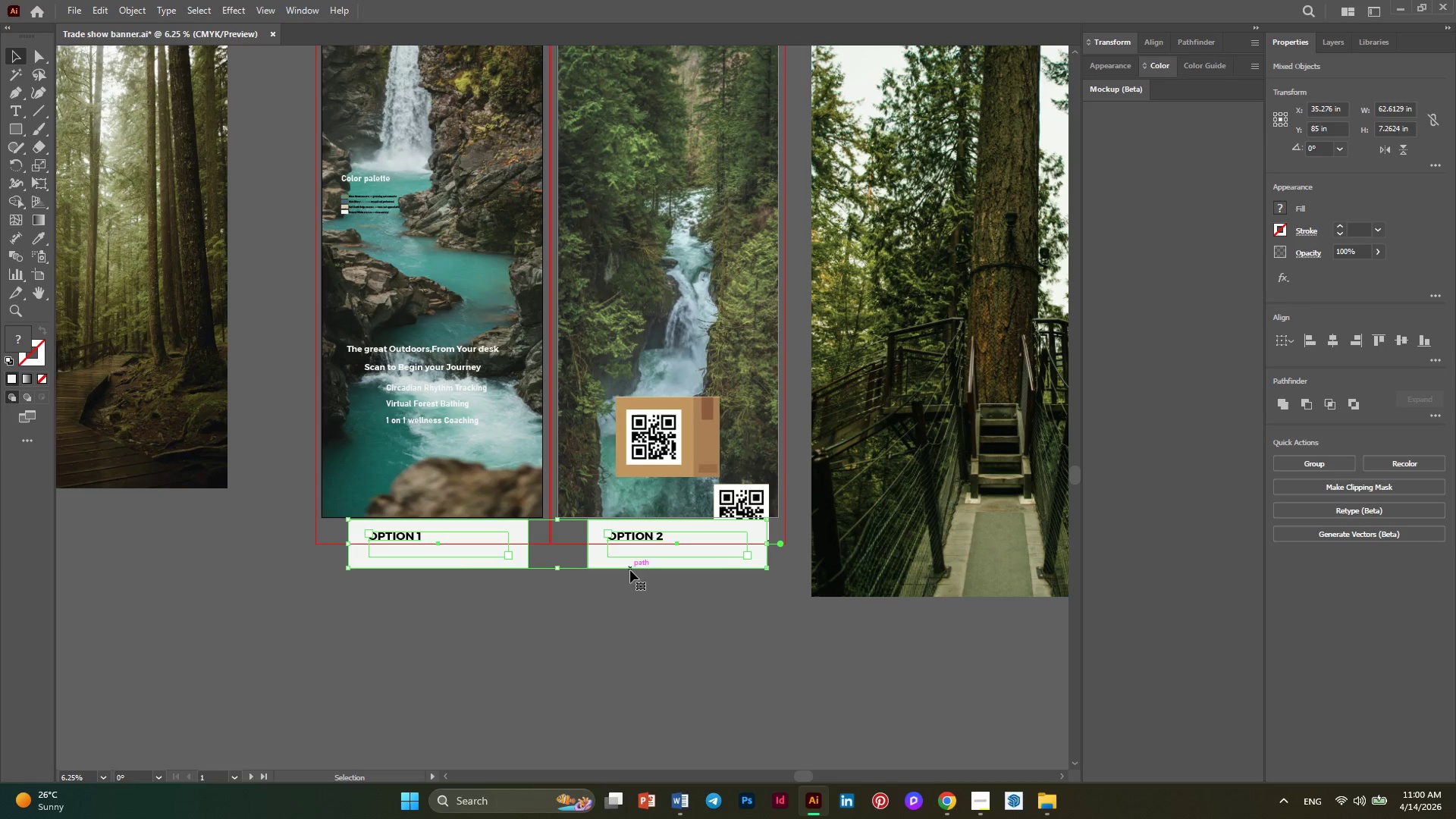 
left_click([567, 610])
 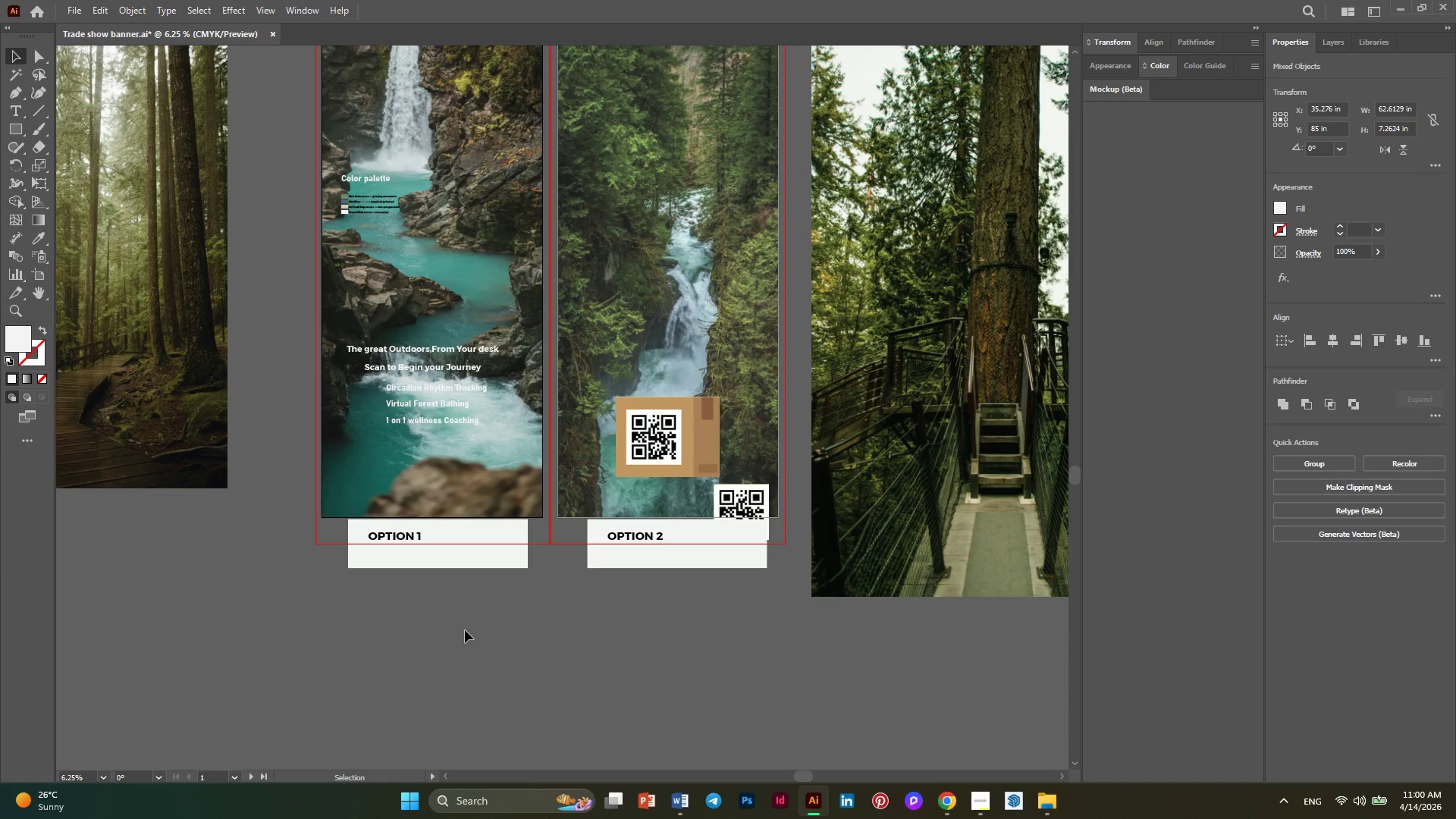 
left_click_drag(start_coordinate=[465, 630], to_coordinate=[399, 513])
 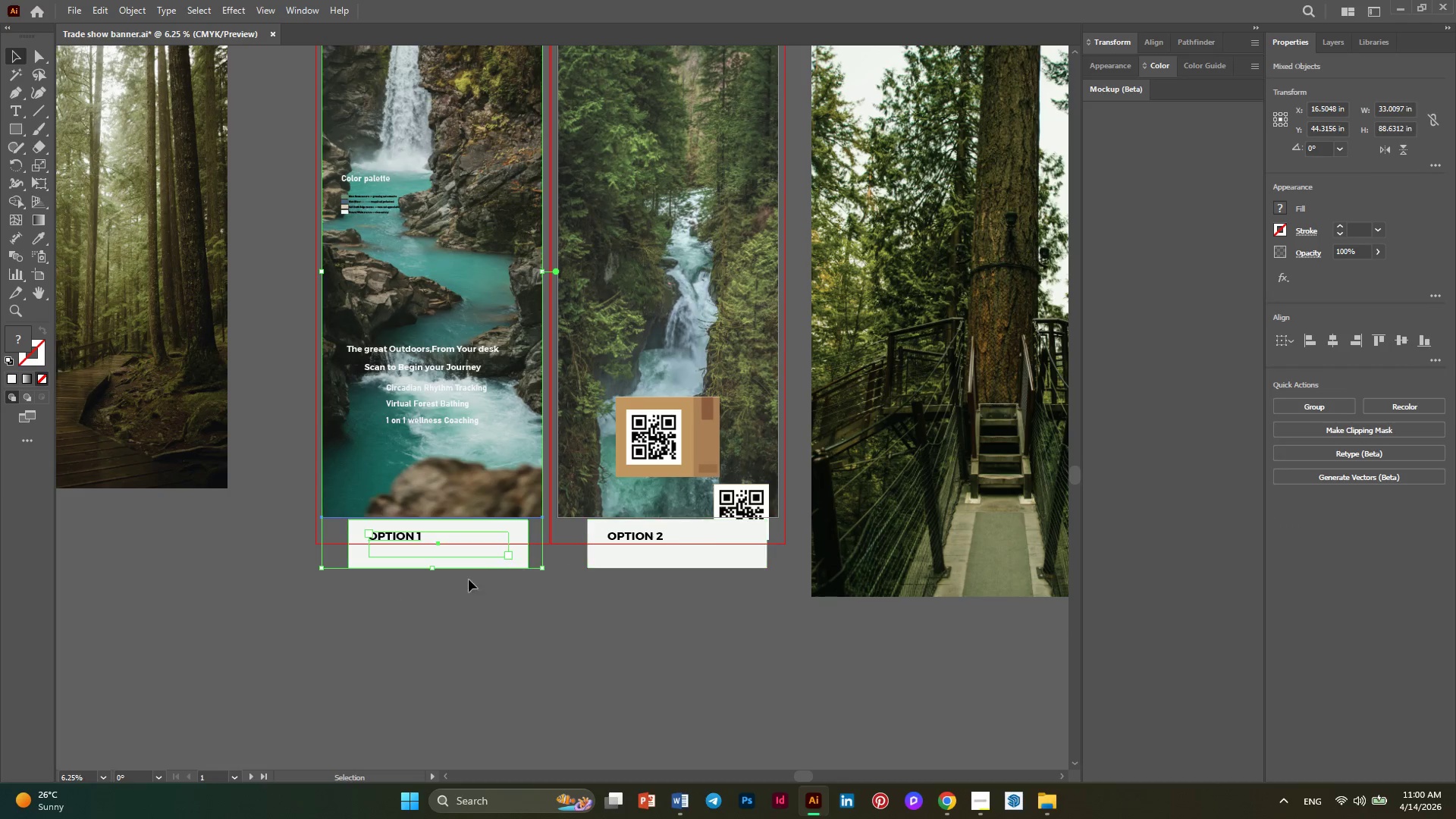 
left_click([469, 617])
 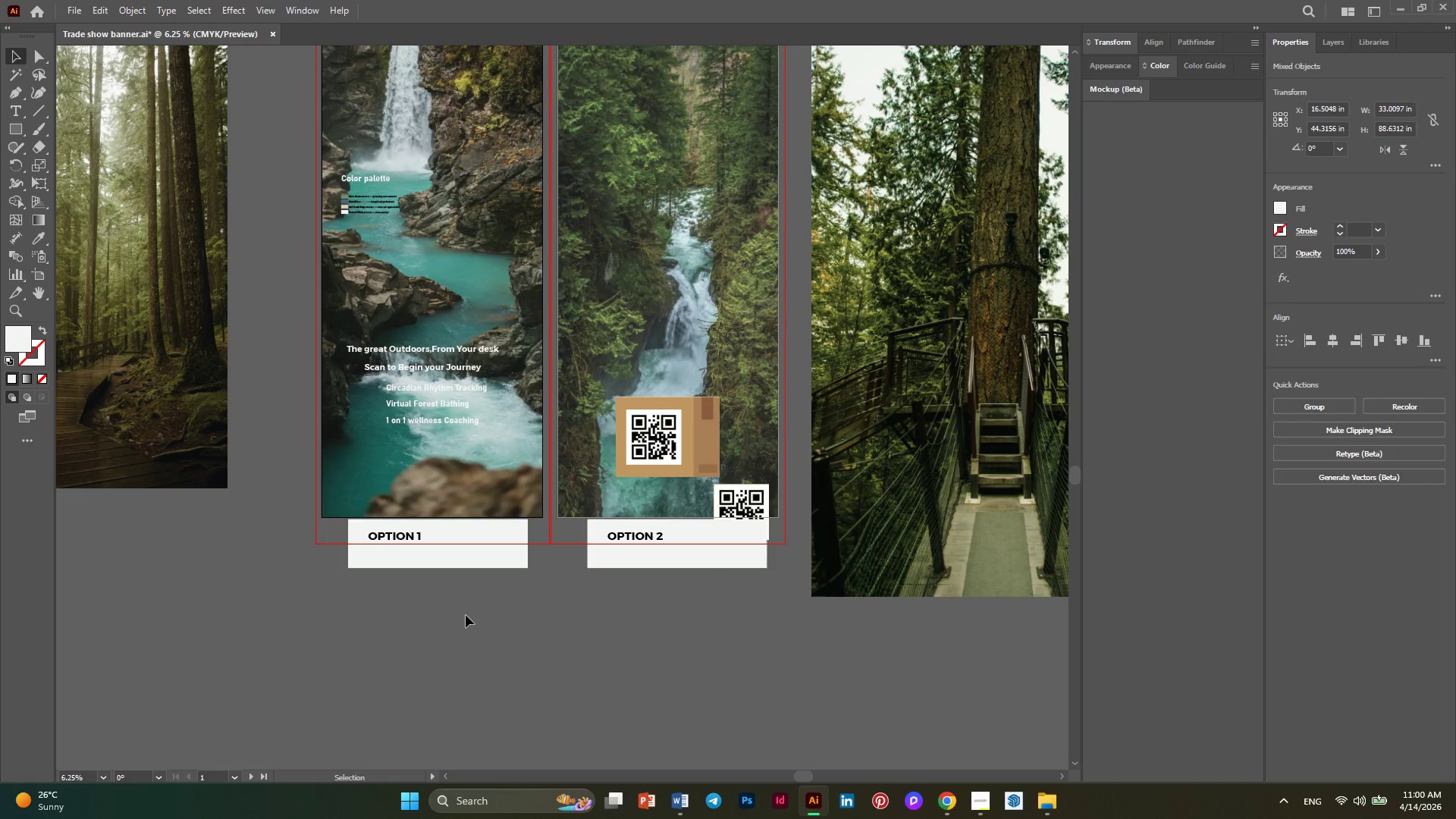 
left_click_drag(start_coordinate=[466, 615], to_coordinate=[395, 529])
 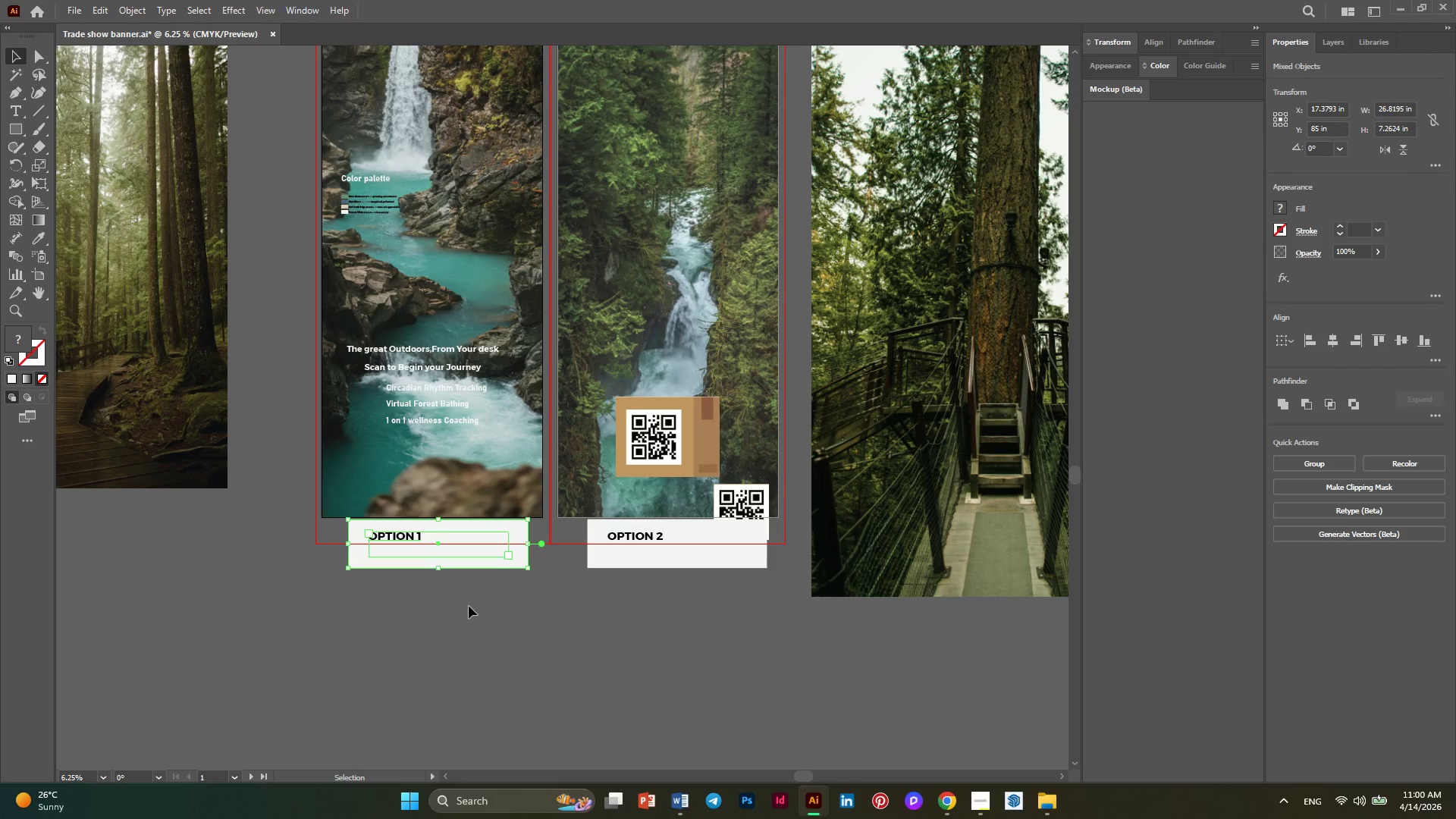 
left_click_drag(start_coordinate=[472, 609], to_coordinate=[395, 512])
 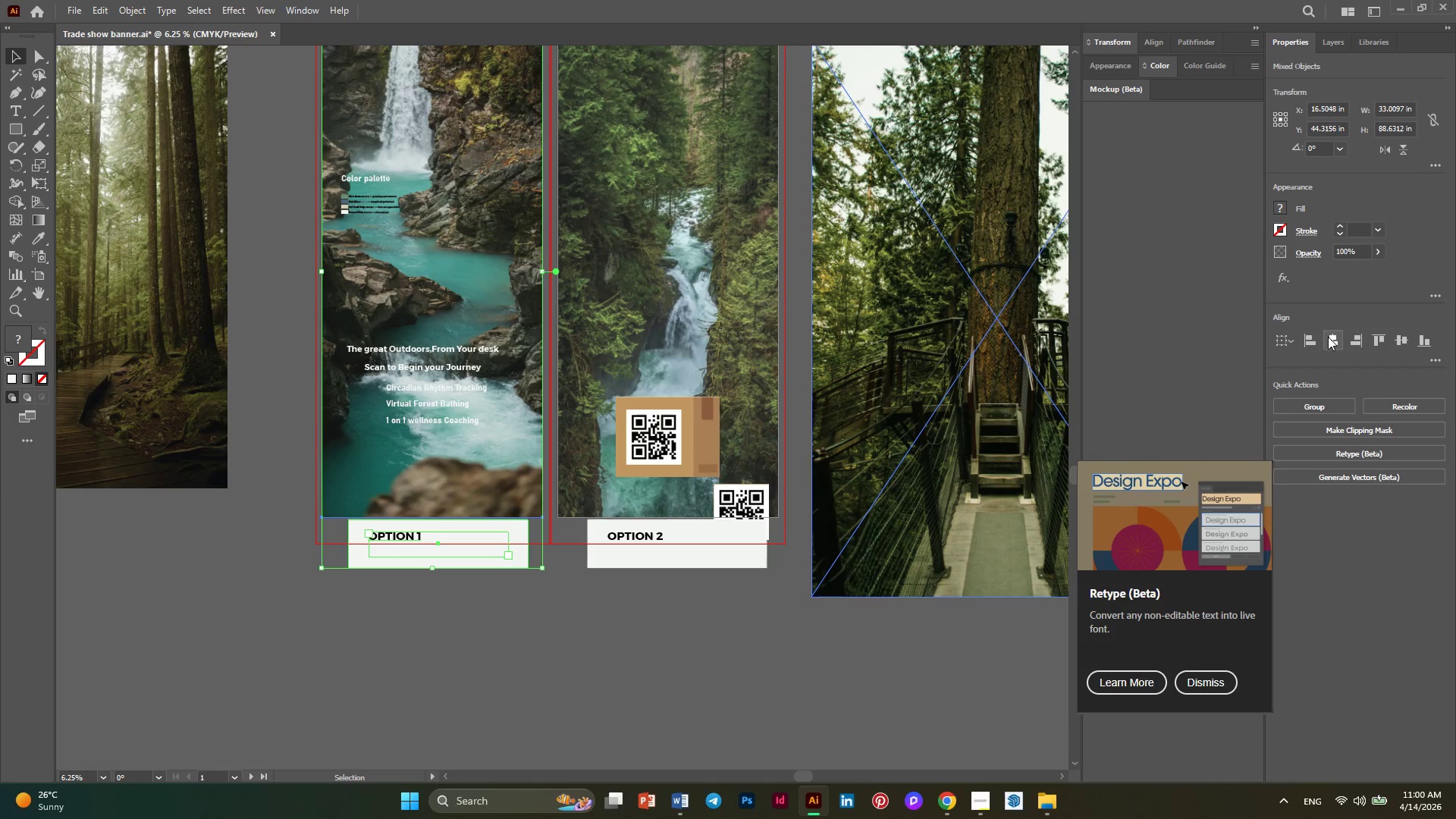 
left_click([1328, 339])
 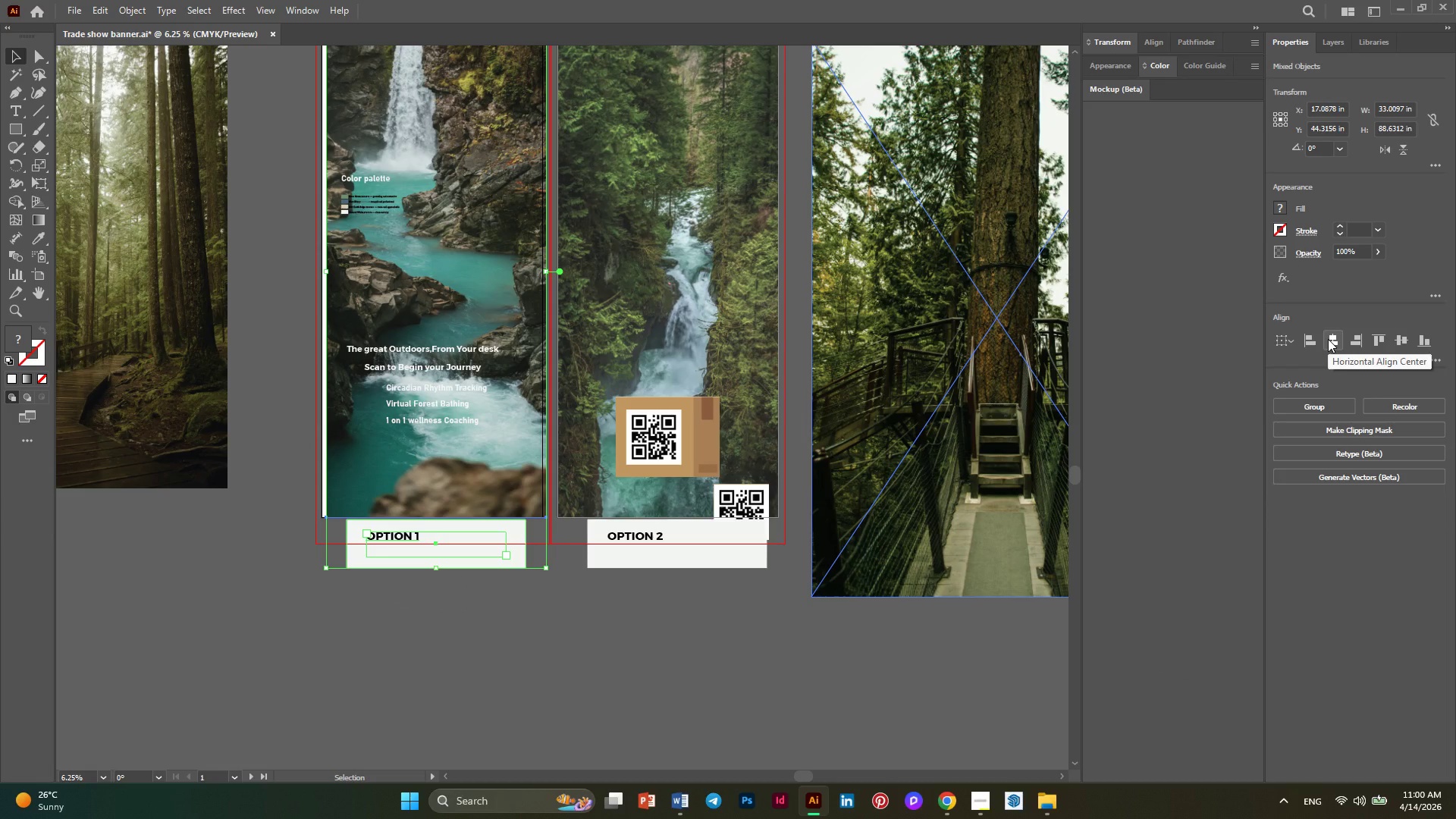 
key(Control+Z)
 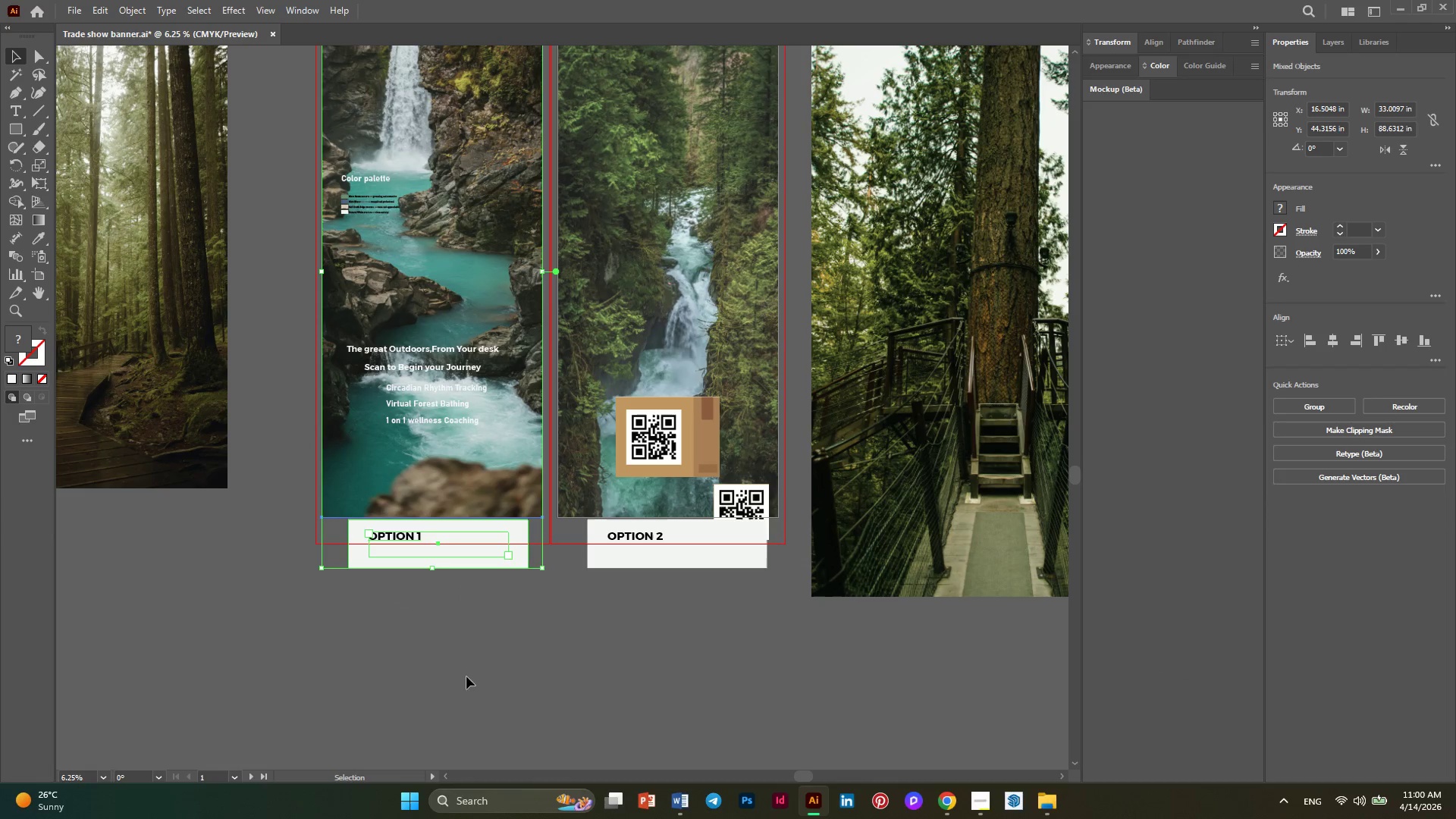 
left_click([452, 677])
 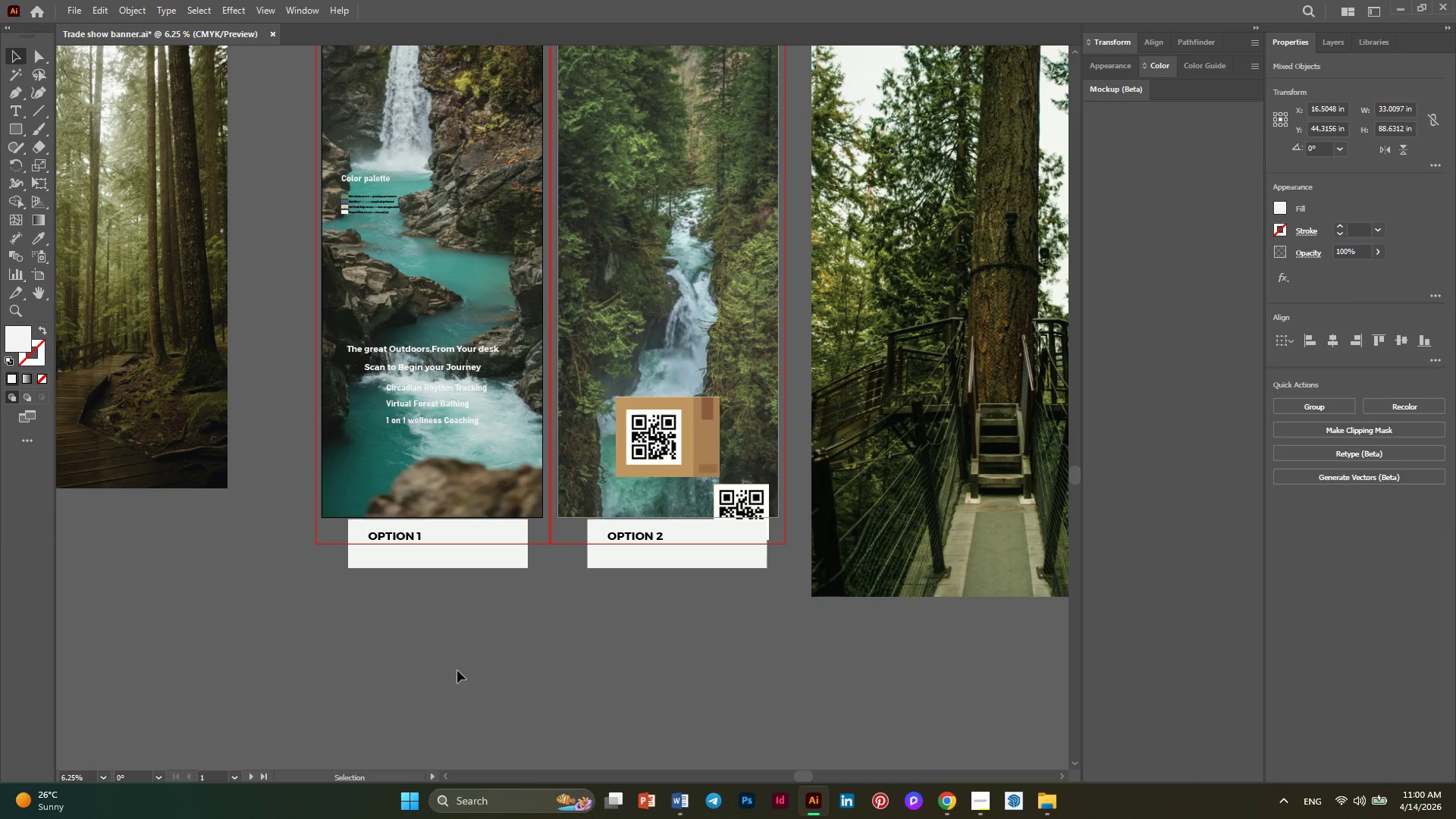 
left_click_drag(start_coordinate=[457, 670], to_coordinate=[411, 535])
 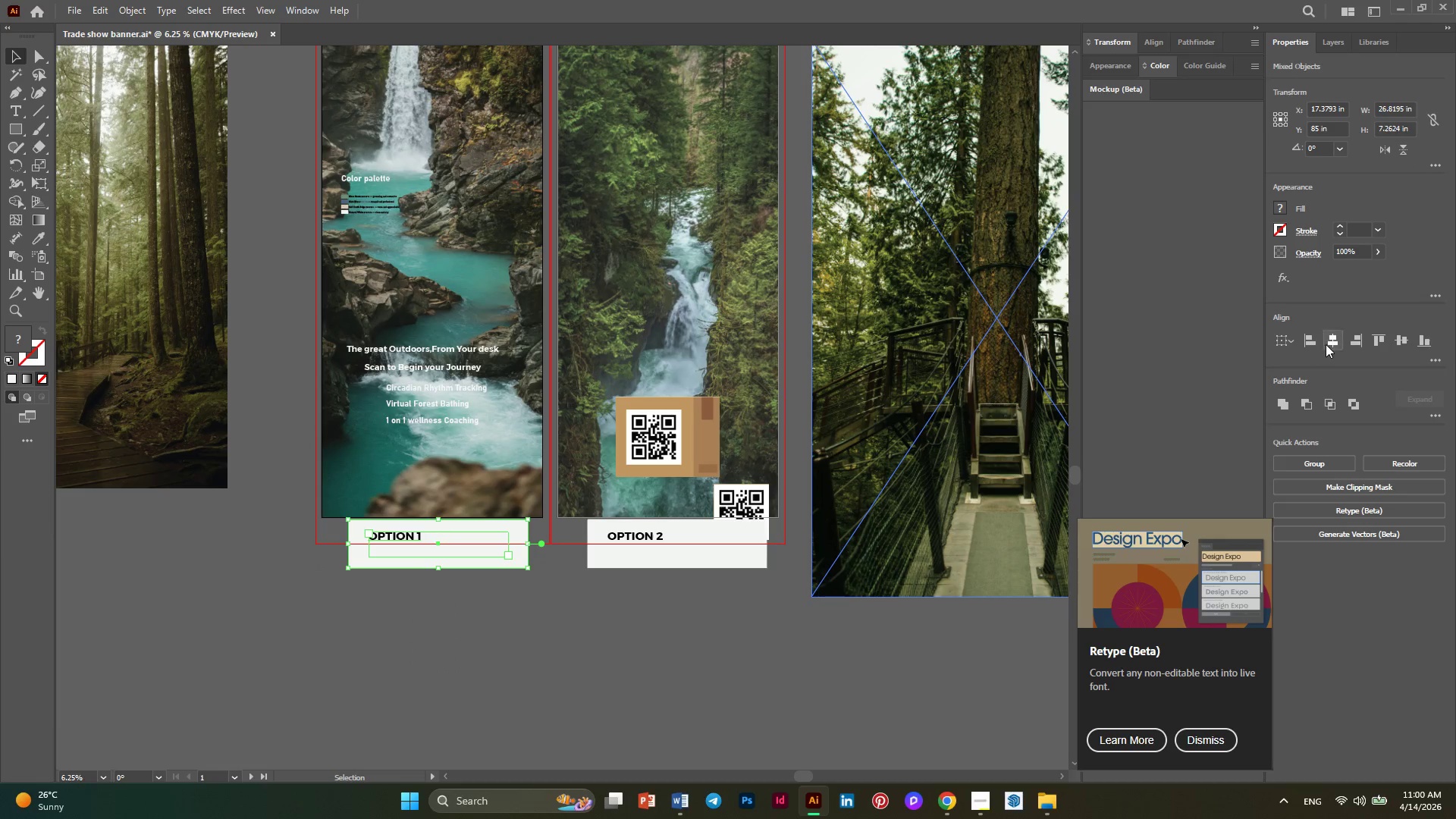 
left_click([1326, 344])
 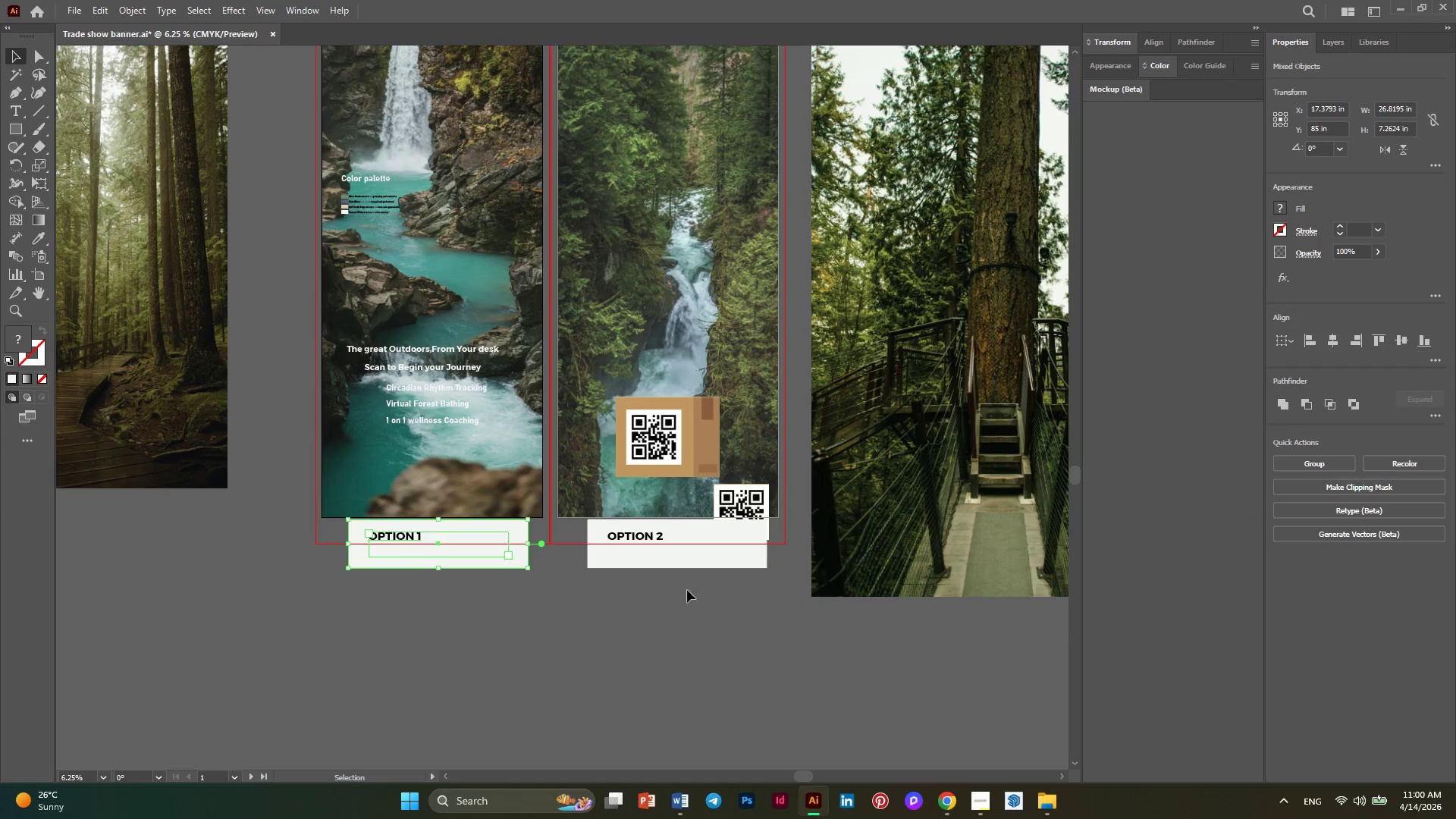 
left_click_drag(start_coordinate=[688, 614], to_coordinate=[642, 525])
 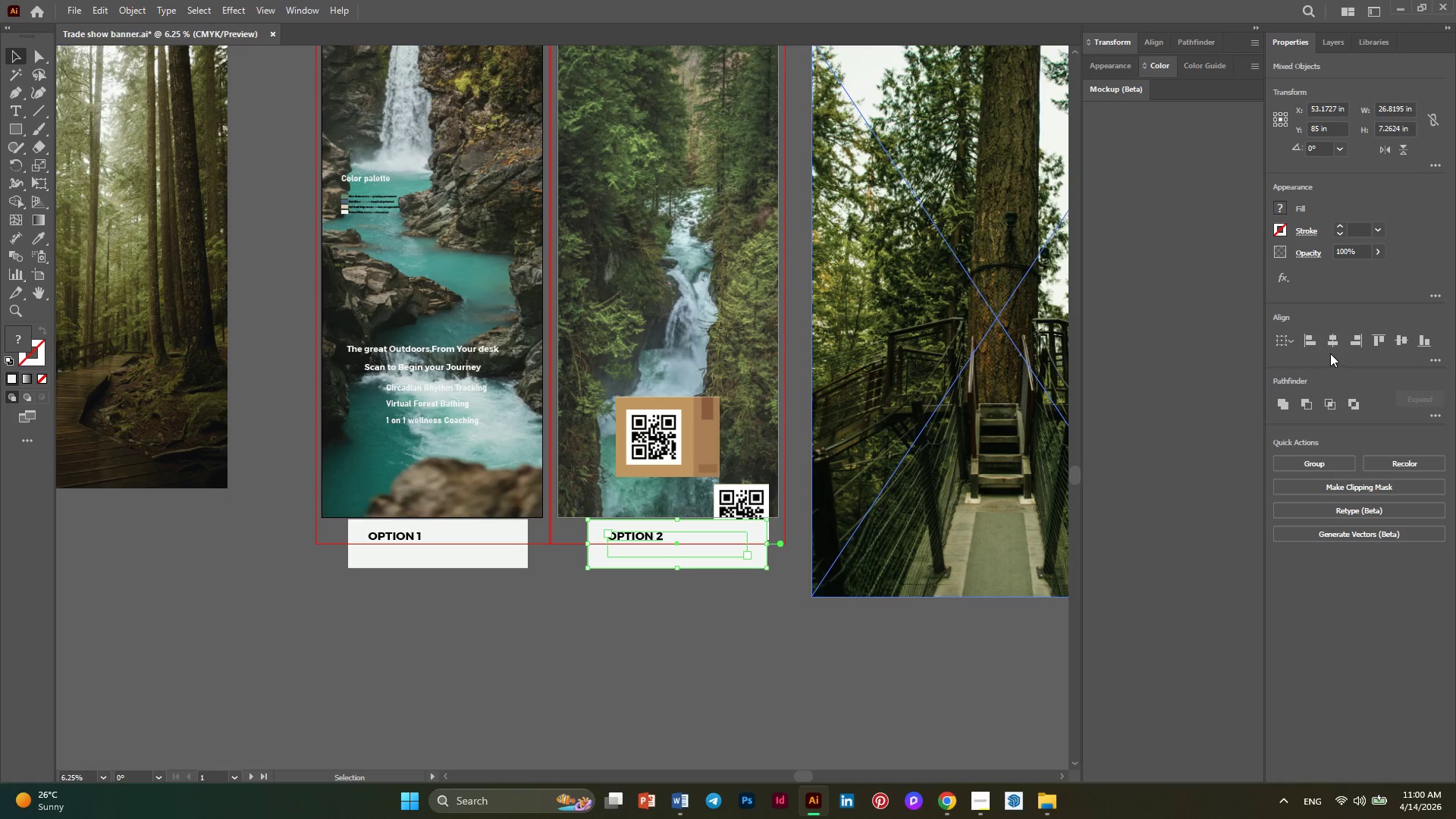 
left_click([1329, 344])
 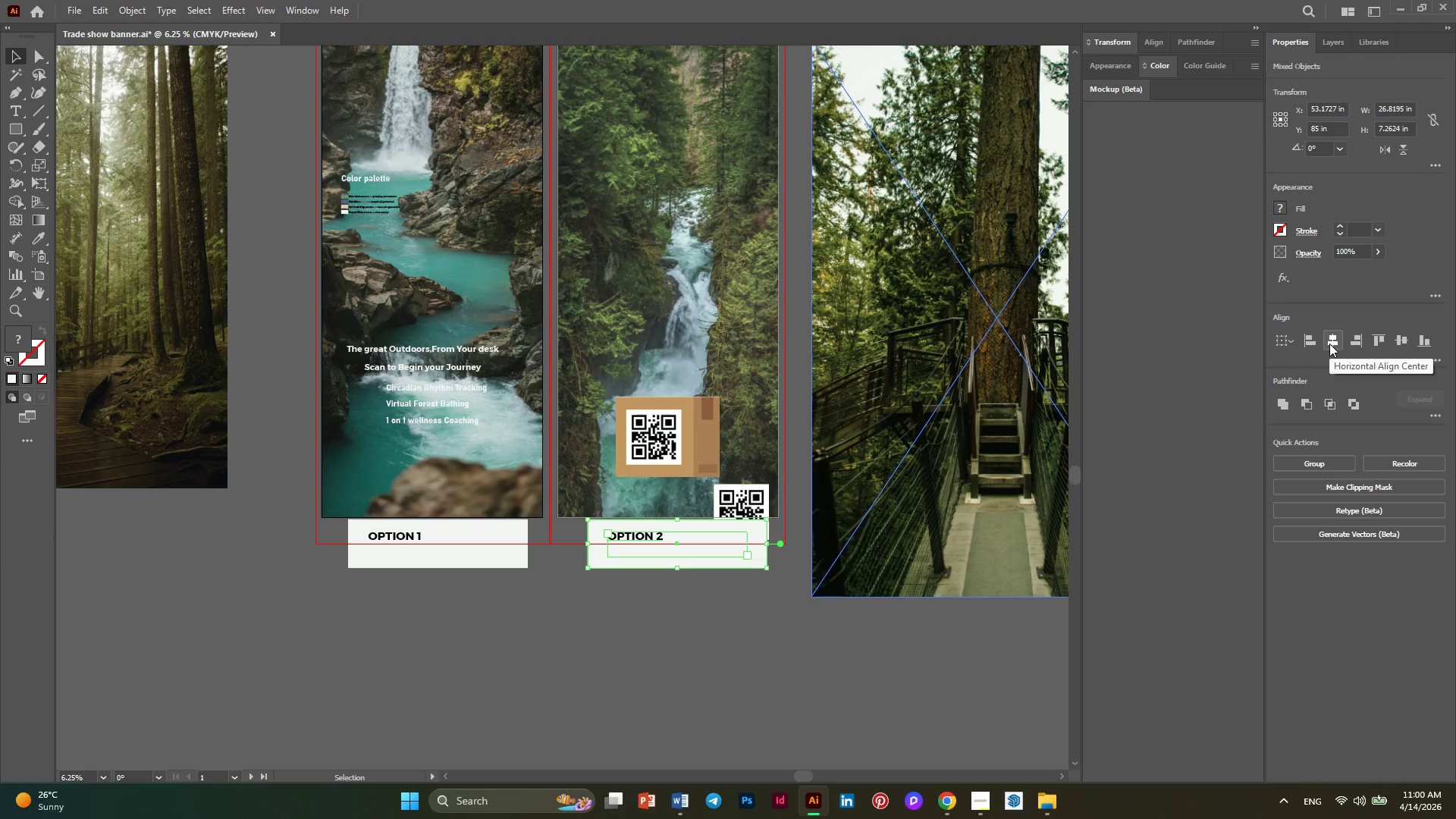 
left_click([1330, 344])
 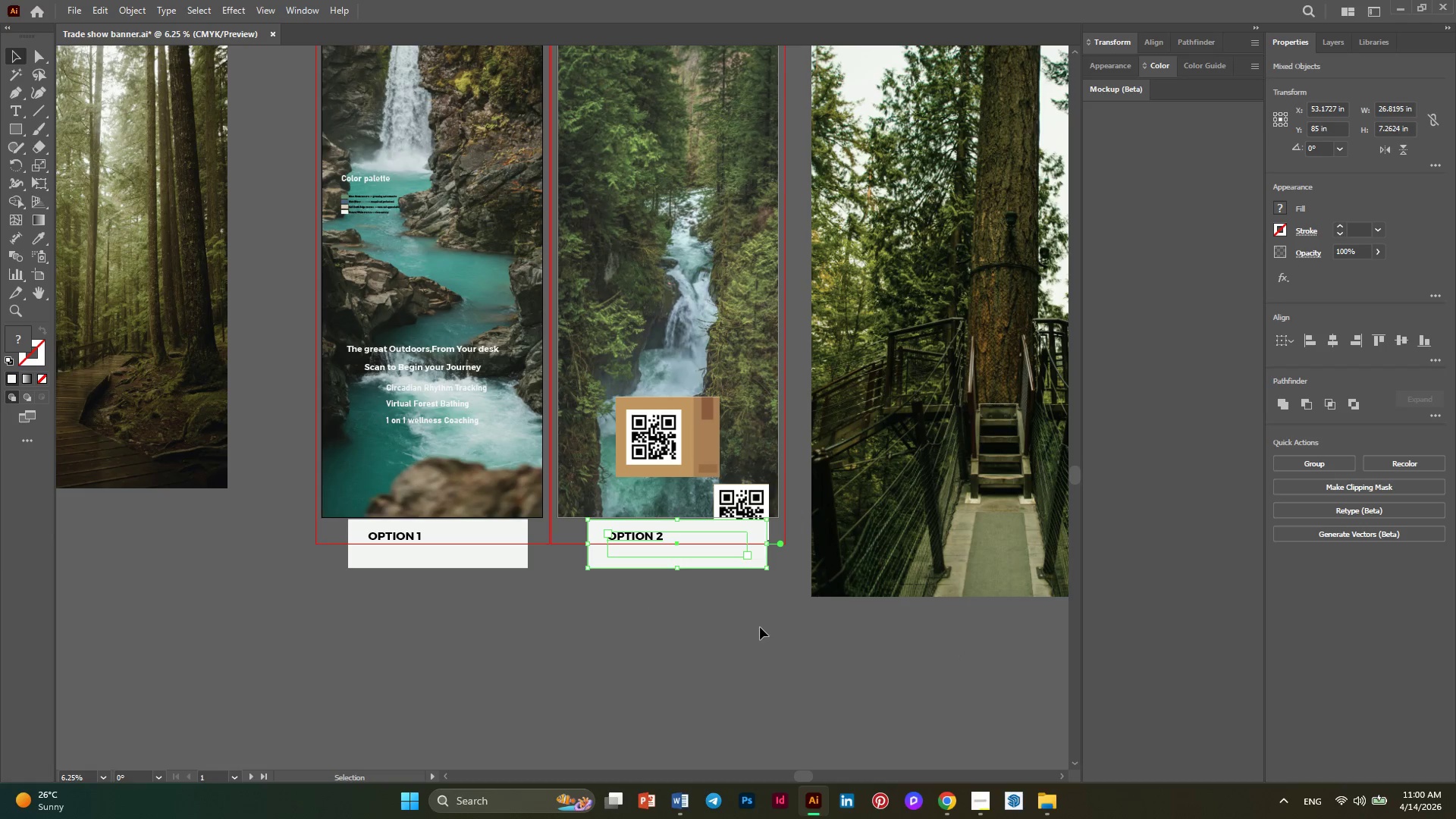 
left_click([760, 627])
 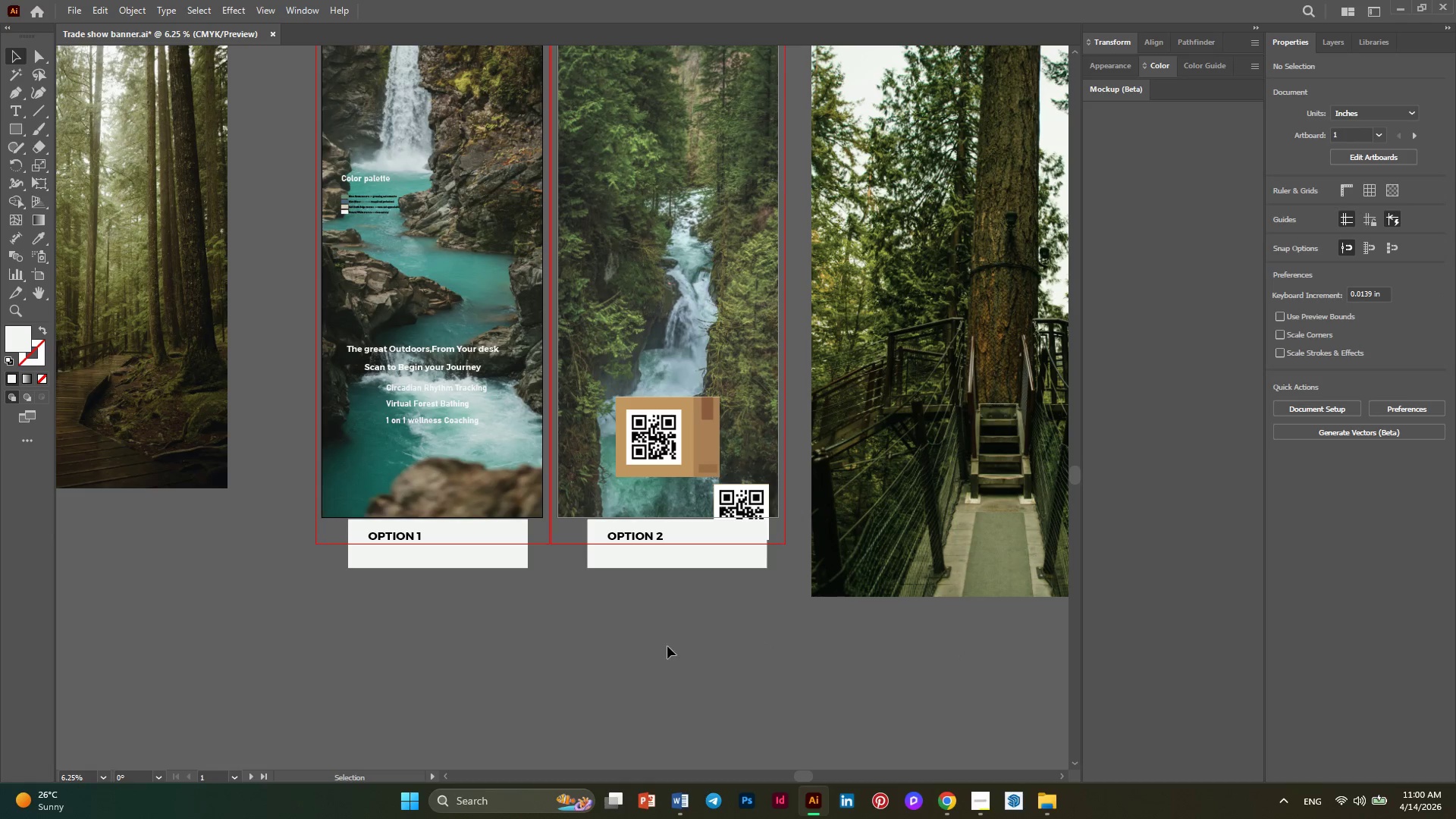 
key(Alt+AltLeft)
 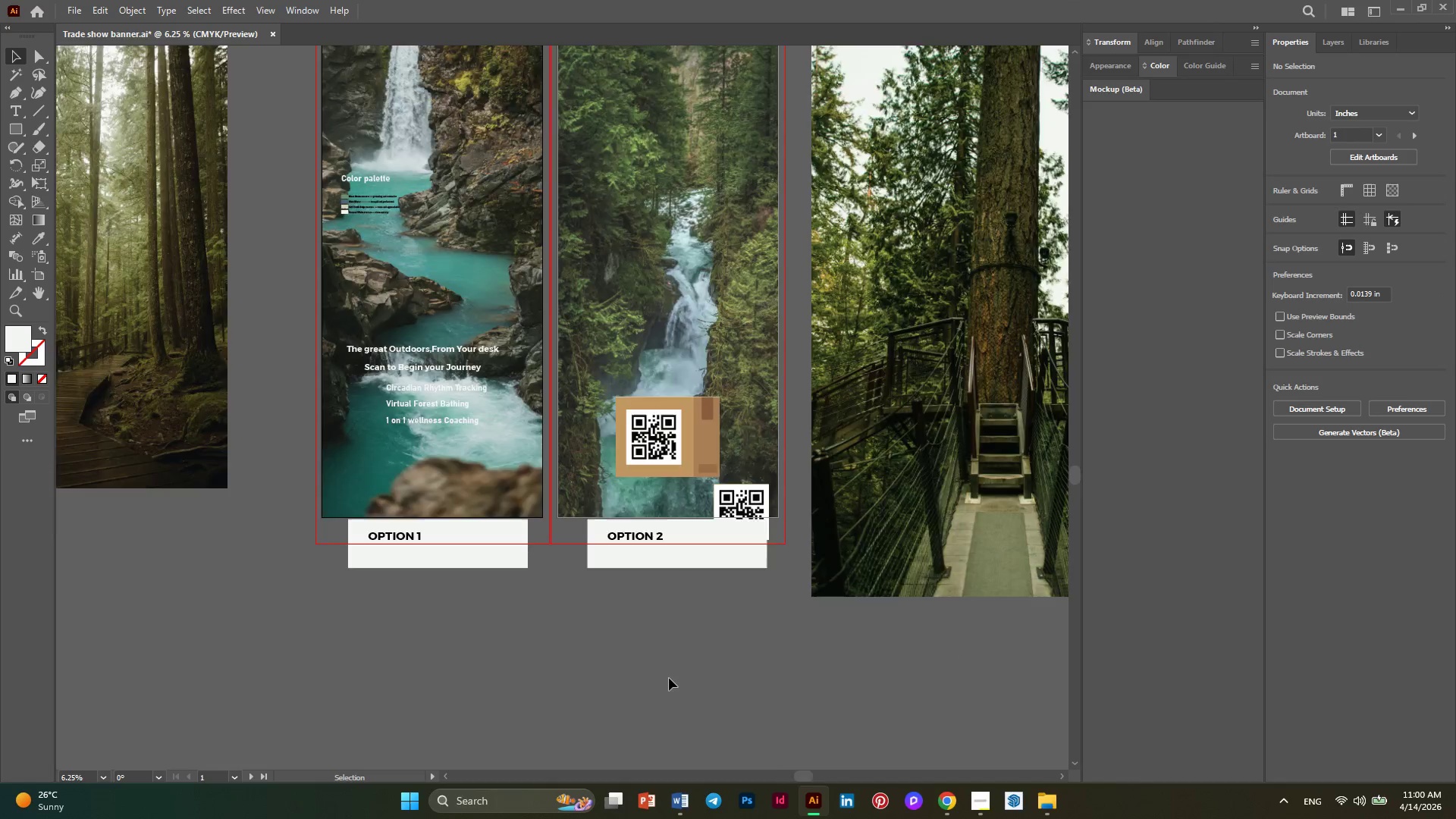 
scroll: coordinate [669, 678], scroll_direction: down, amount: 2.0
 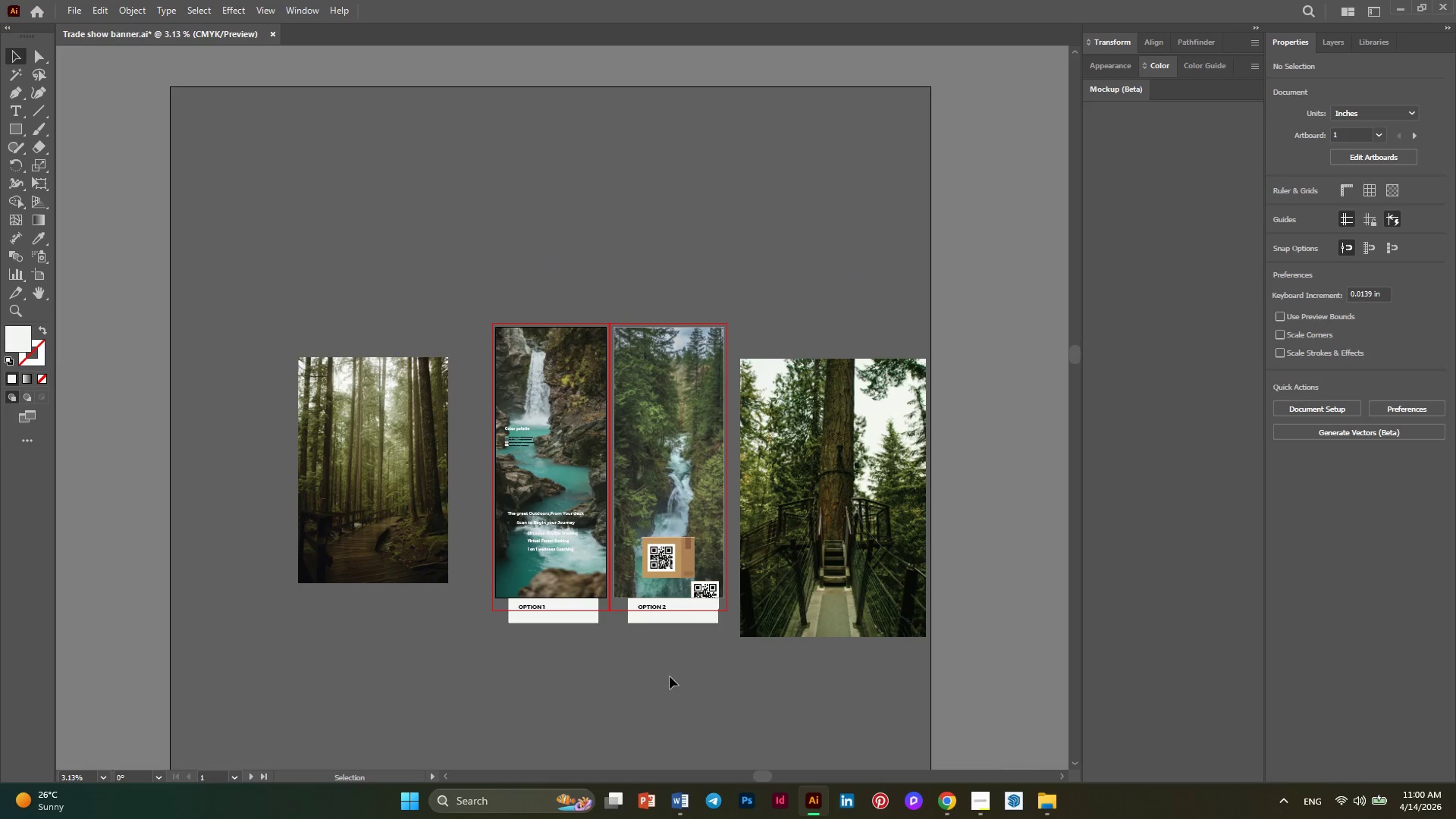 
hold_key(key=AltLeft, duration=0.33)
scroll: coordinate [670, 676], scroll_direction: none, amount: 0.0
 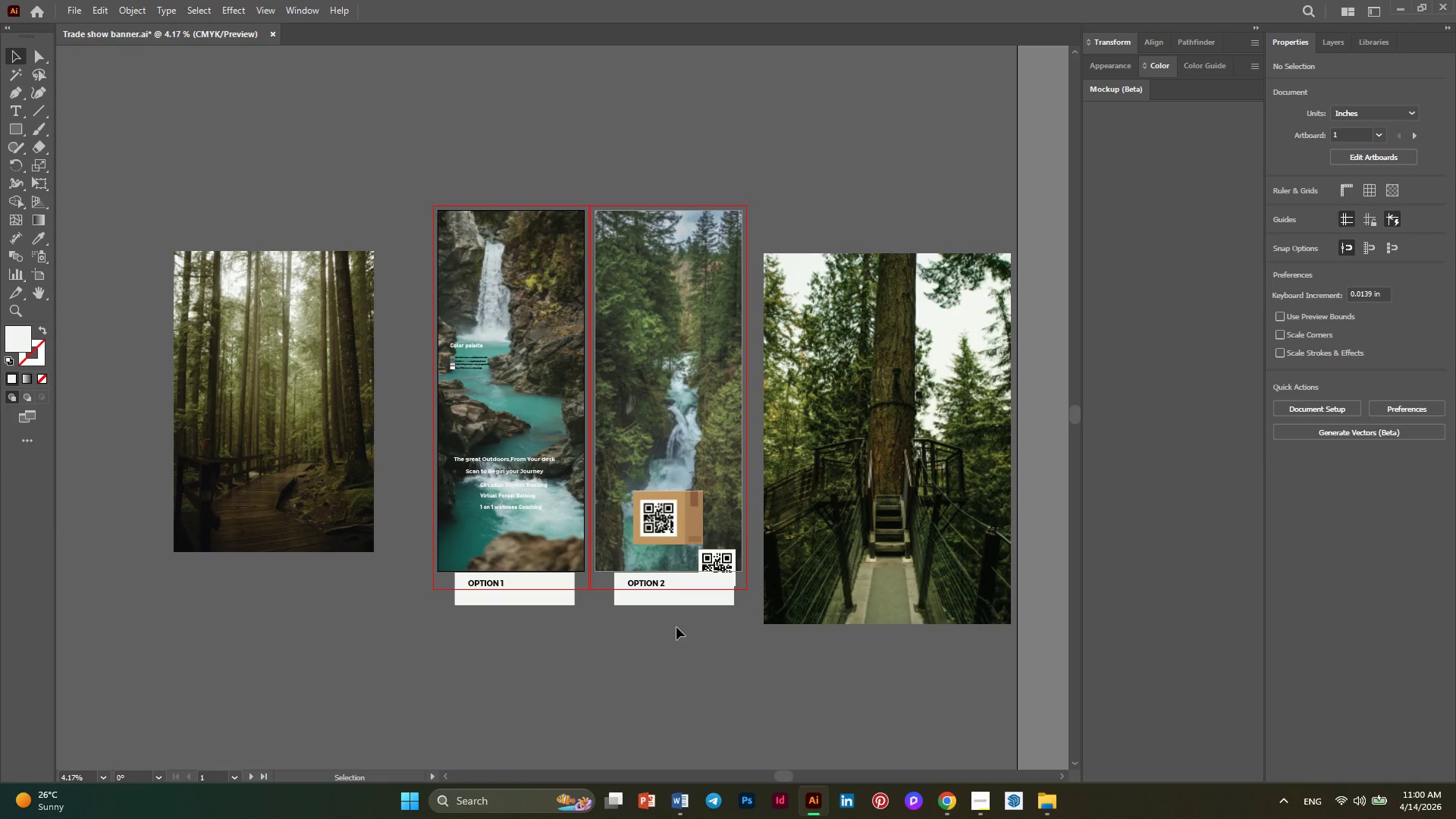 
hold_key(key=AltLeft, duration=0.39)
scroll: coordinate [679, 627], scroll_direction: up, amount: 1.0
 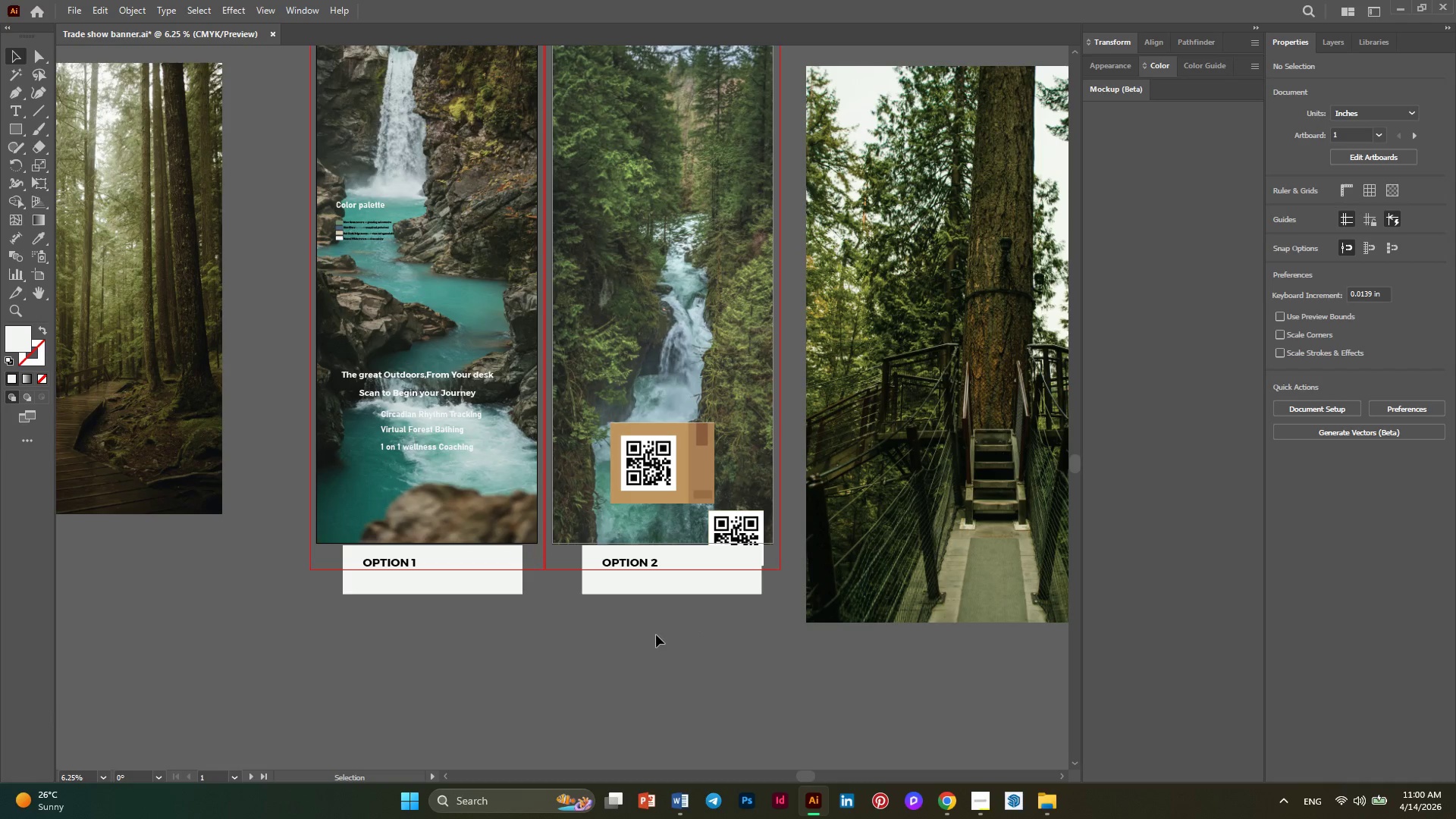 
hold_key(key=AltLeft, duration=0.36)
scroll: coordinate [656, 635], scroll_direction: none, amount: 0.0
 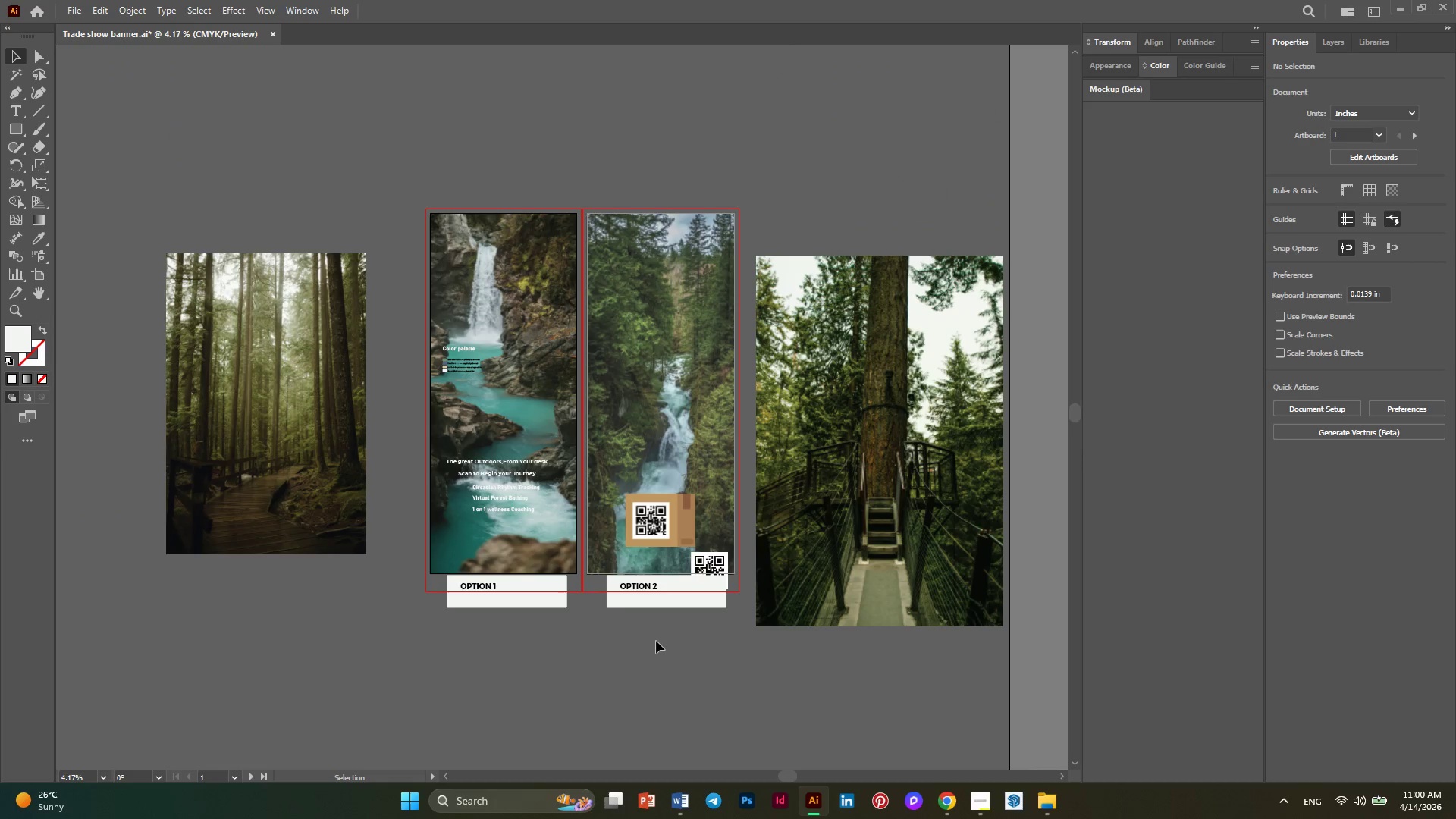 
left_click_drag(start_coordinate=[656, 642], to_coordinate=[476, 583])
 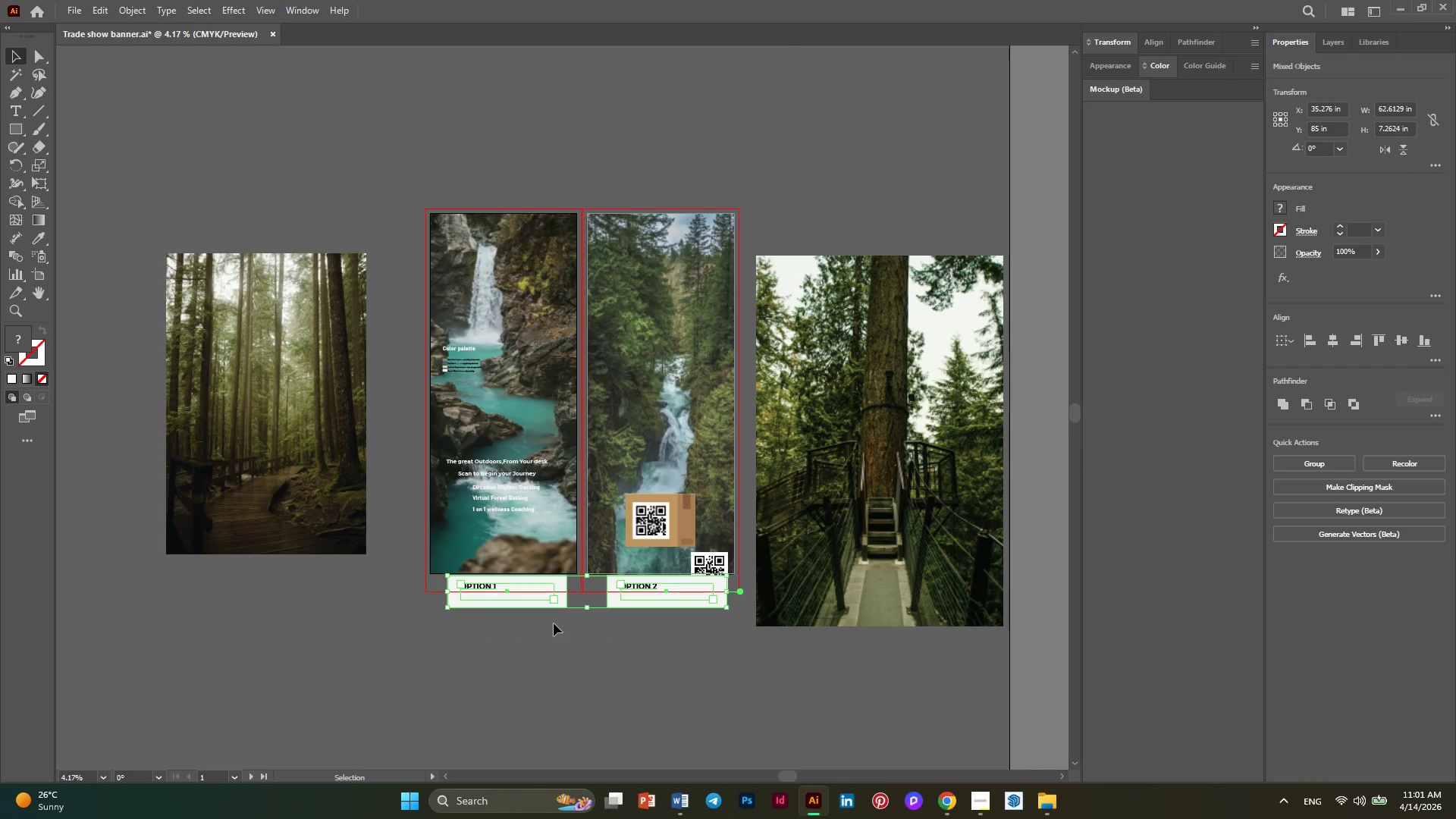 
key(ArrowDown)
 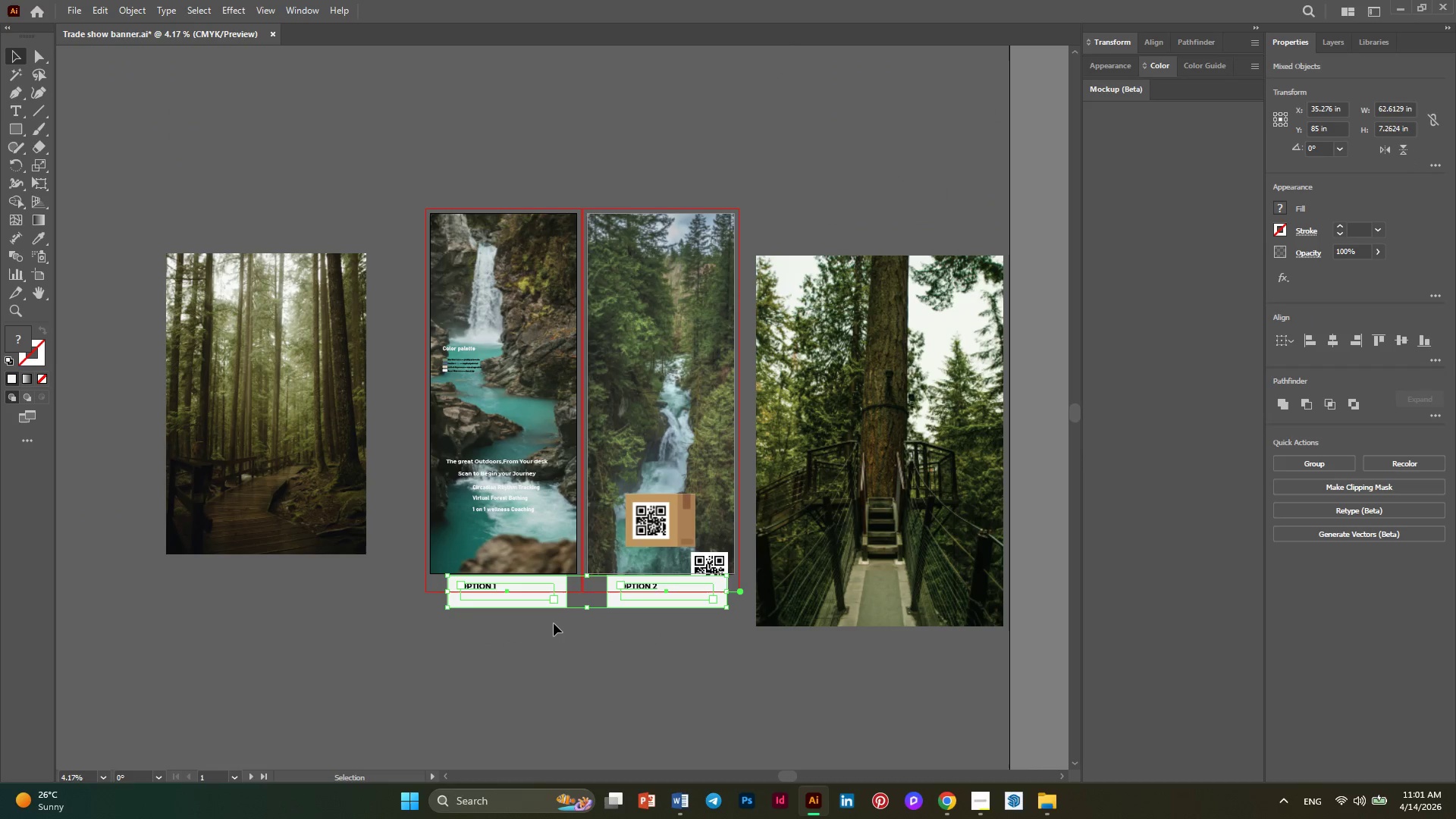 
key(ArrowDown)
 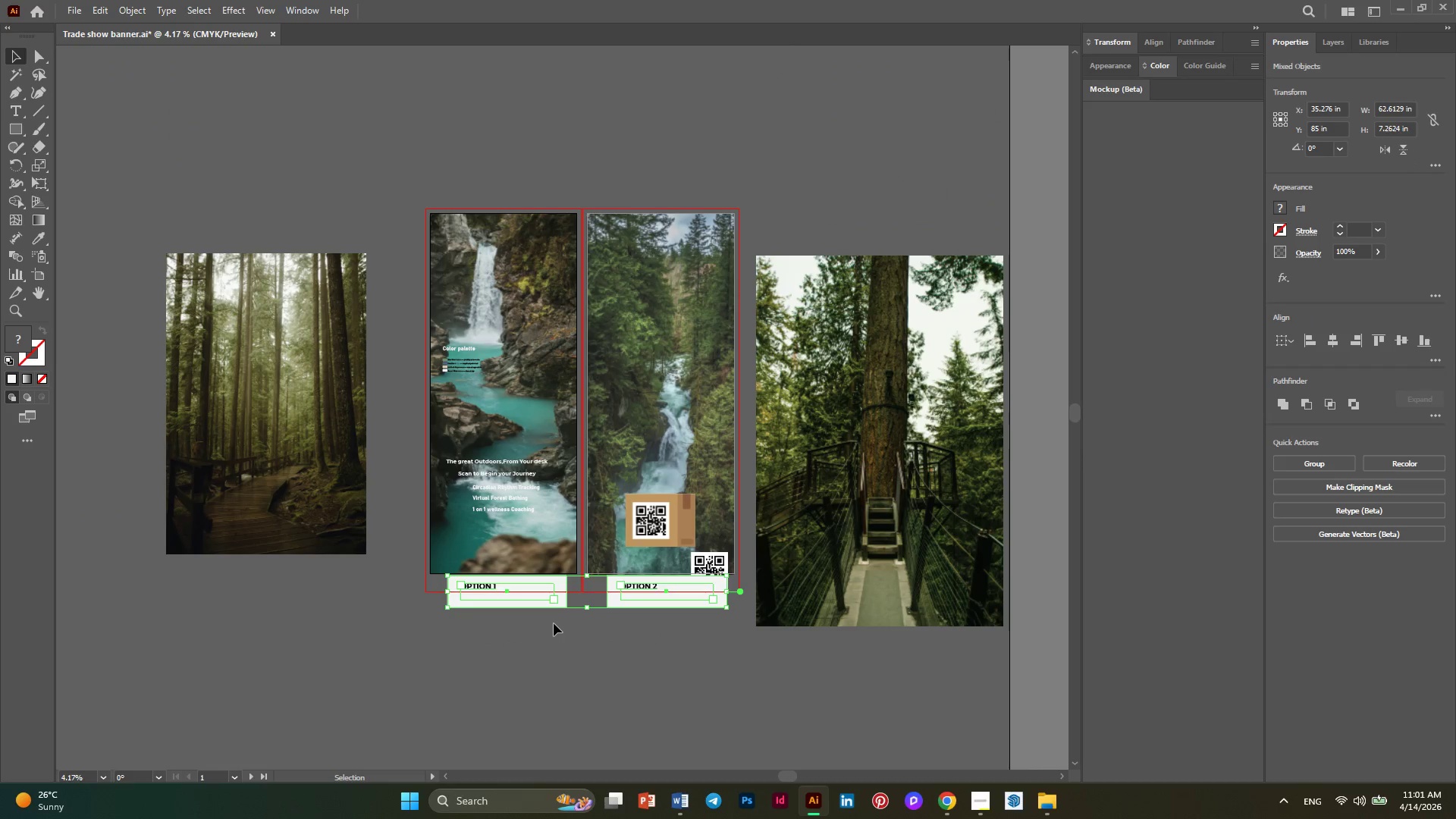 
key(ArrowDown)
 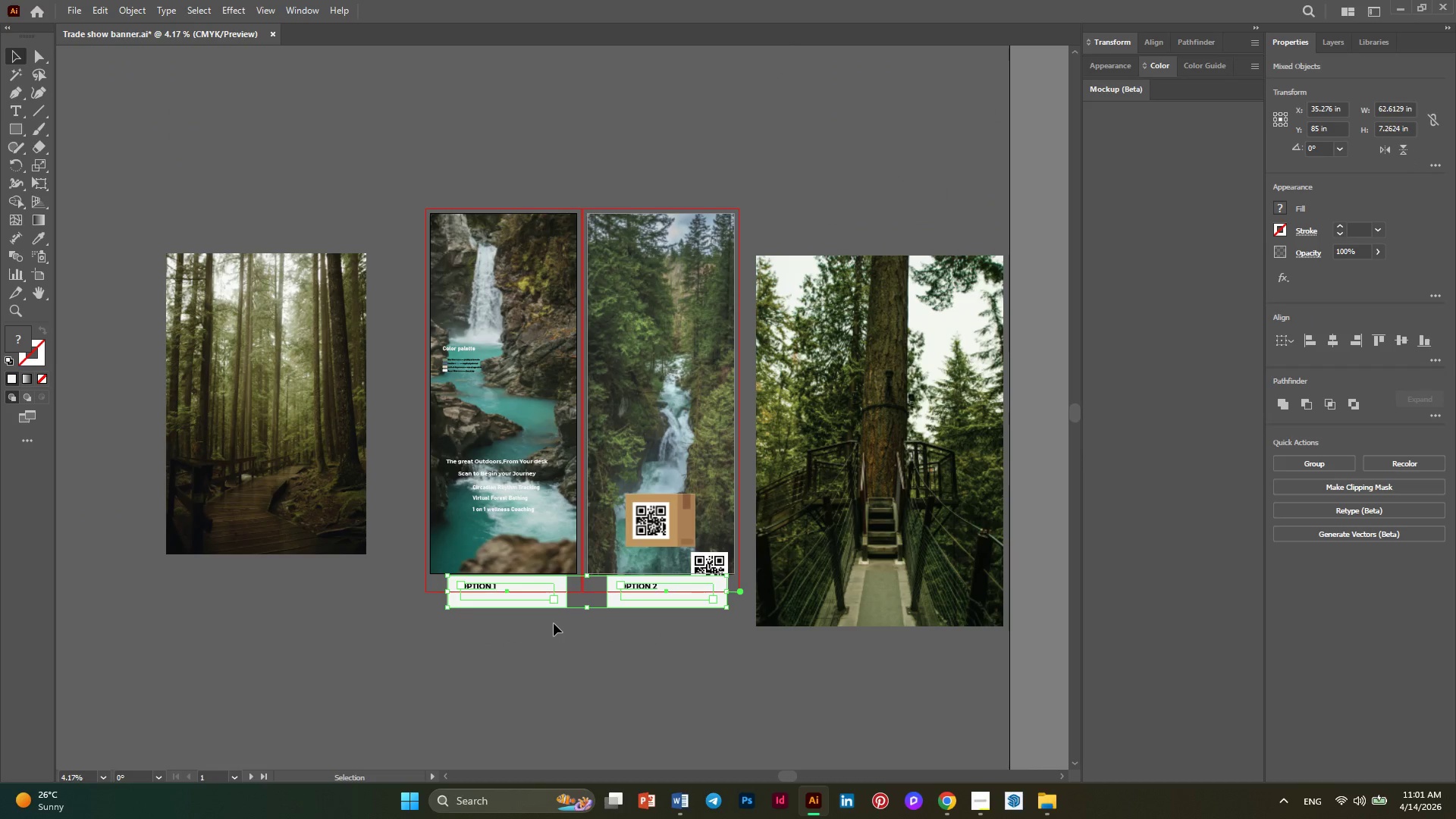 
key(ArrowDown)
 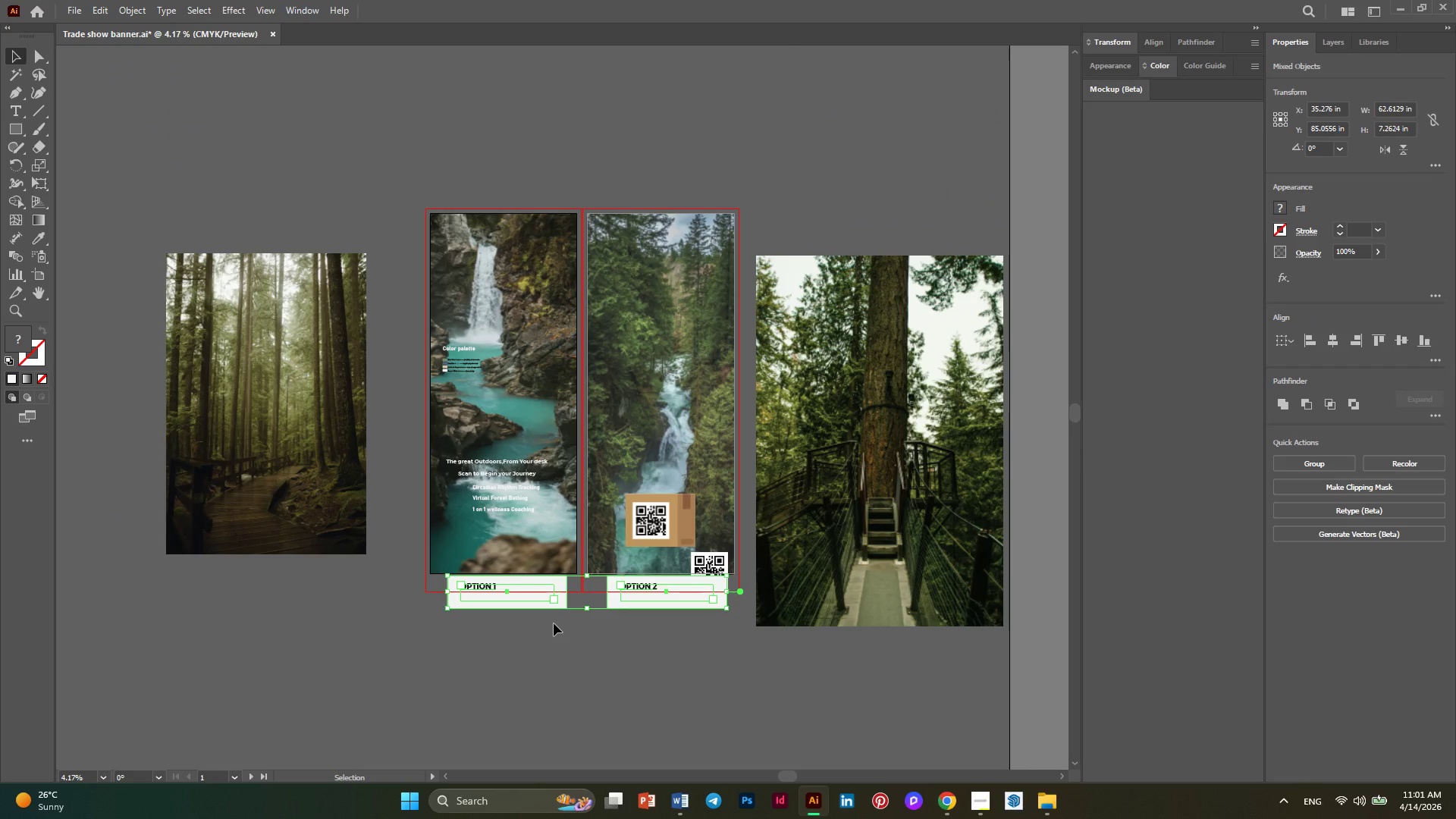 
hold_key(key=ArrowDown, duration=1.06)
 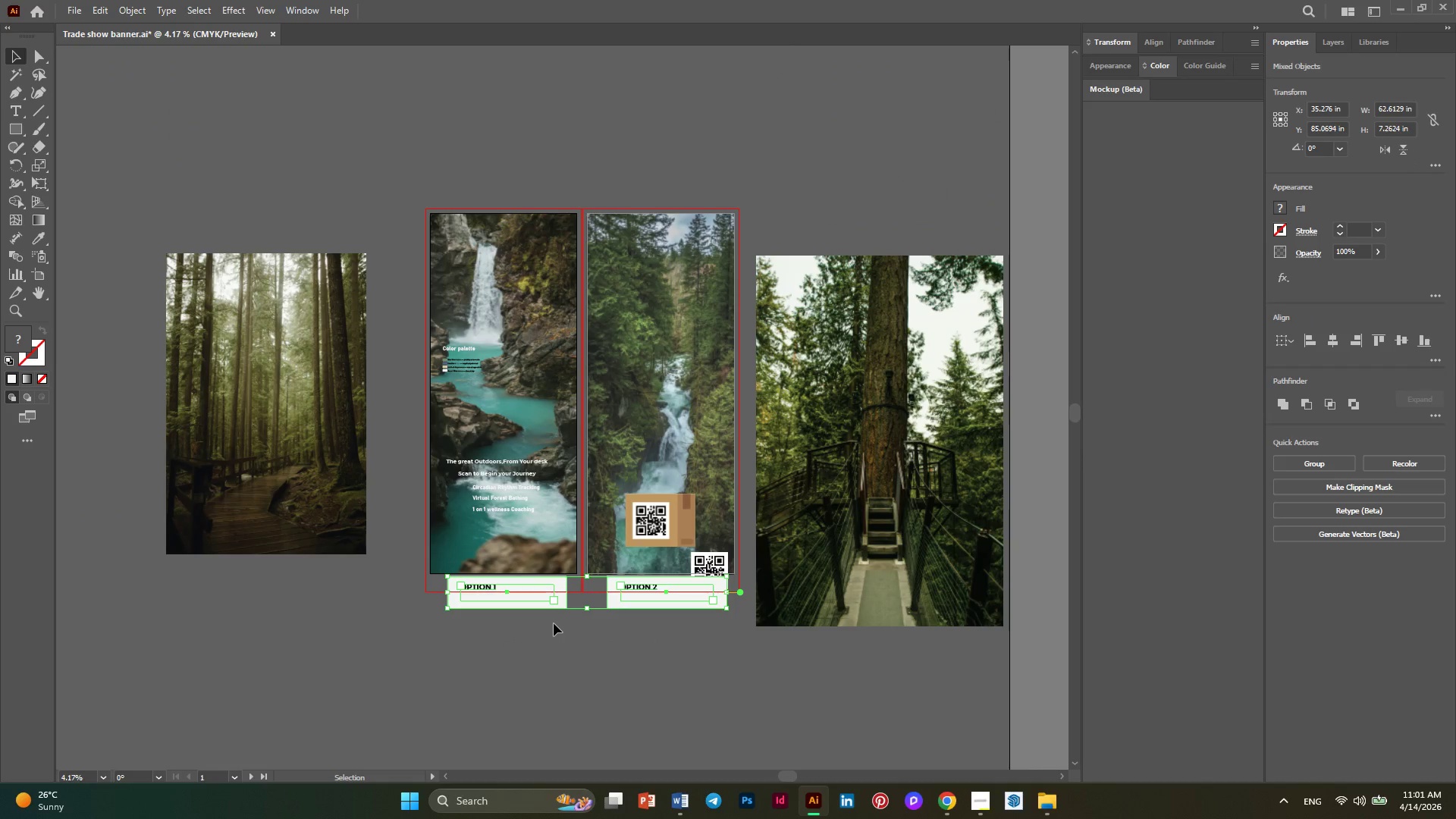 
hold_key(key=ArrowDown, duration=1.51)
 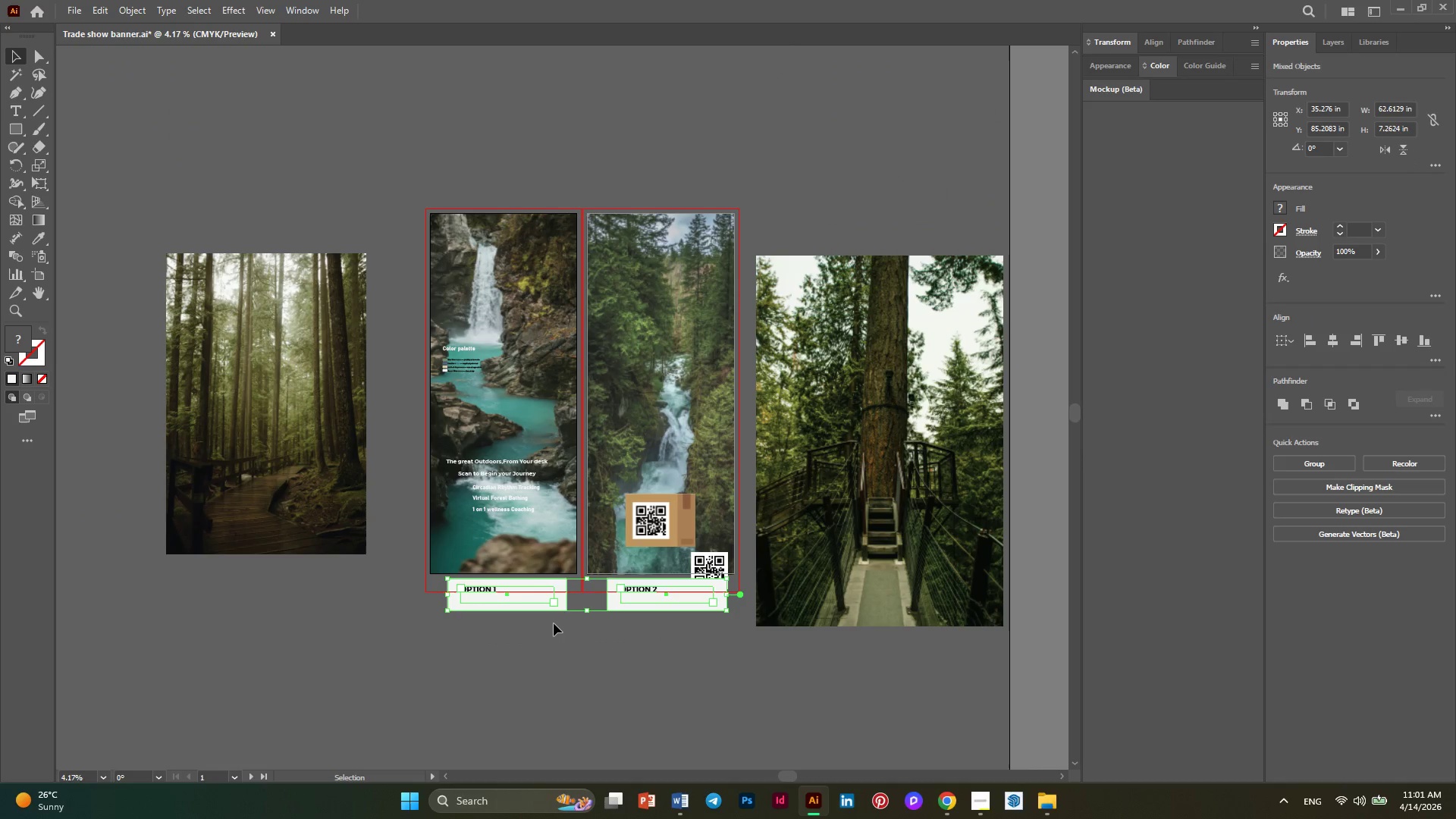 
hold_key(key=ArrowDown, duration=1.52)
 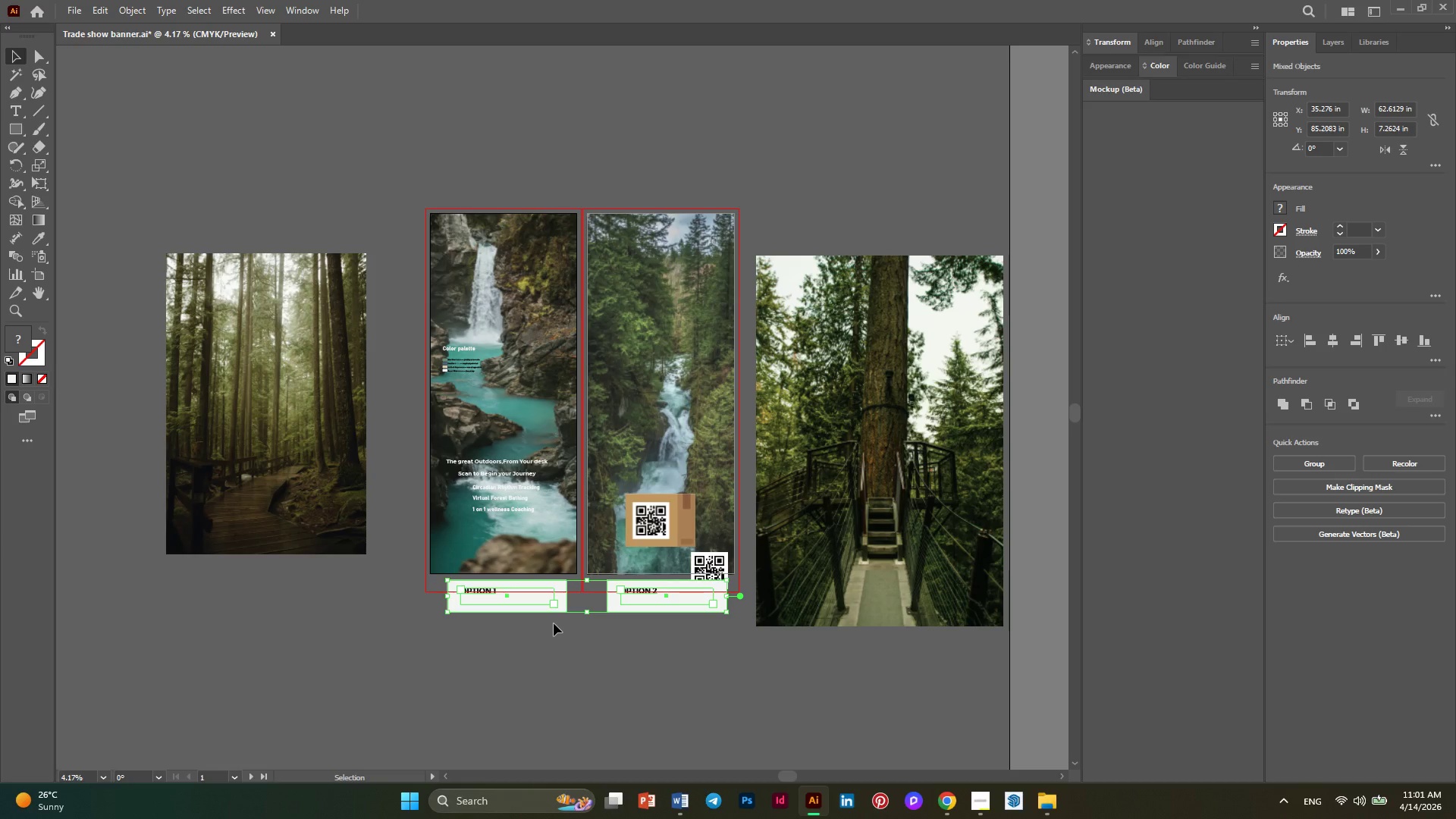 
hold_key(key=ArrowDown, duration=1.51)
 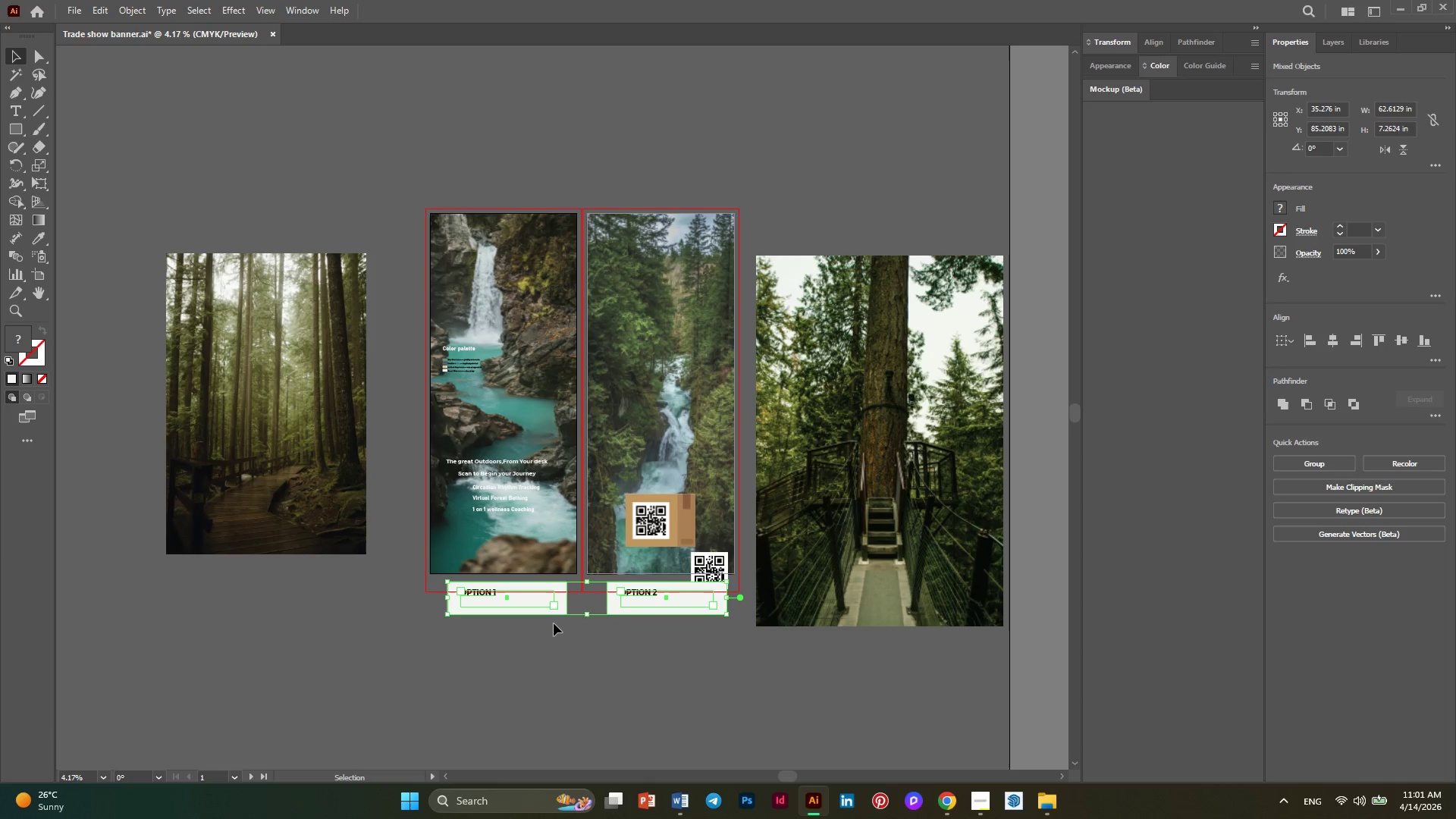 
hold_key(key=ArrowDown, duration=1.52)
 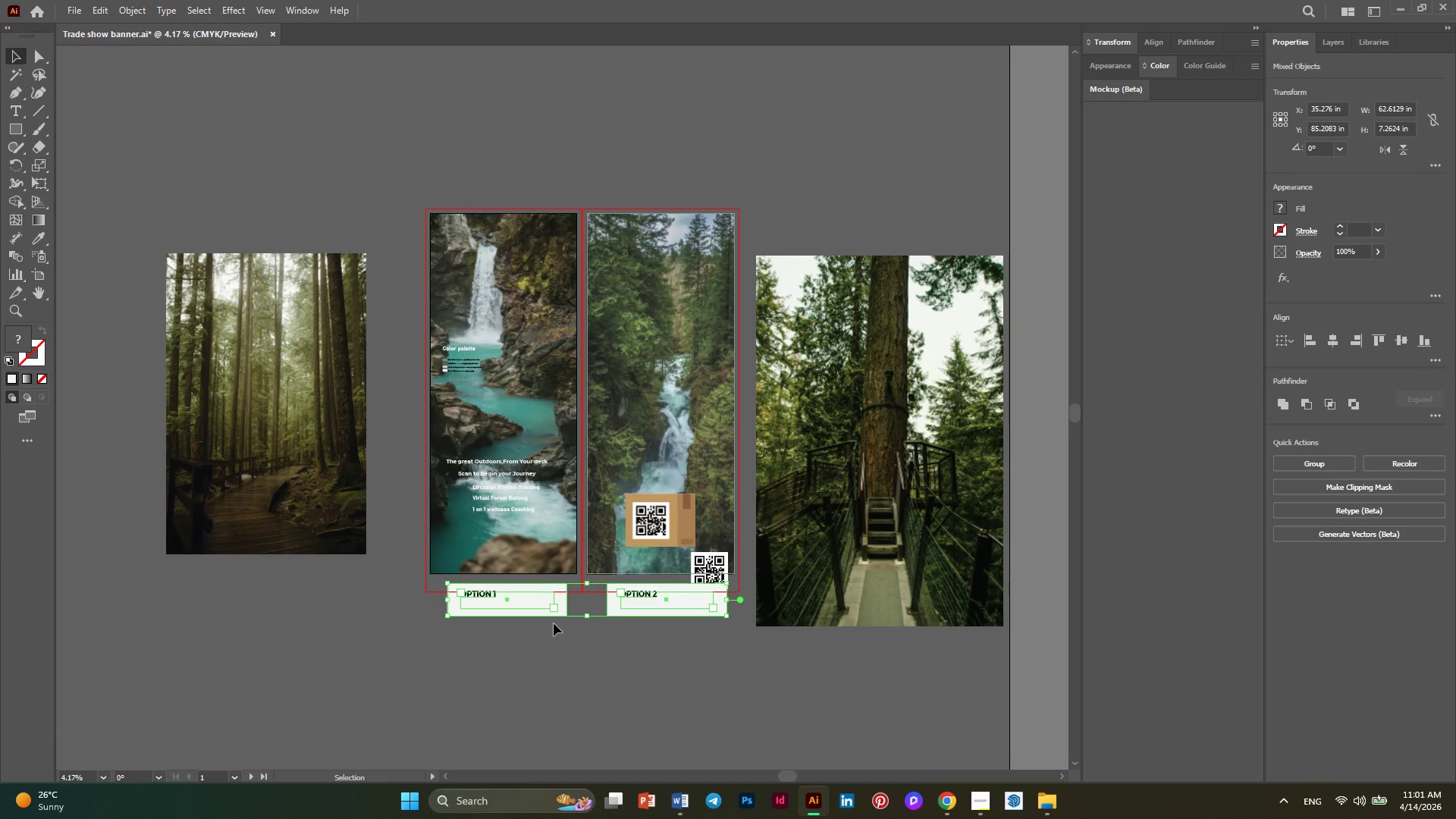 
hold_key(key=ArrowDown, duration=1.52)
 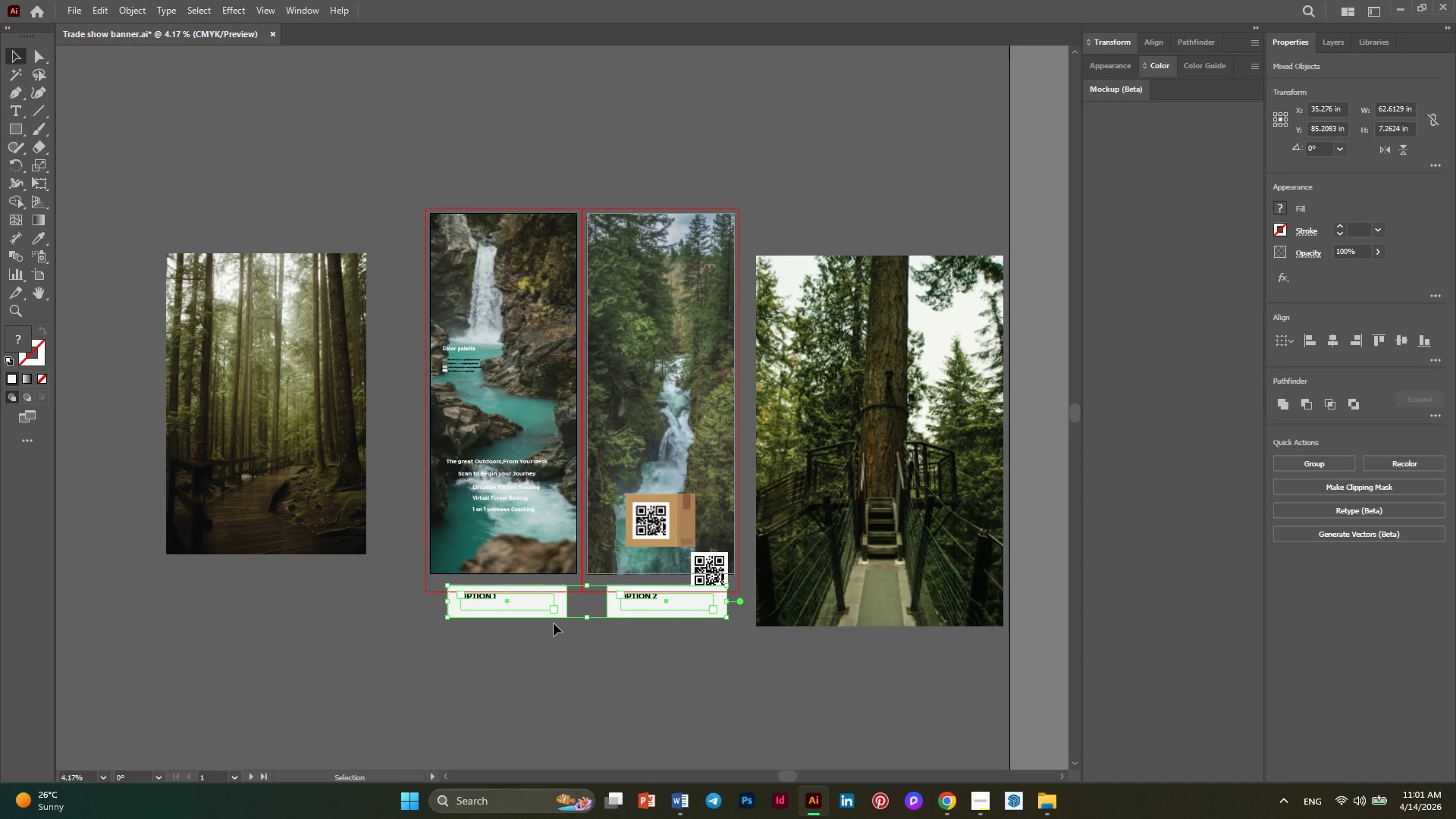 
hold_key(key=ArrowDown, duration=0.7)
 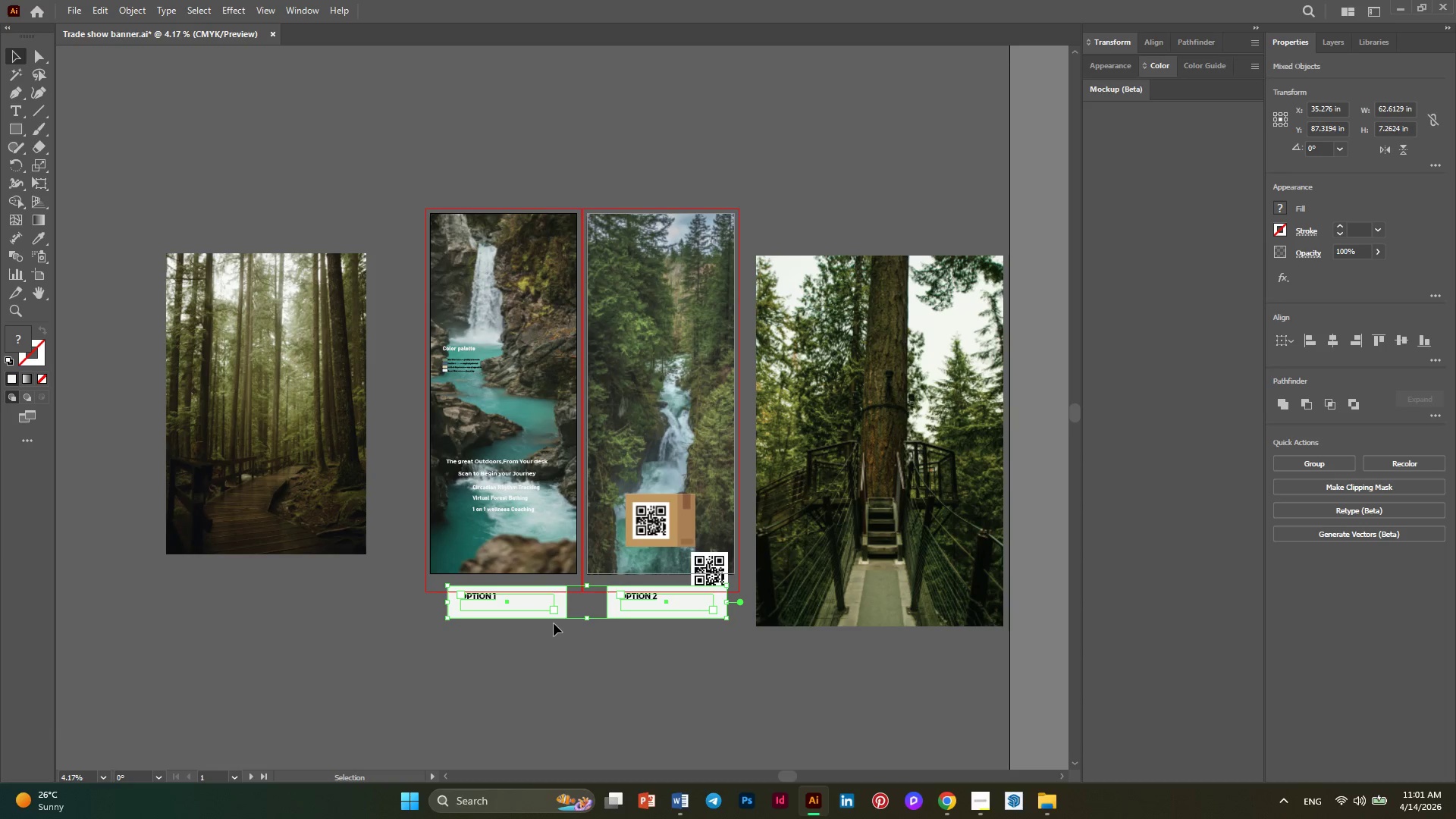 
hold_key(key=ArrowDown, duration=1.5)
 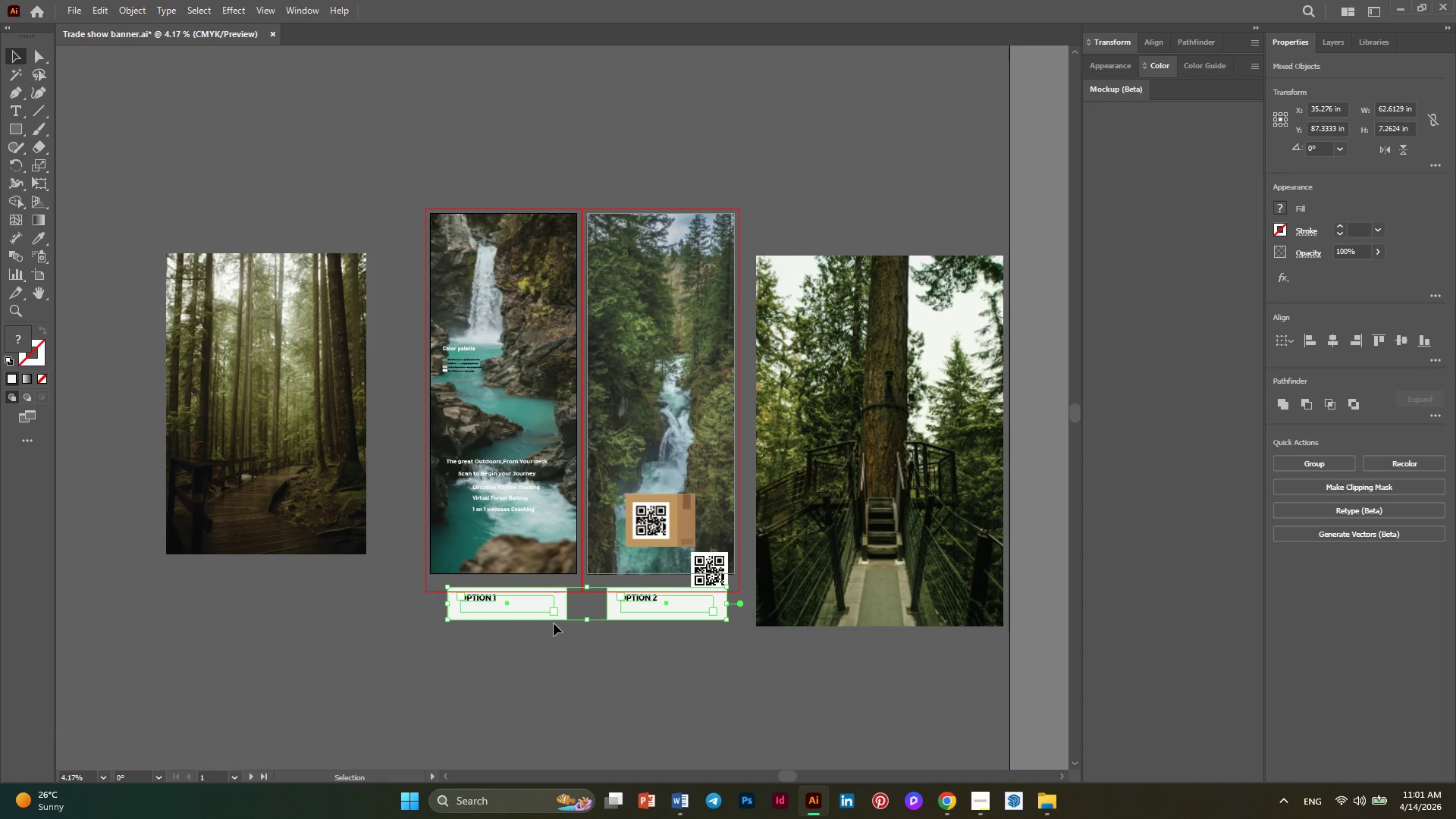 
hold_key(key=ArrowDown, duration=1.51)
 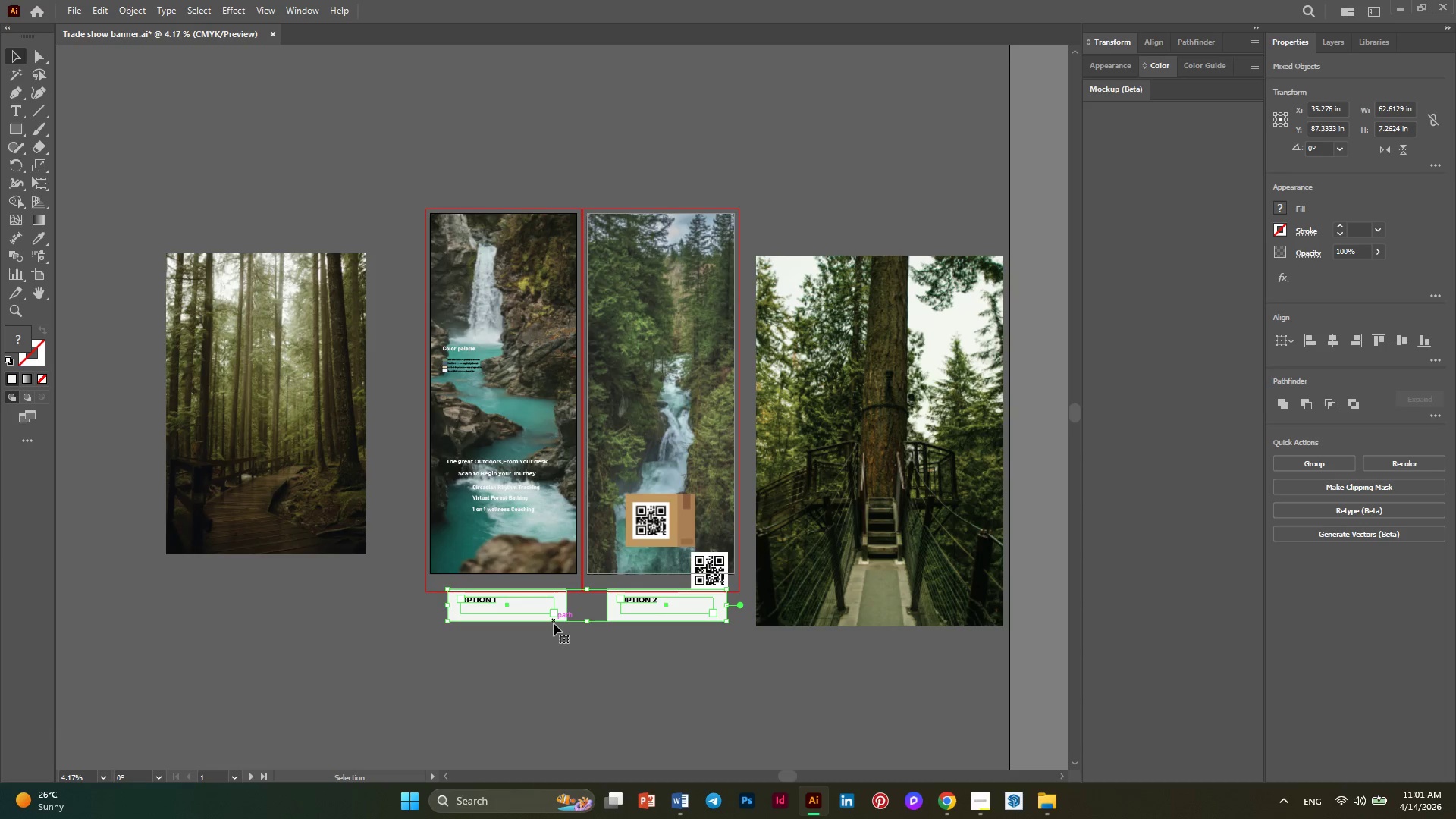 
hold_key(key=ArrowDown, duration=1.52)
 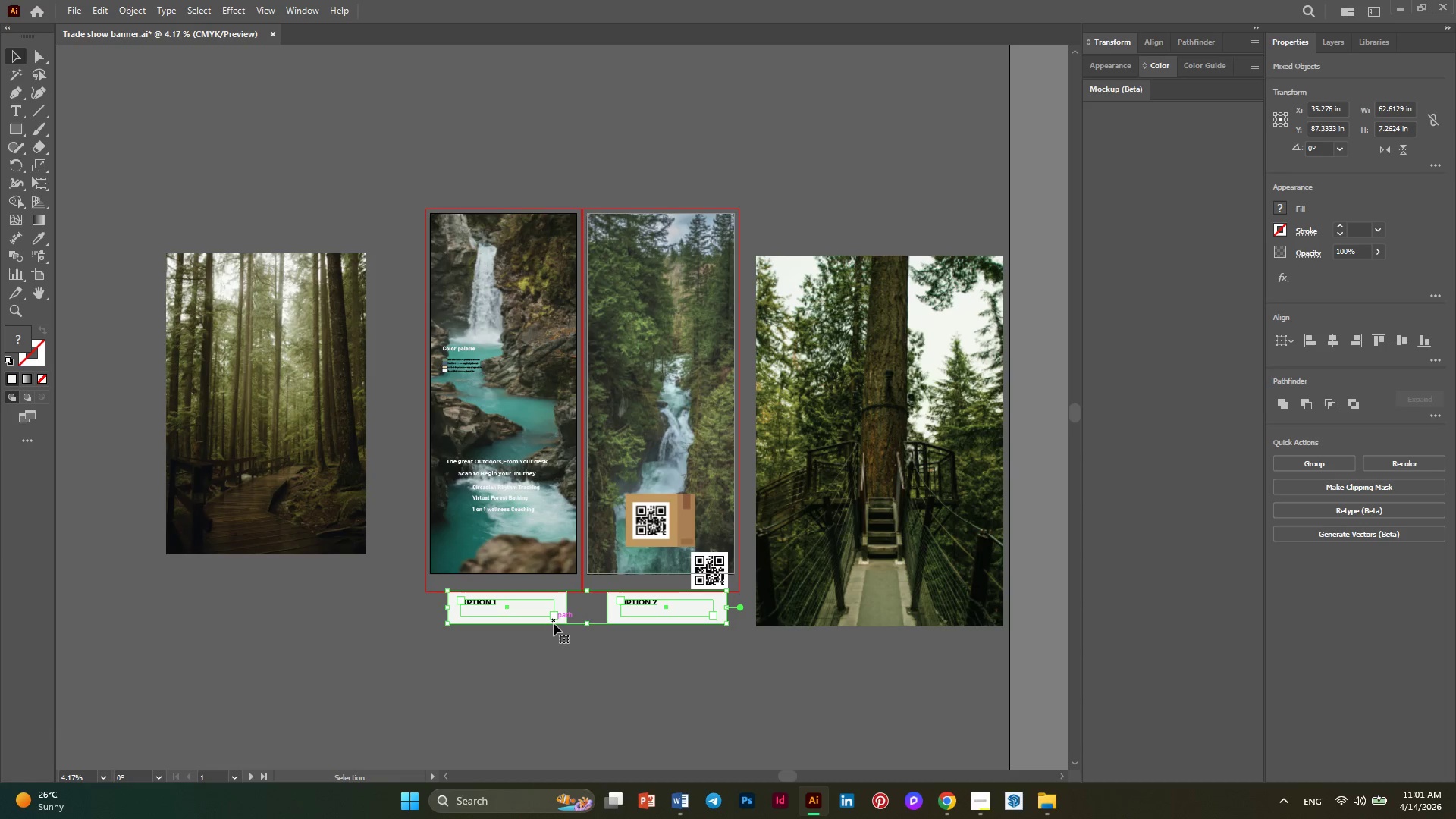 
hold_key(key=ArrowDown, duration=1.52)
 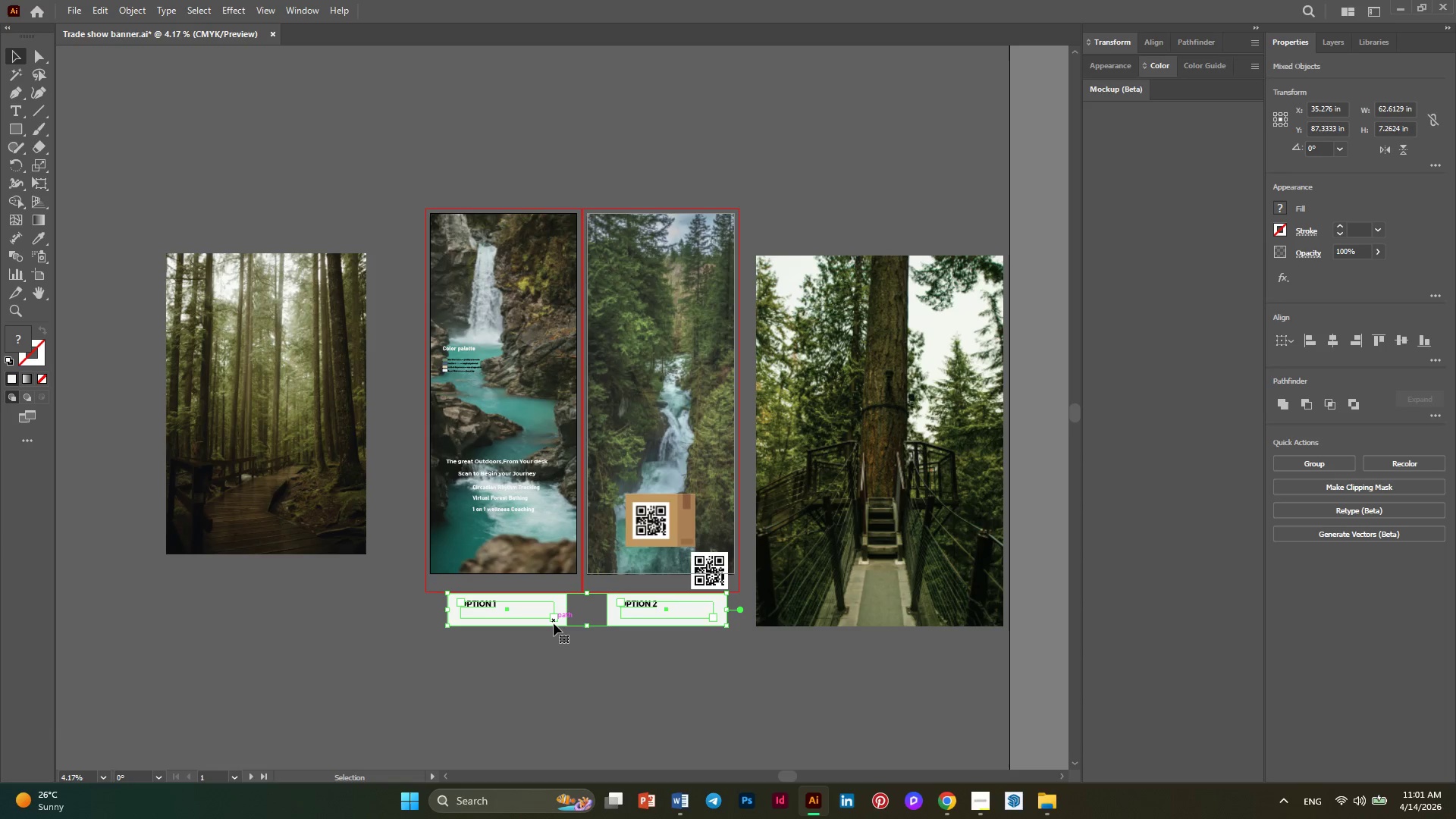 
hold_key(key=ArrowDown, duration=0.81)
 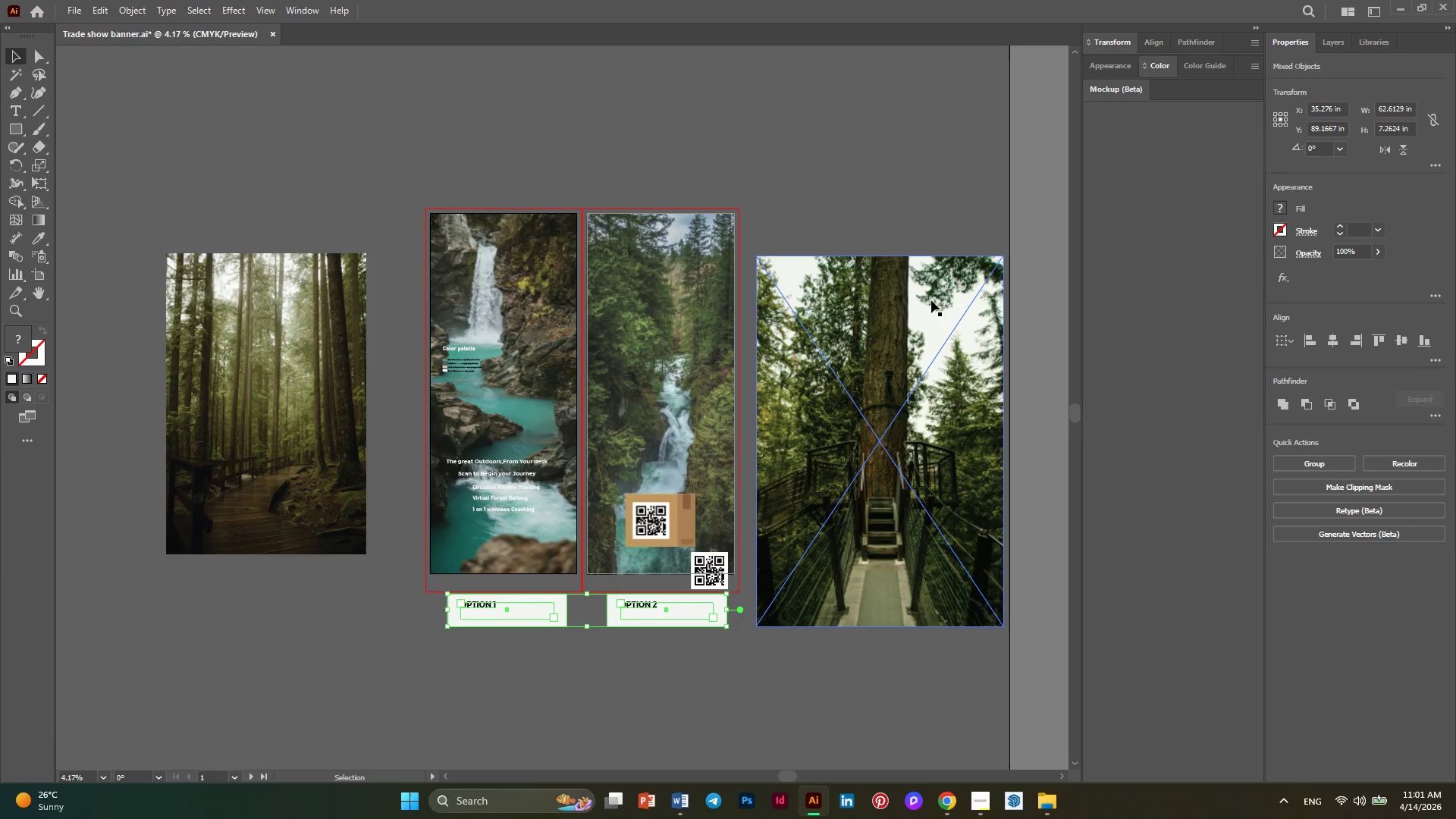 
hold_key(key=AltLeft, duration=0.47)
scroll: coordinate [748, 665], scroll_direction: none, amount: 0.0
 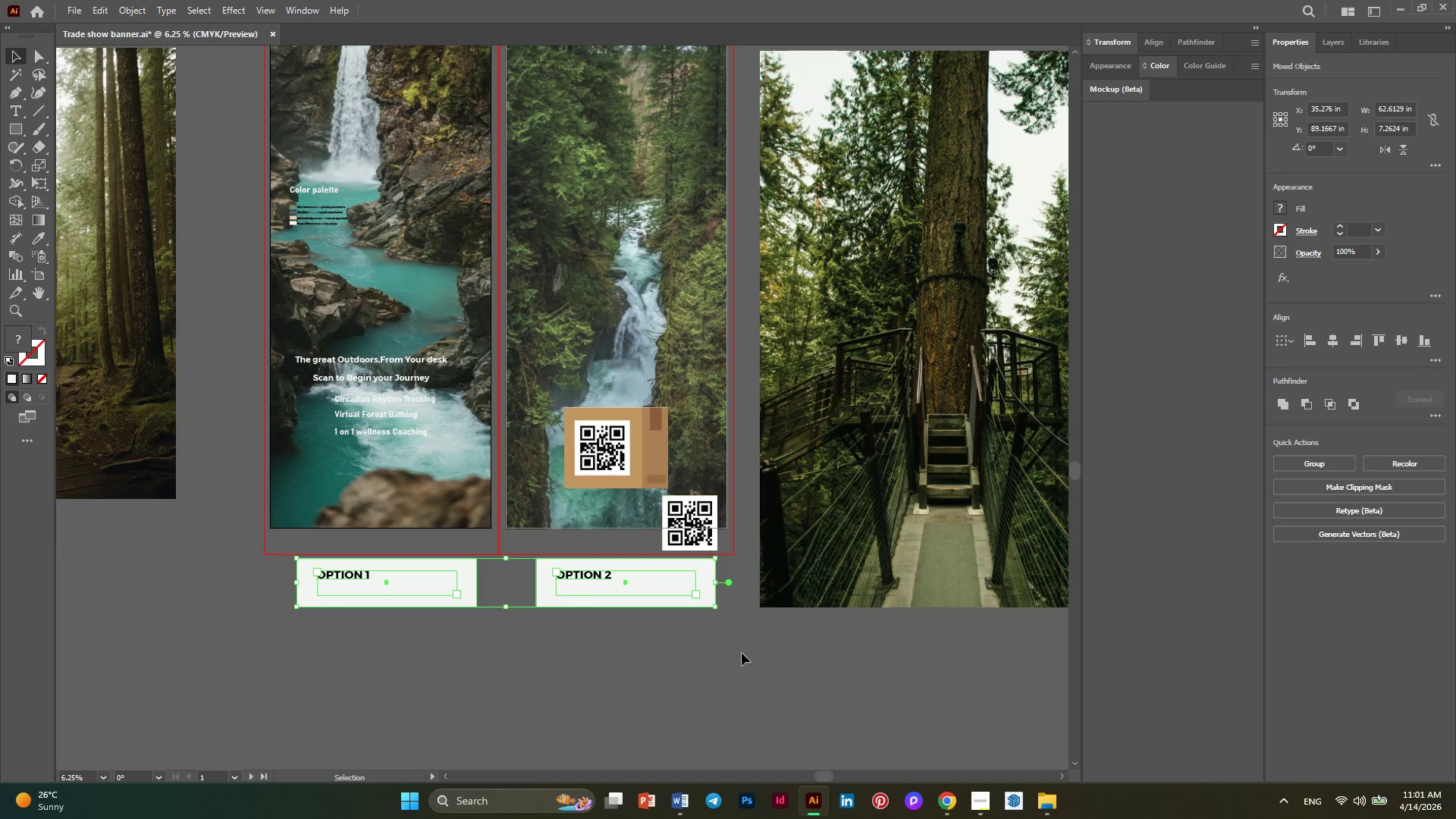 
hold_key(key=AltLeft, duration=0.31)
scroll: coordinate [742, 653], scroll_direction: up, amount: 1.0
 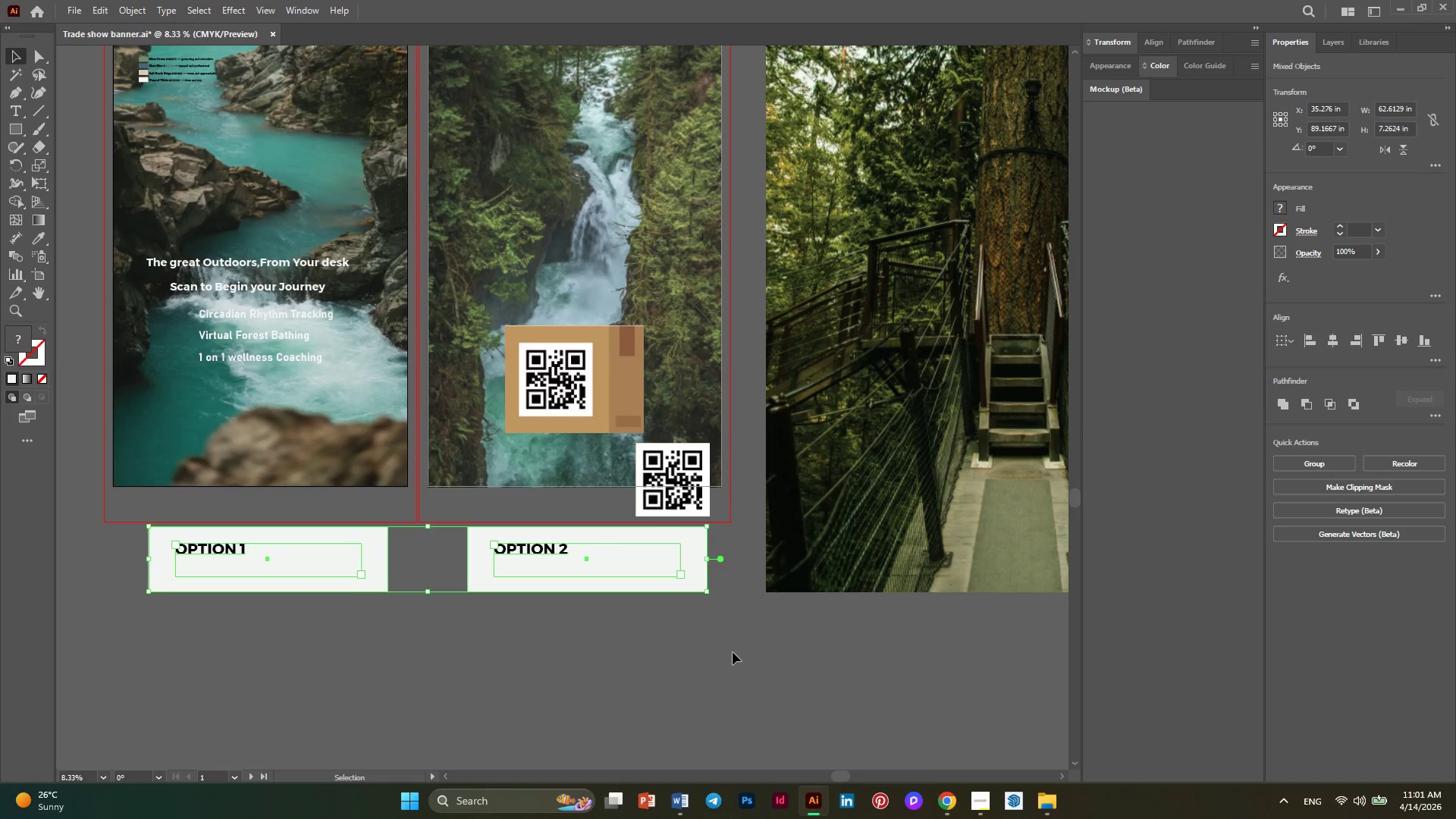 
hold_key(key=AltLeft, duration=0.45)
scroll: coordinate [733, 652], scroll_direction: none, amount: 0.0
 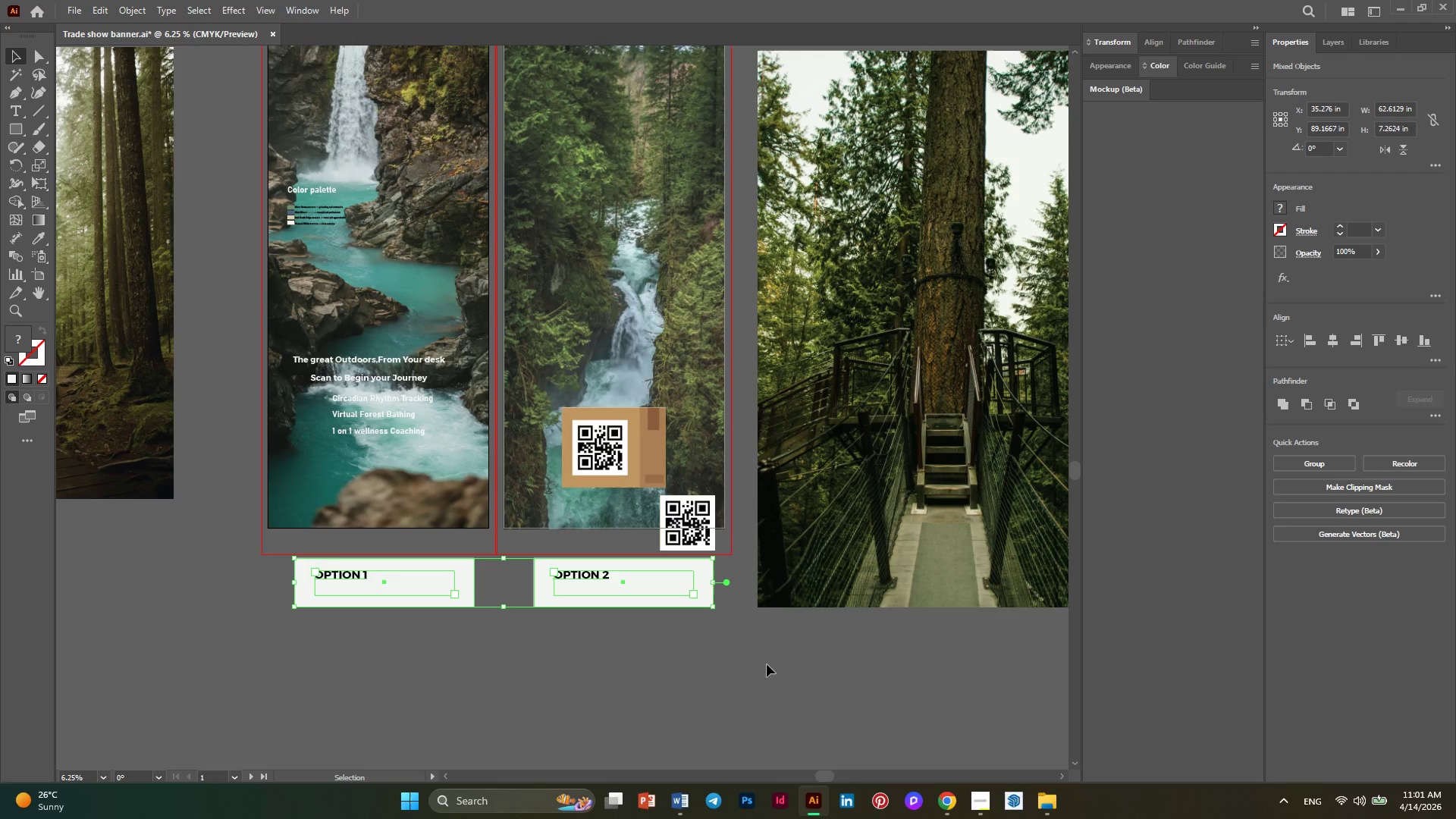 
hold_key(key=AltLeft, duration=0.64)
scroll: coordinate [686, 447], scroll_direction: up, amount: 1.0
 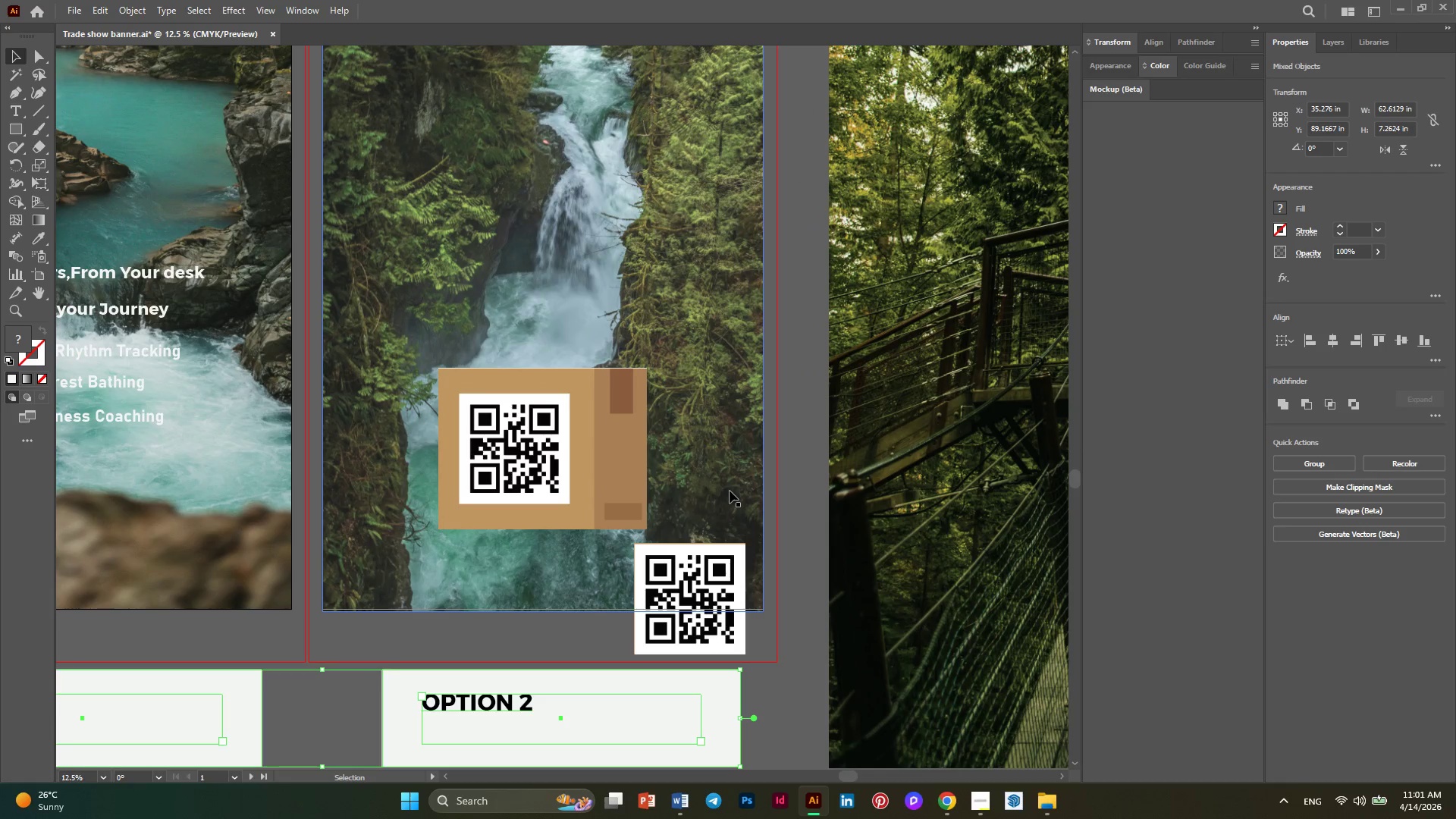 
hold_key(key=AltLeft, duration=0.31)
scroll: coordinate [695, 483], scroll_direction: none, amount: 0.0
 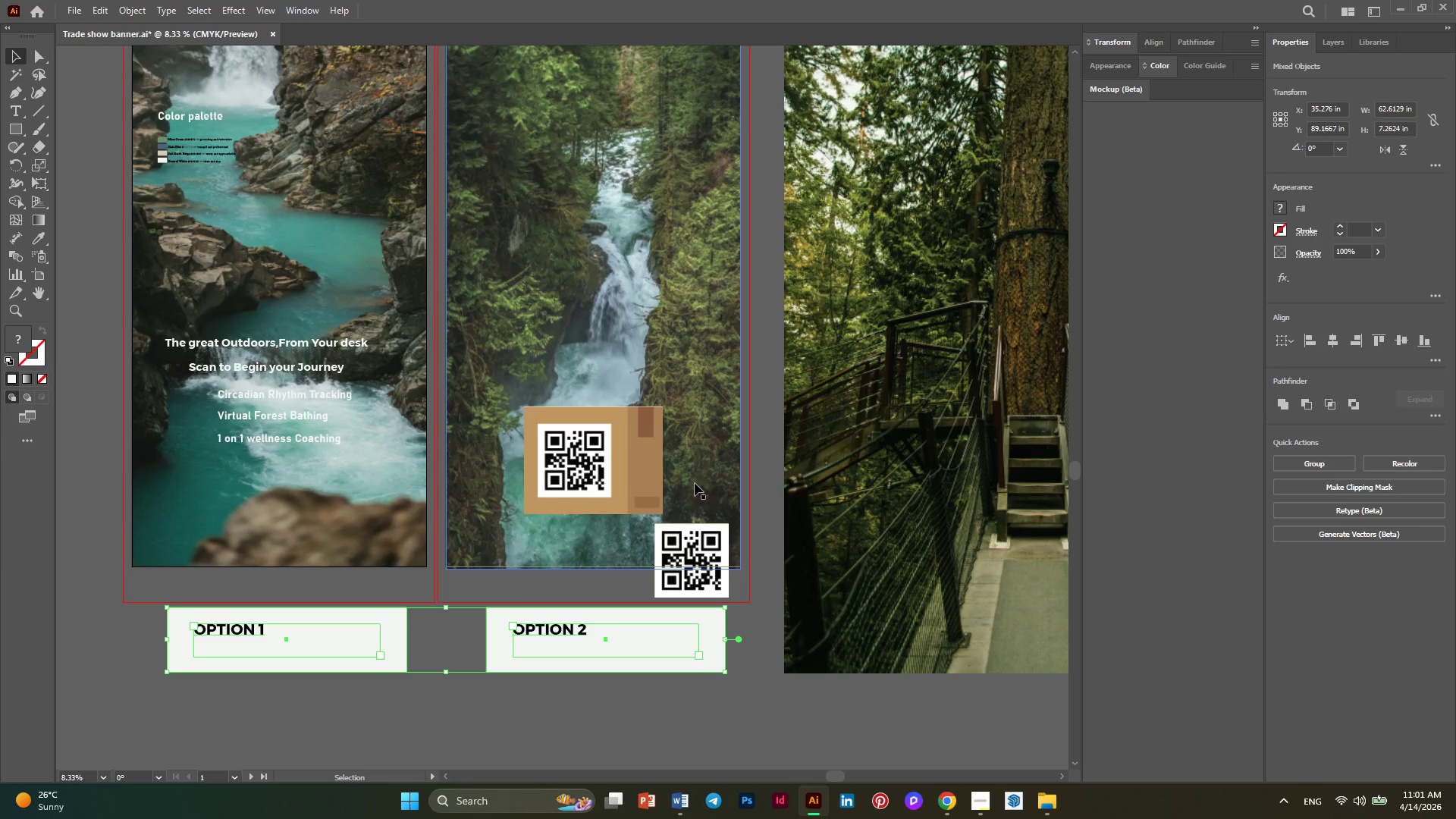 
scroll: coordinate [679, 434], scroll_direction: down, amount: 6.0
 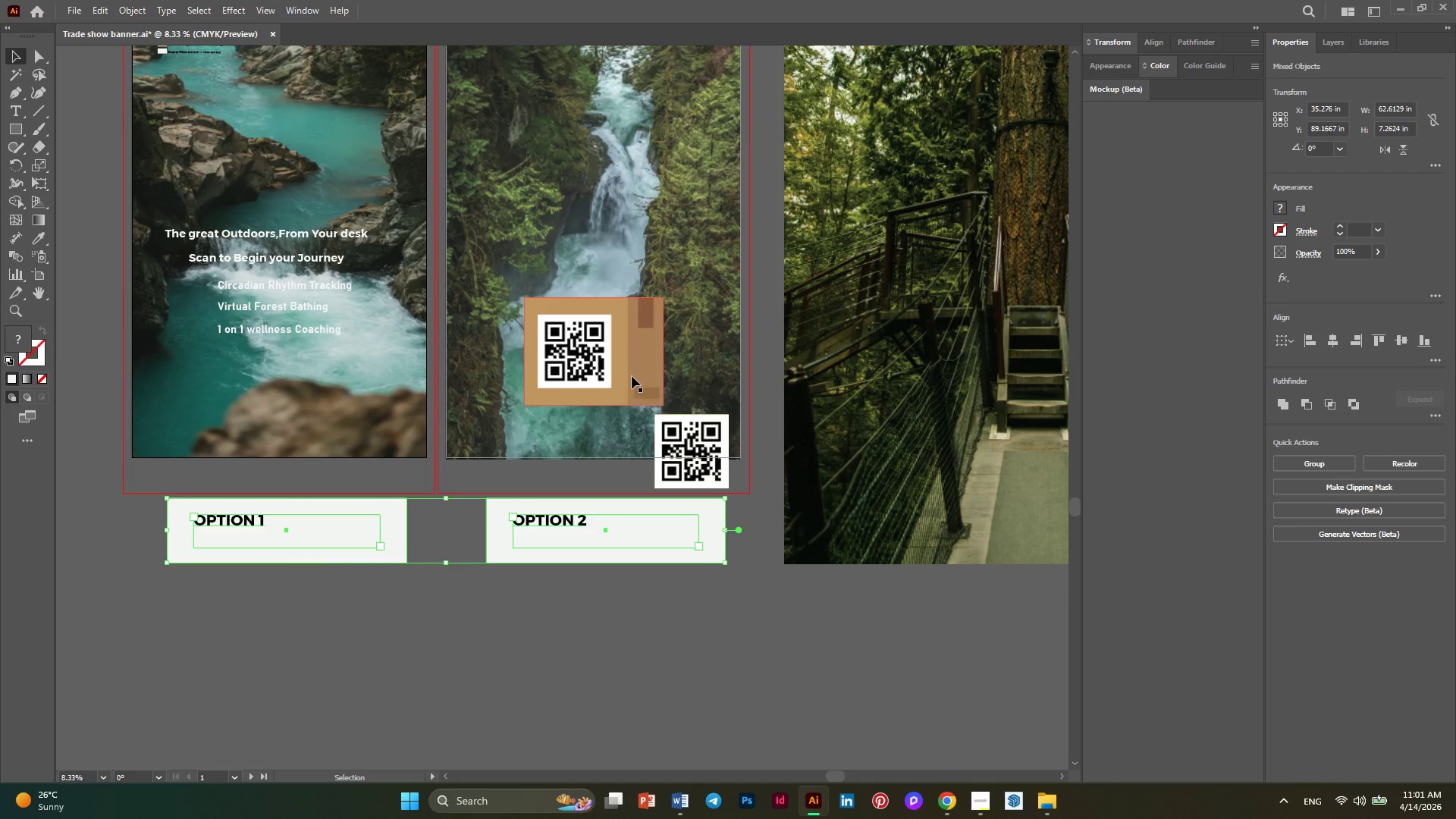 
left_click([626, 370])
 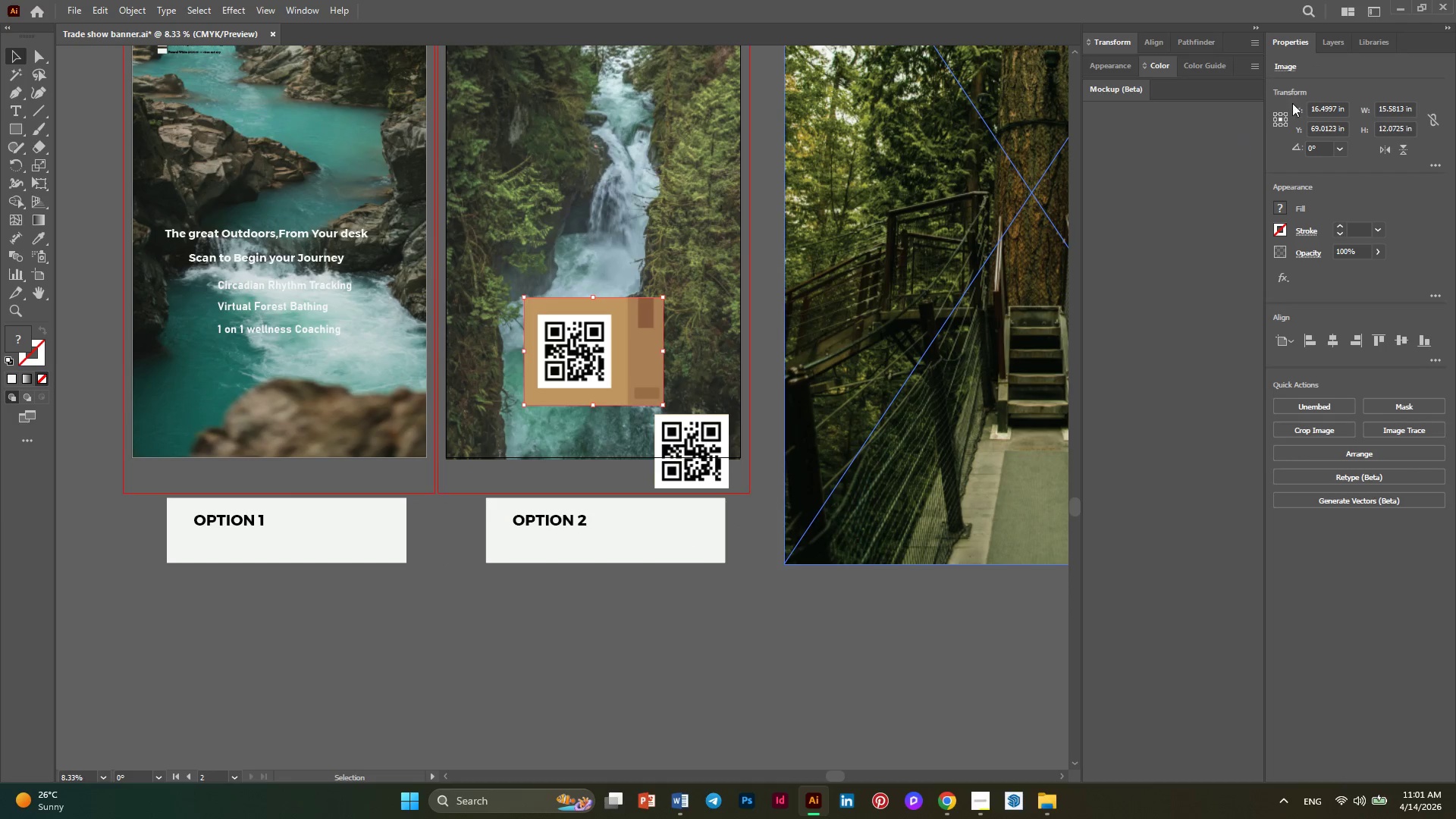 
left_click([1338, 38])
 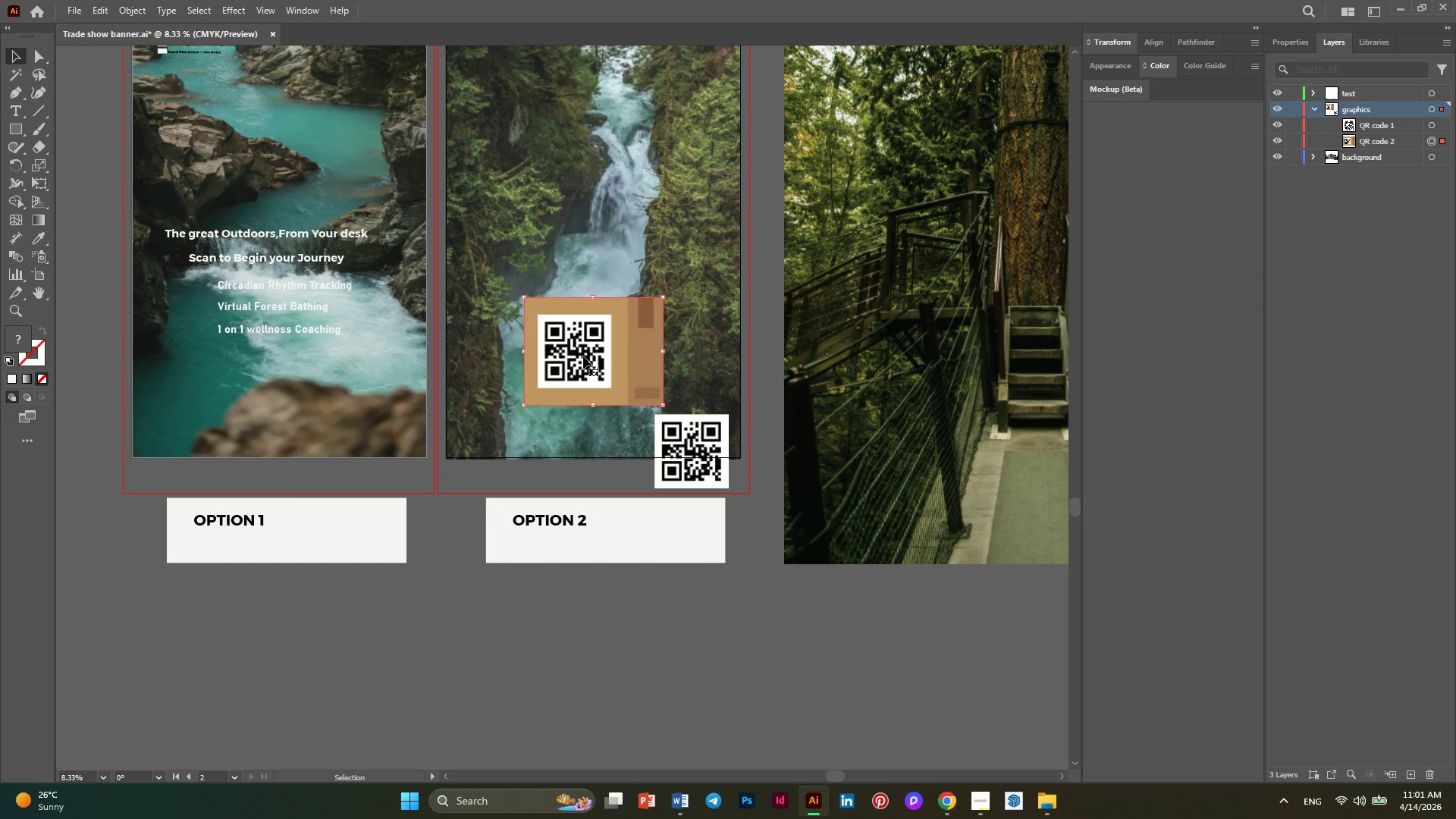 
hold_key(key=AltLeft, duration=1.91)
left_click_drag(start_coordinate=[583, 356], to_coordinate=[554, 668])
 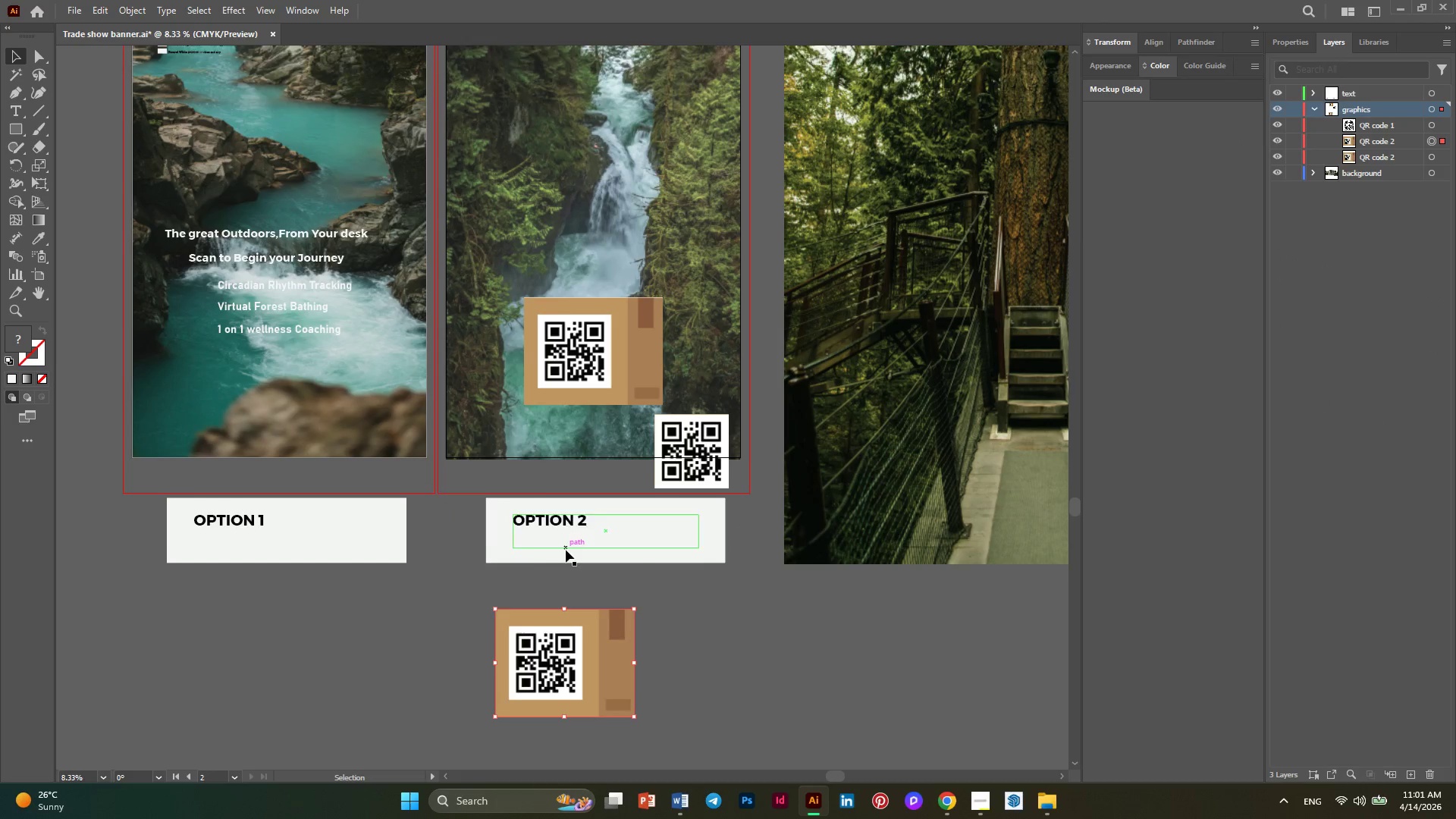 
scroll: coordinate [566, 549], scroll_direction: down, amount: 4.0
 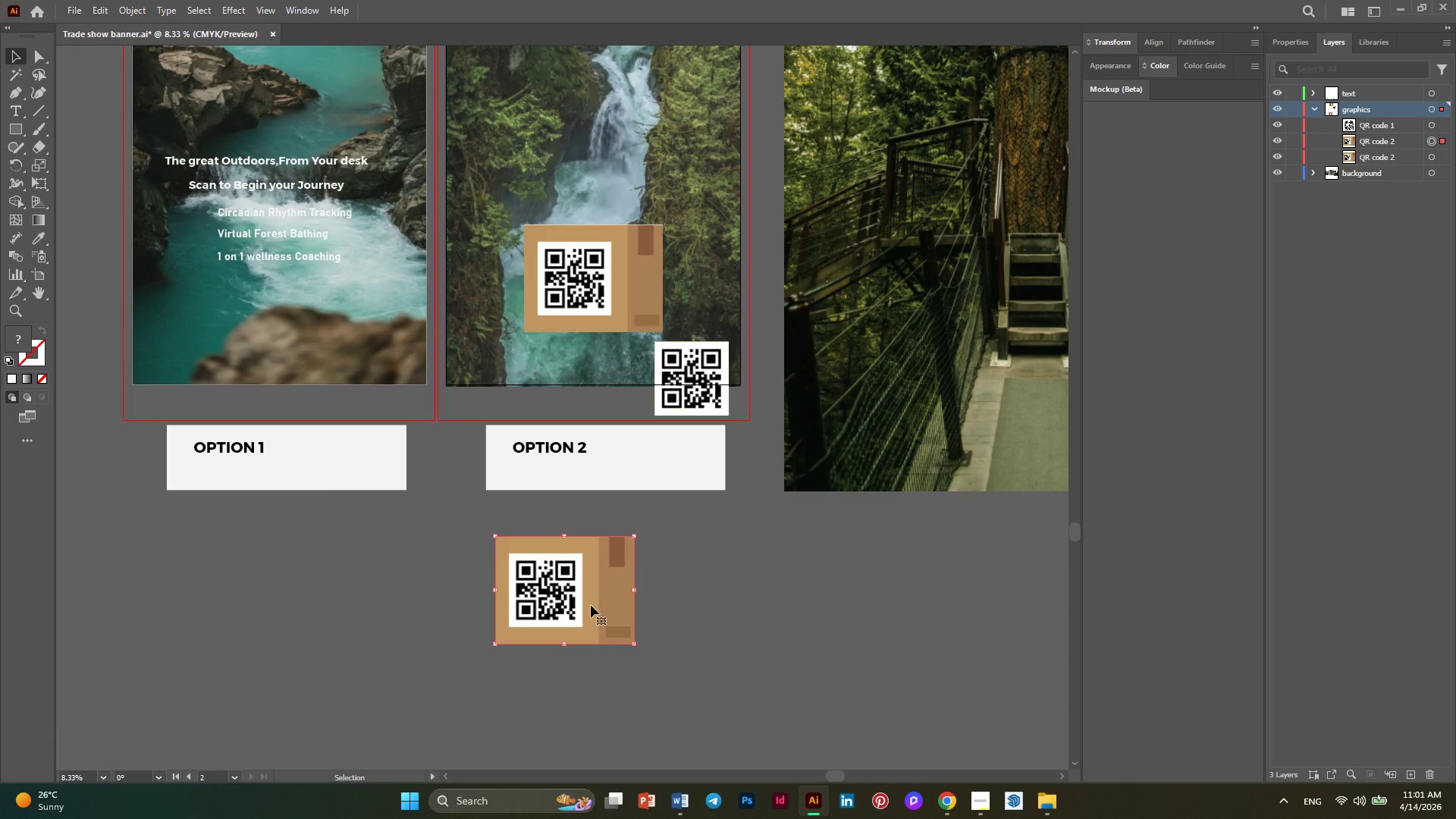 
key(Alt+AltLeft)
 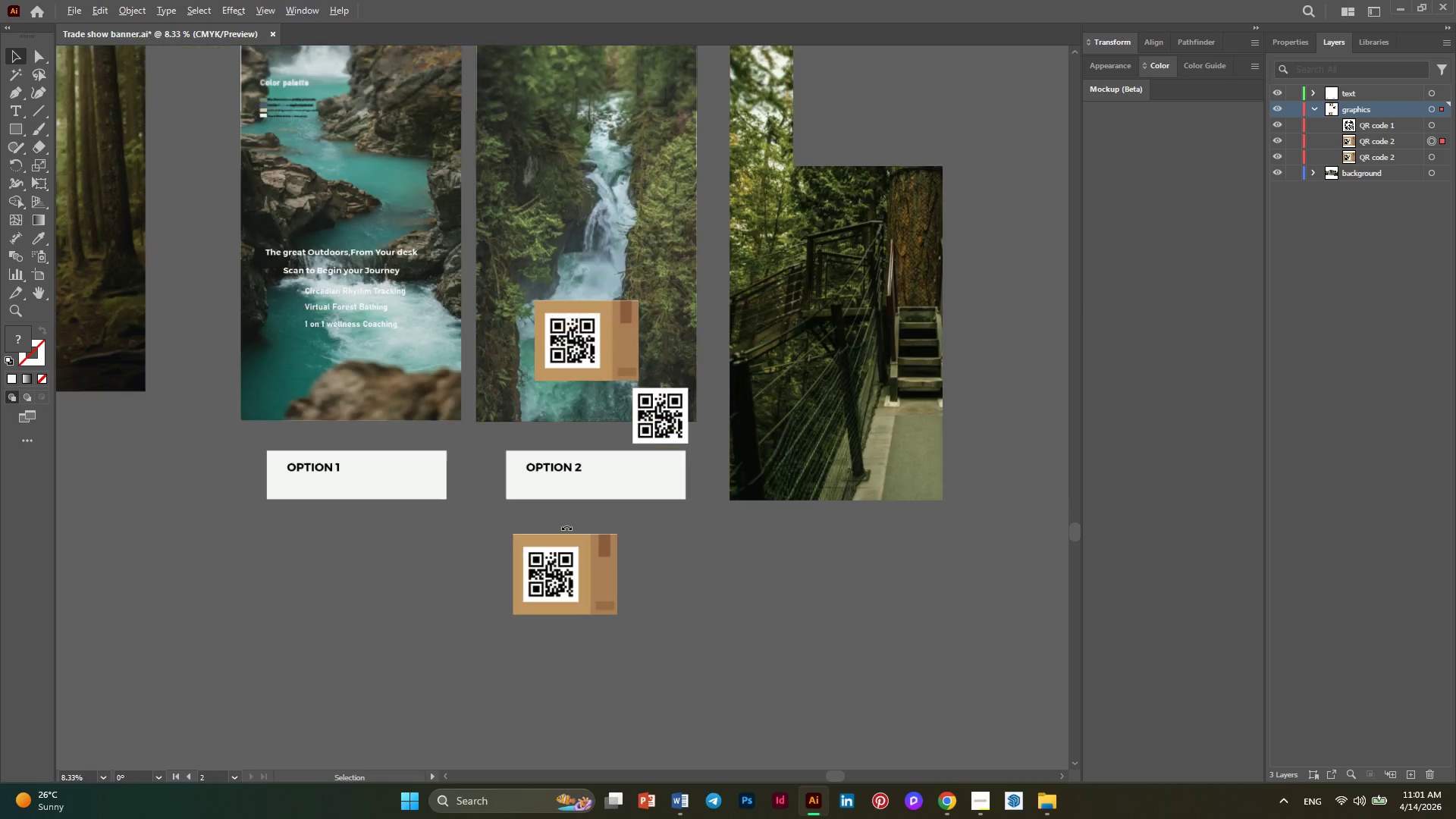 
scroll: coordinate [566, 527], scroll_direction: down, amount: 1.0
 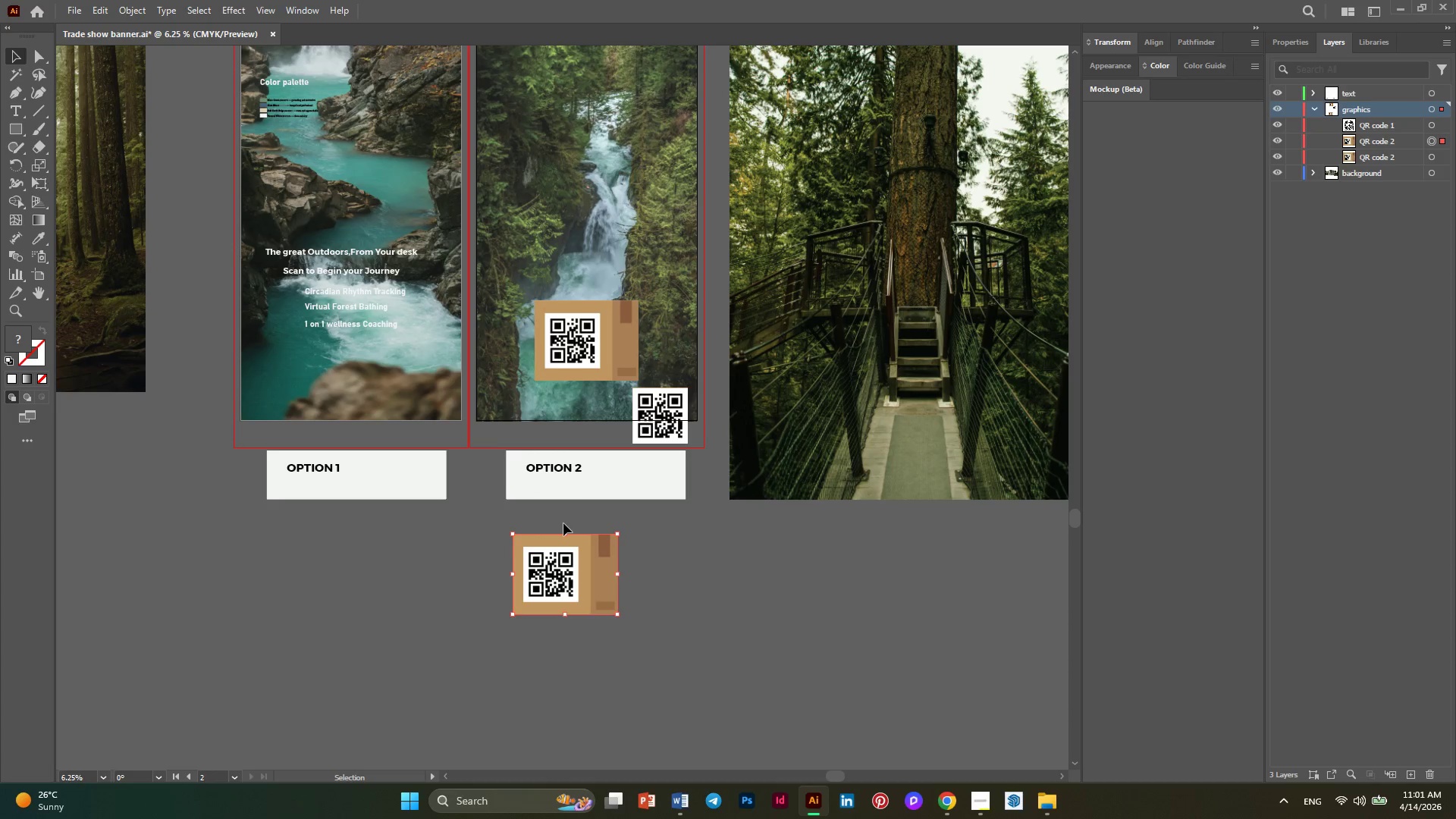 
scroll: coordinate [563, 523], scroll_direction: none, amount: 0.0
 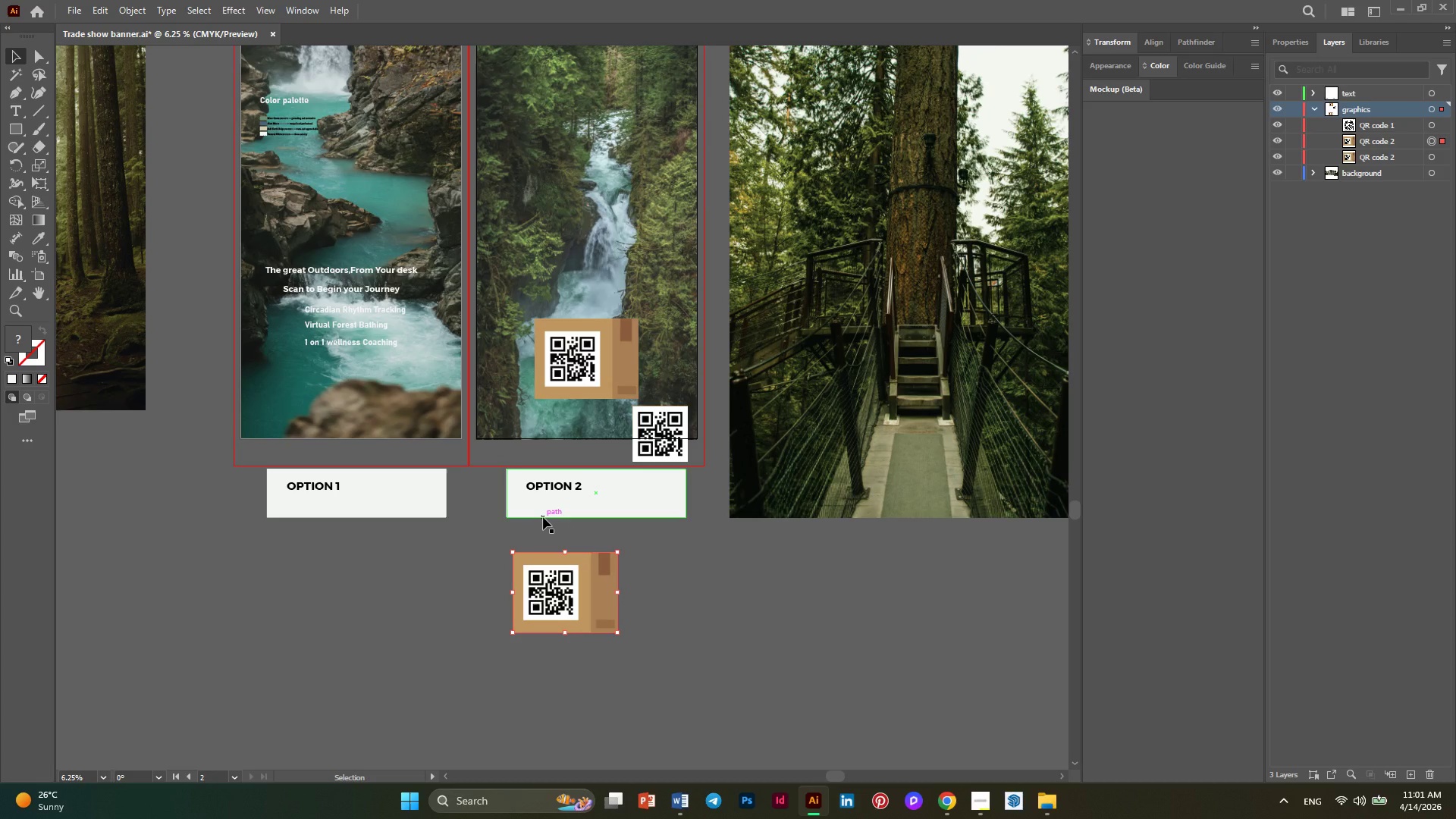 
wait(8.02)
 